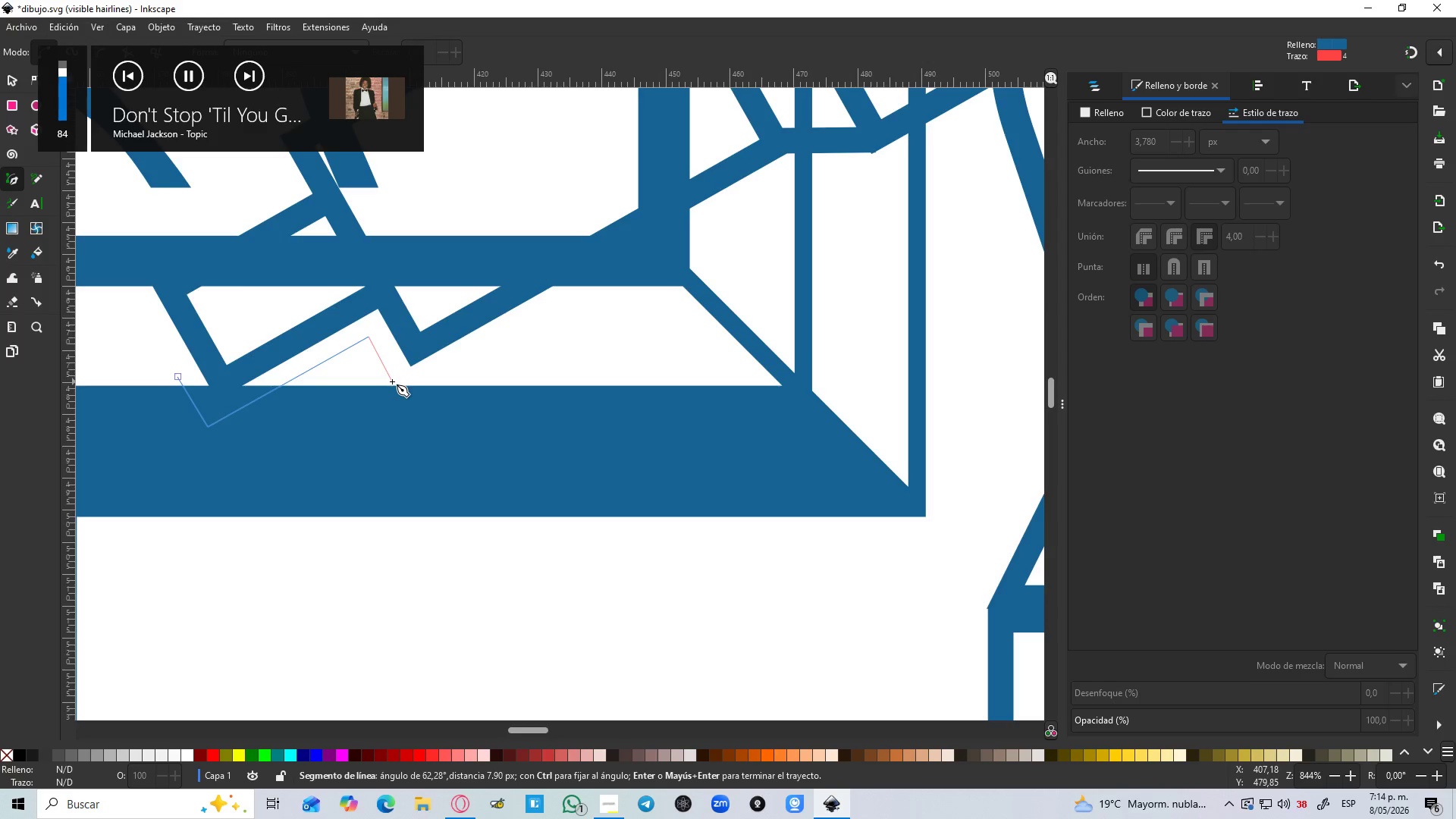 
key(VolumeUp)
 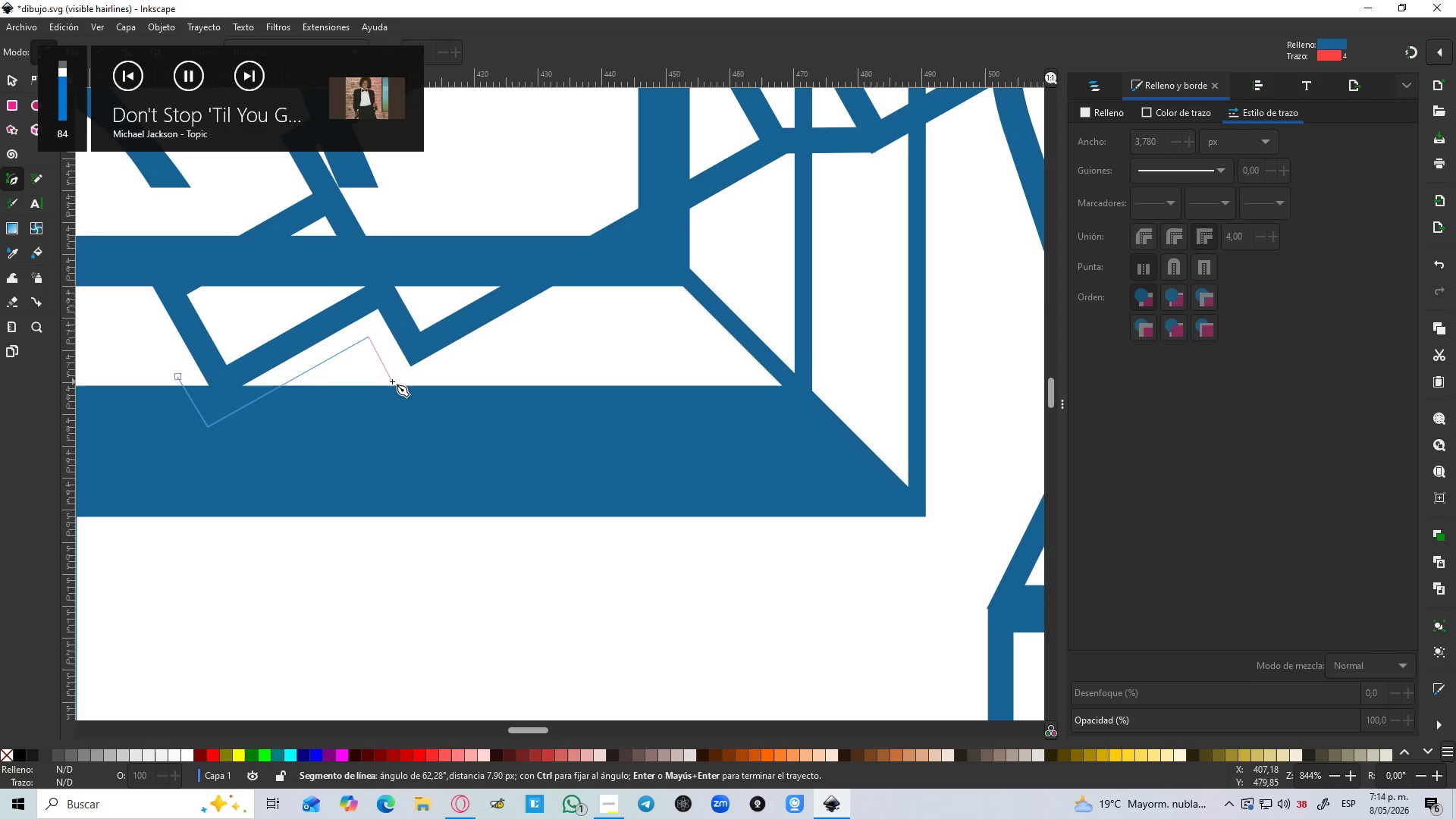 
key(VolumeUp)
 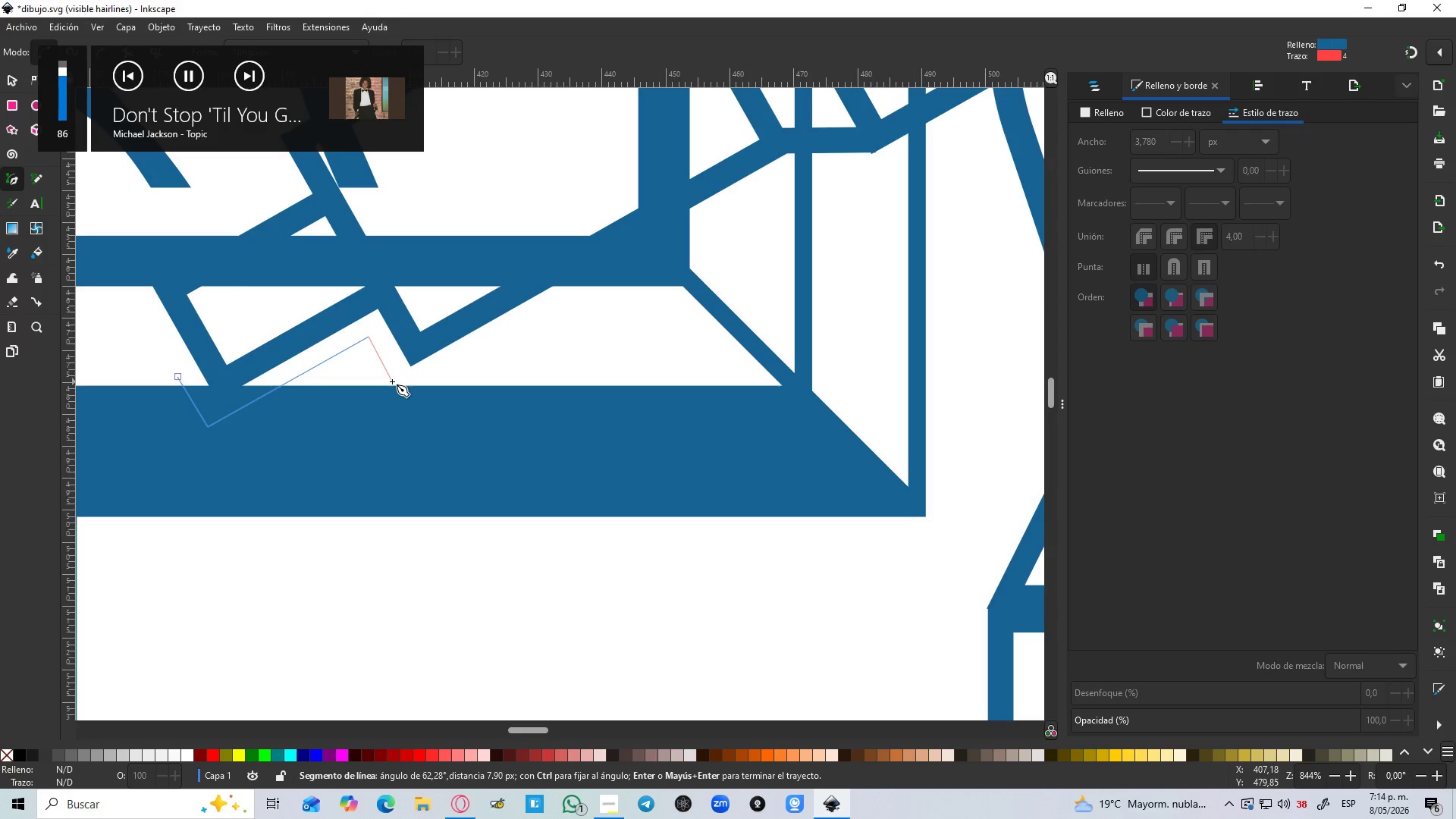 
key(VolumeUp)
 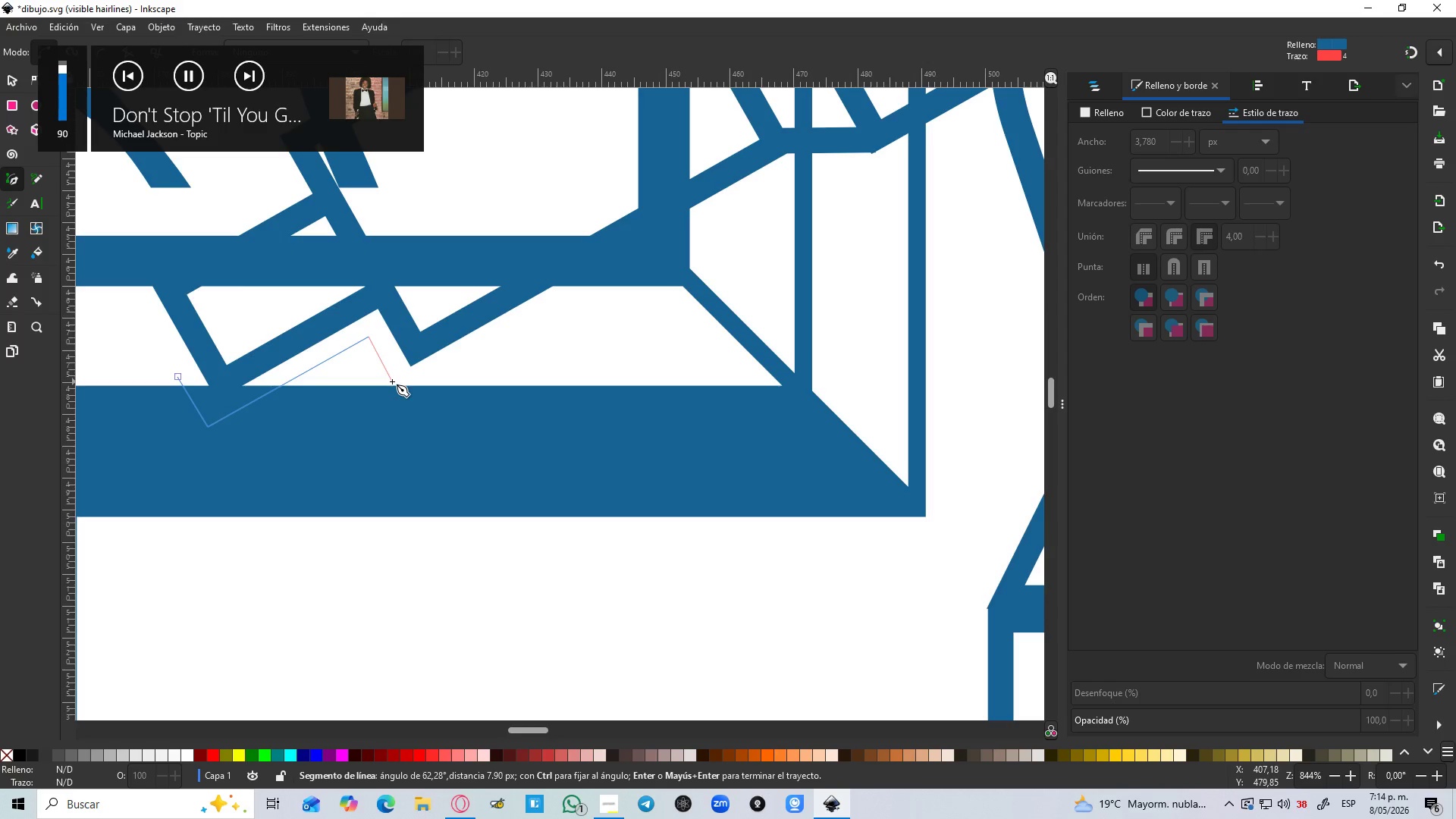 
key(VolumeUp)
 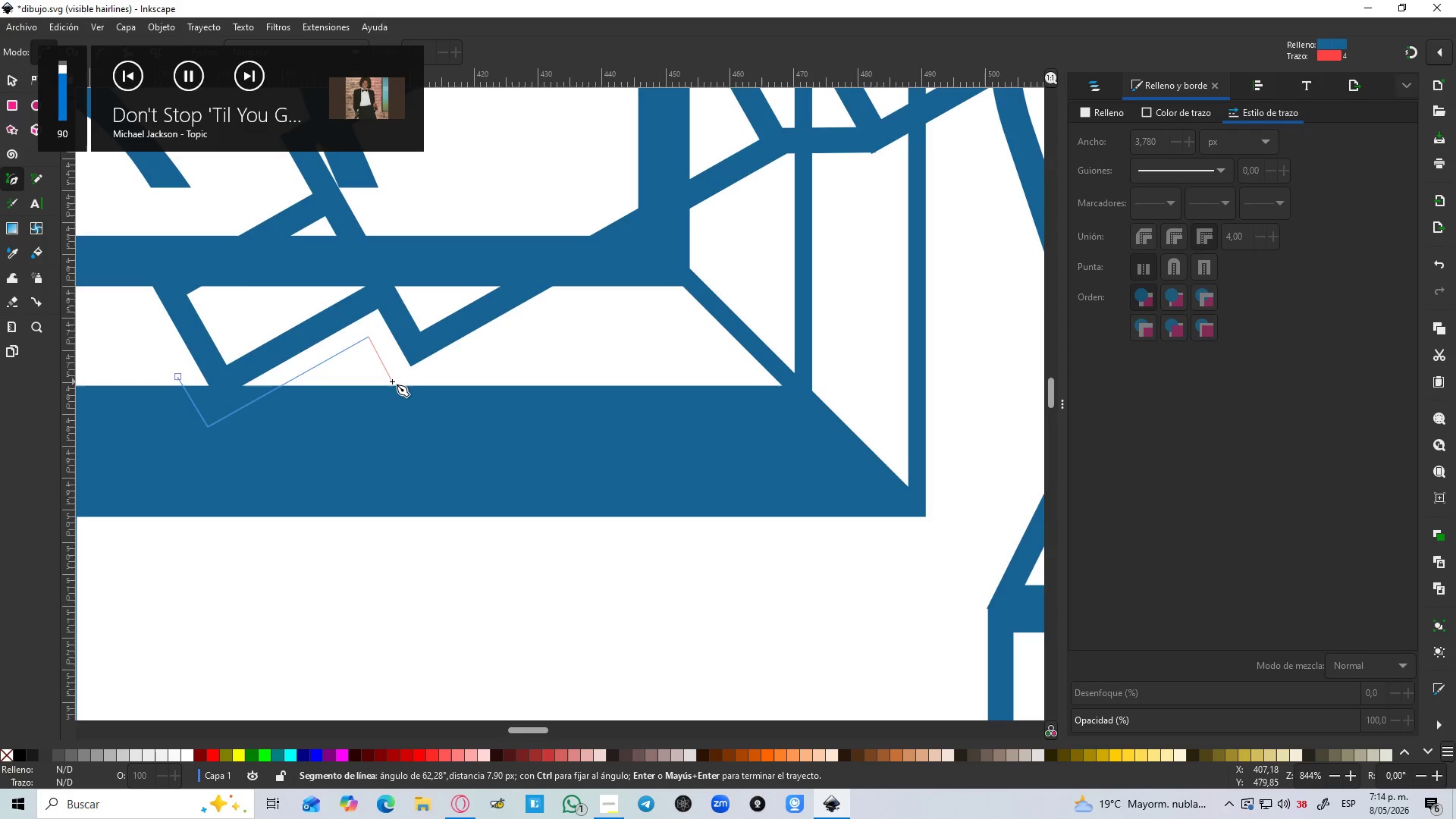 
key(VolumeUp)
 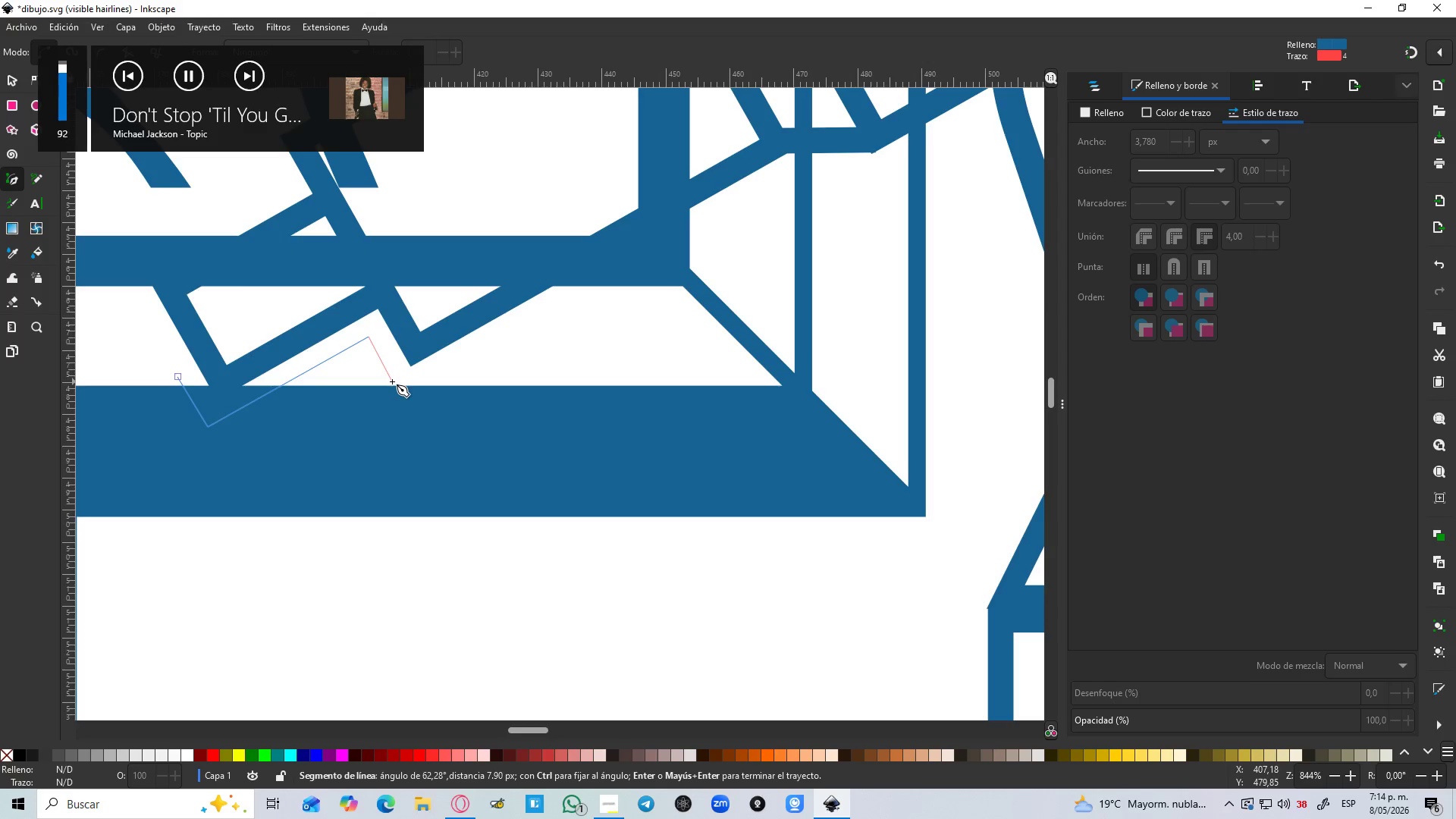 
key(VolumeUp)
 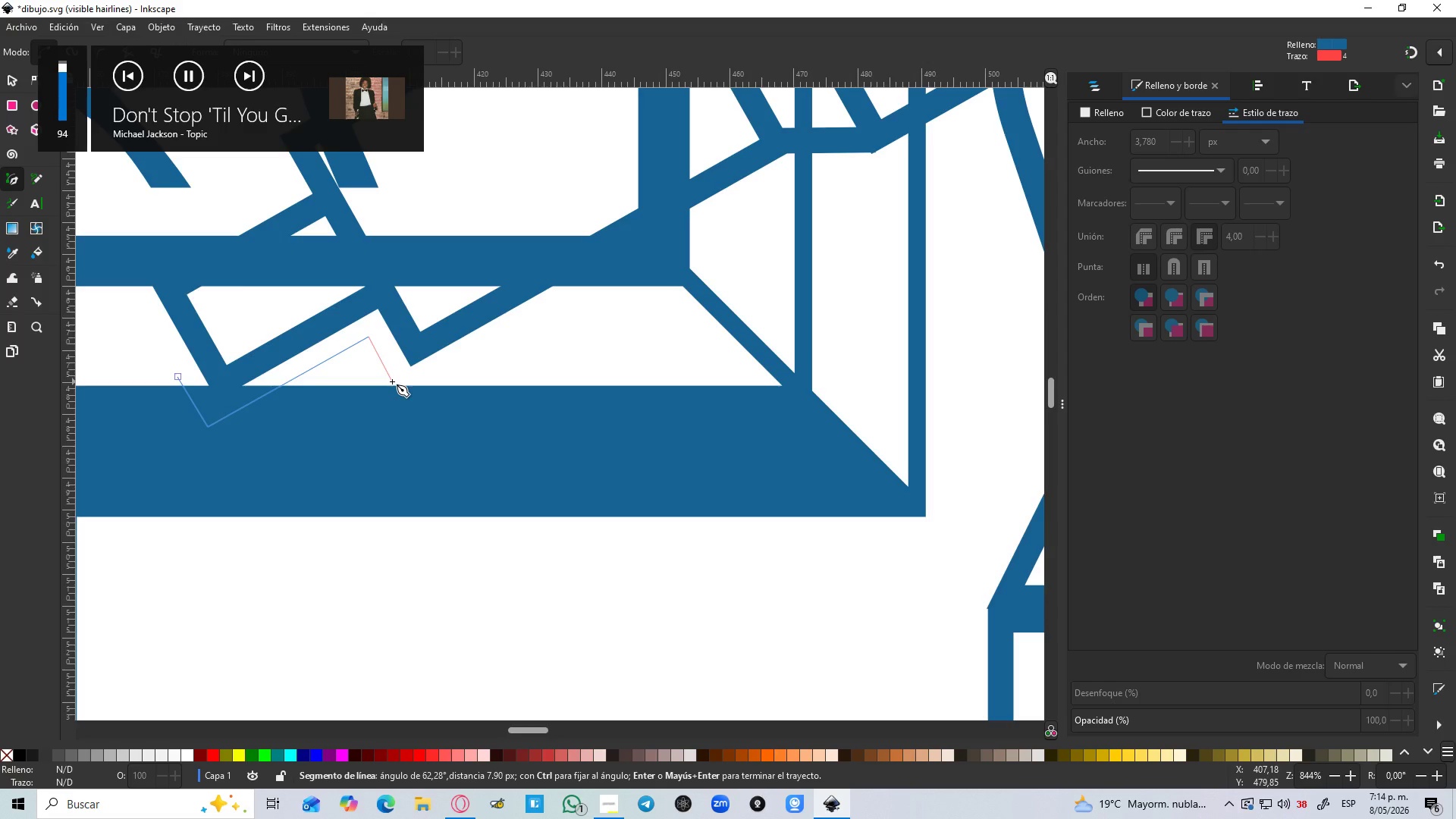 
left_click([392, 381])
 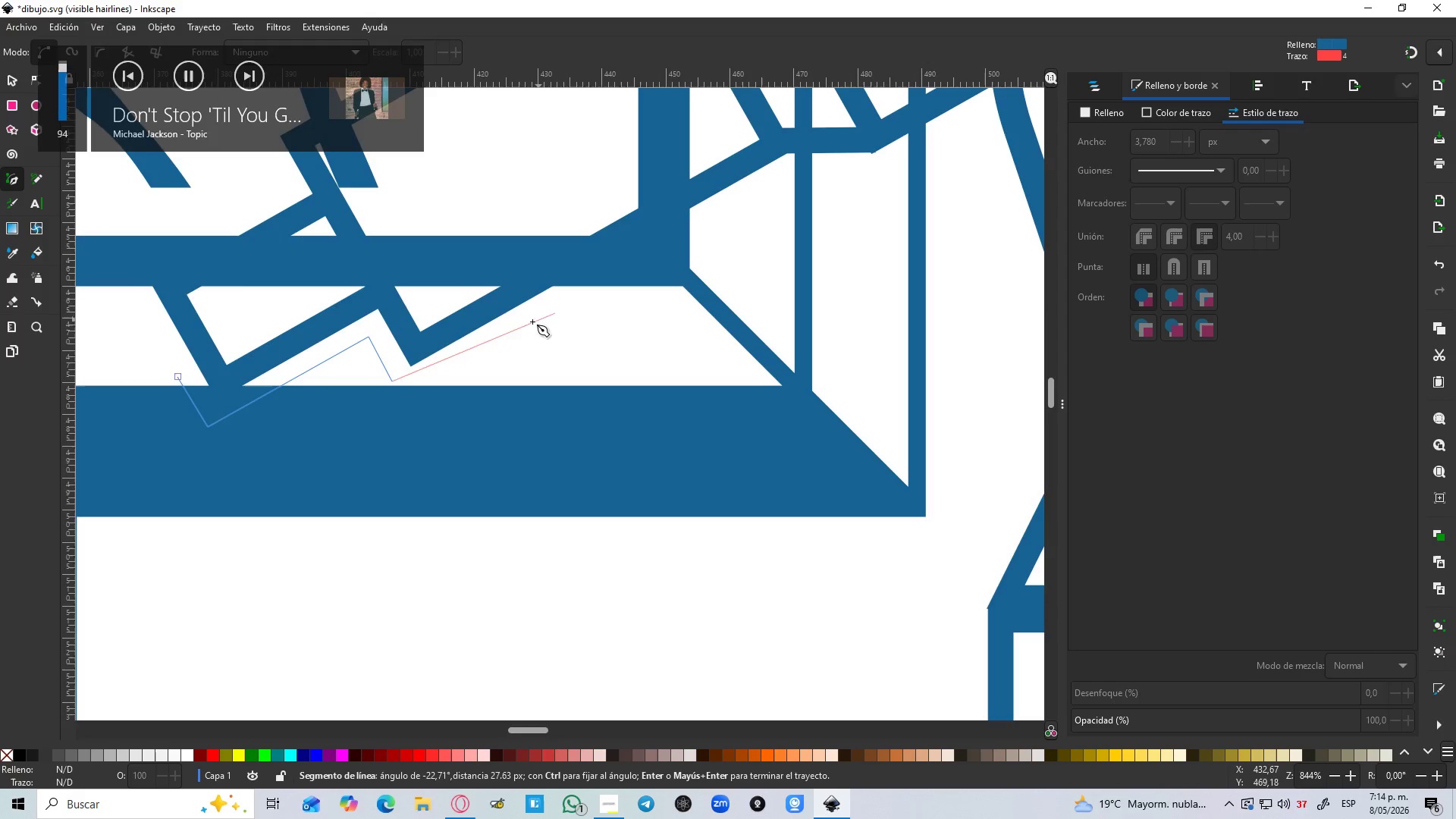 
key(Control+Z)
 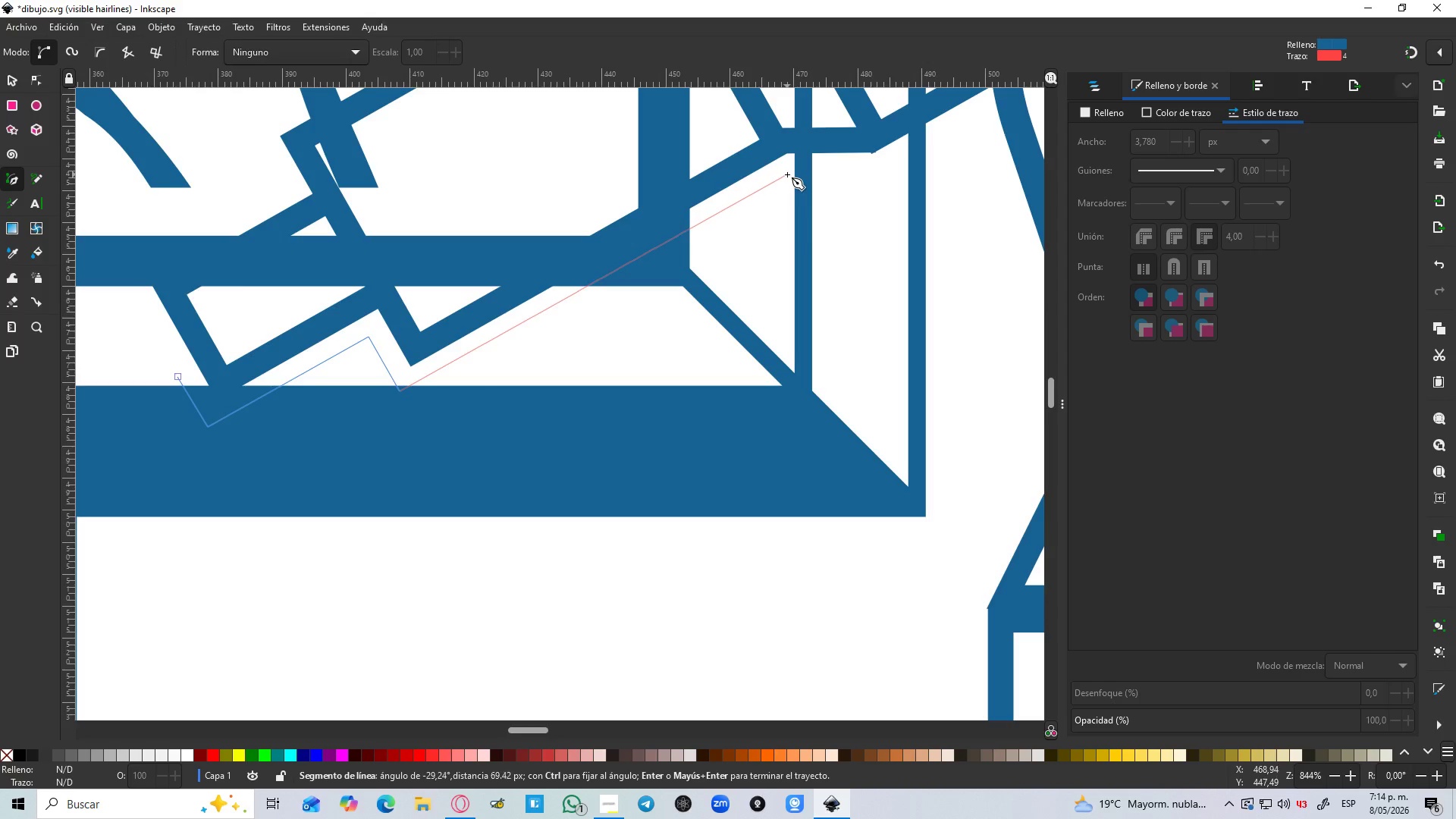 
left_click([789, 171])
 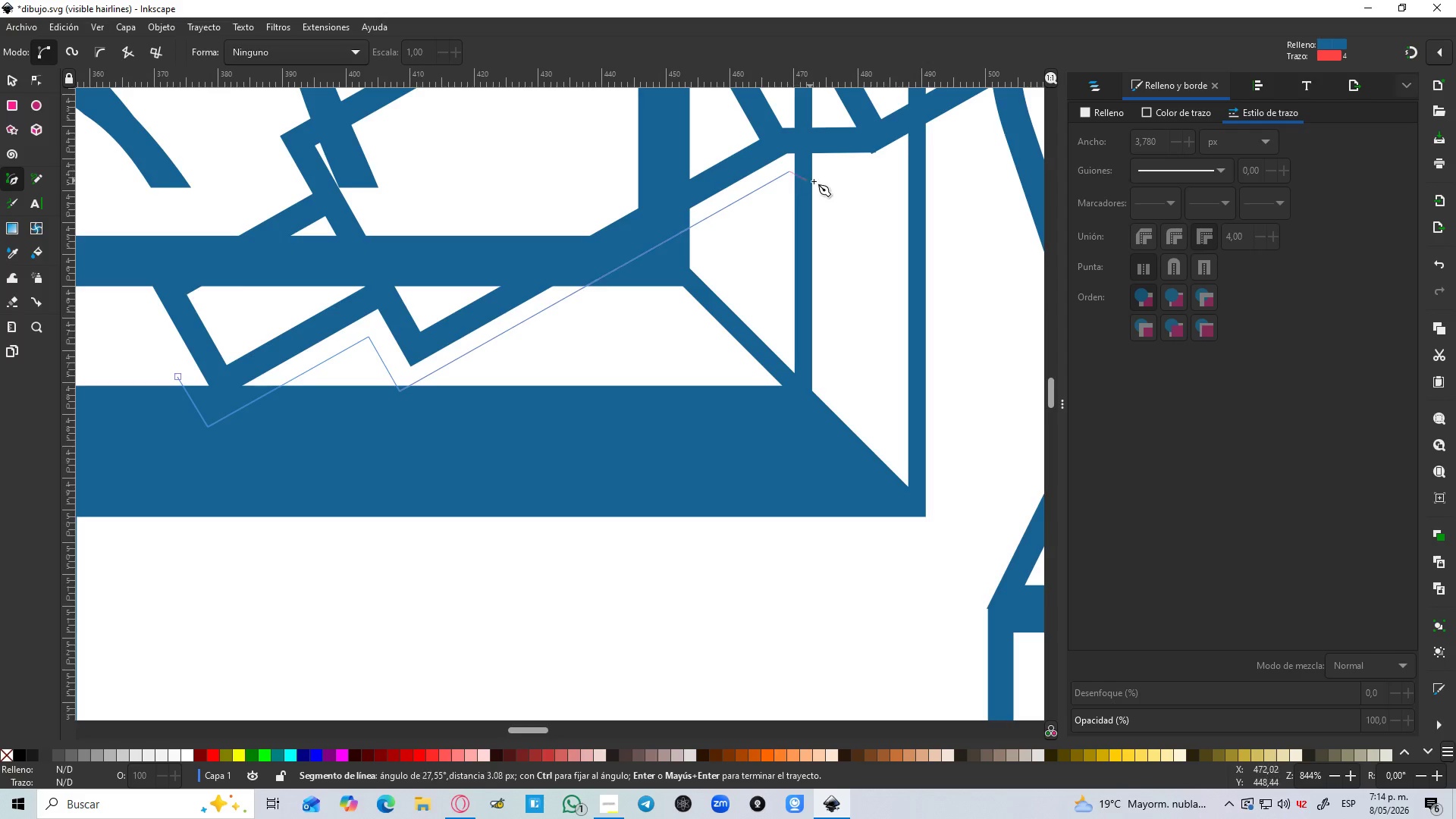 
hold_key(key=Space, duration=0.58)
 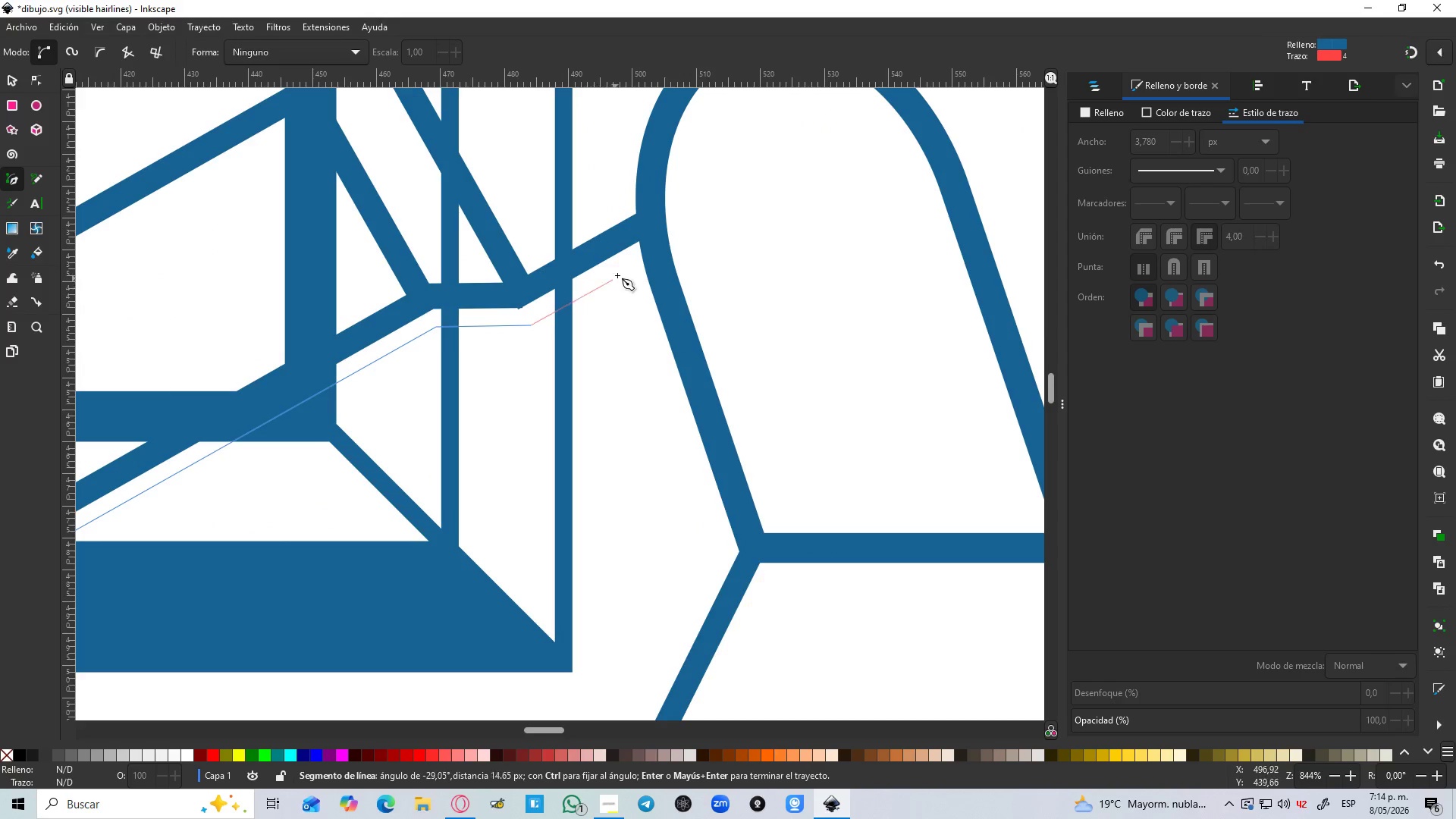 
left_click([623, 269])
 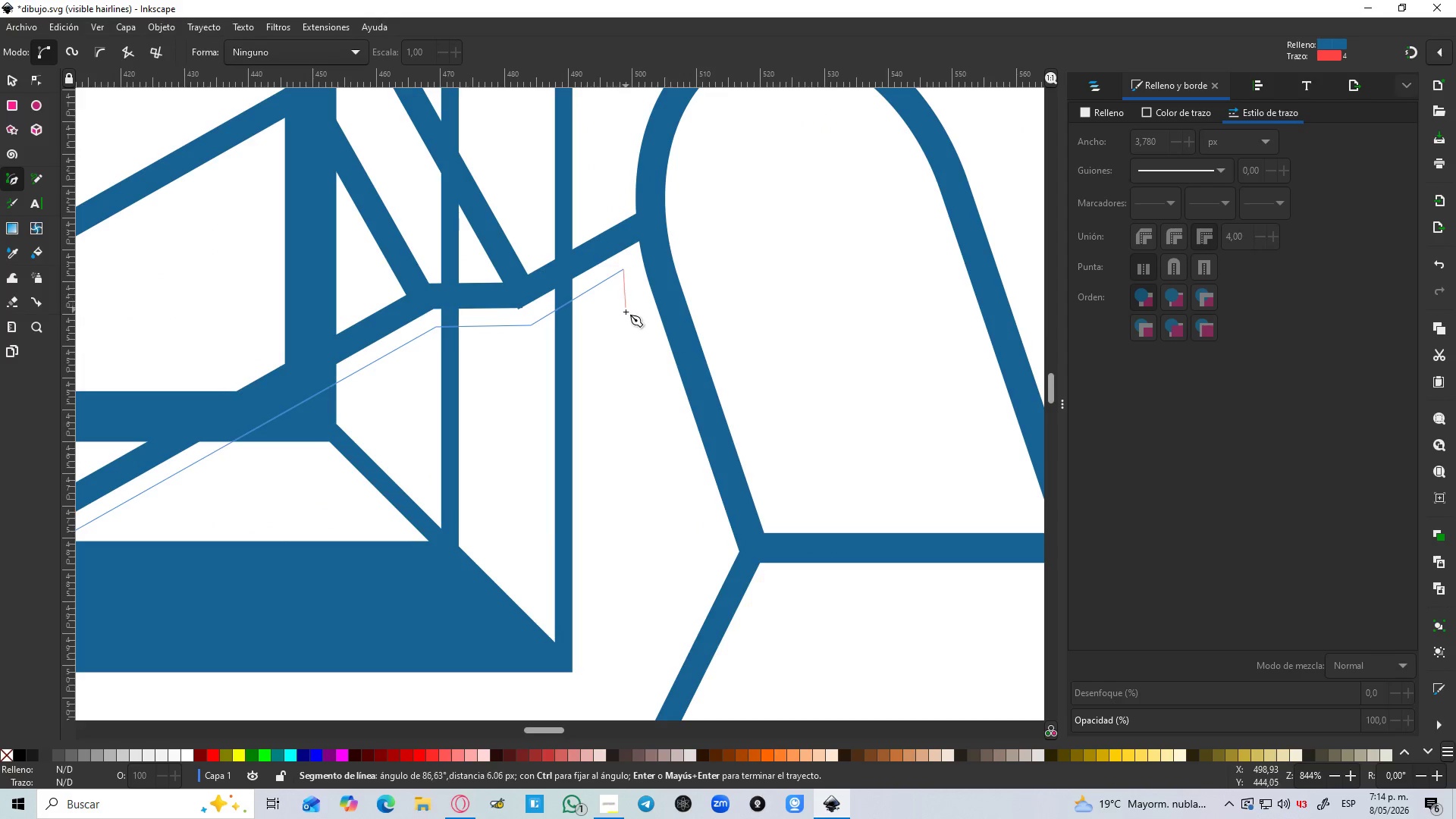 
hold_key(key=ControlLeft, duration=0.41)
 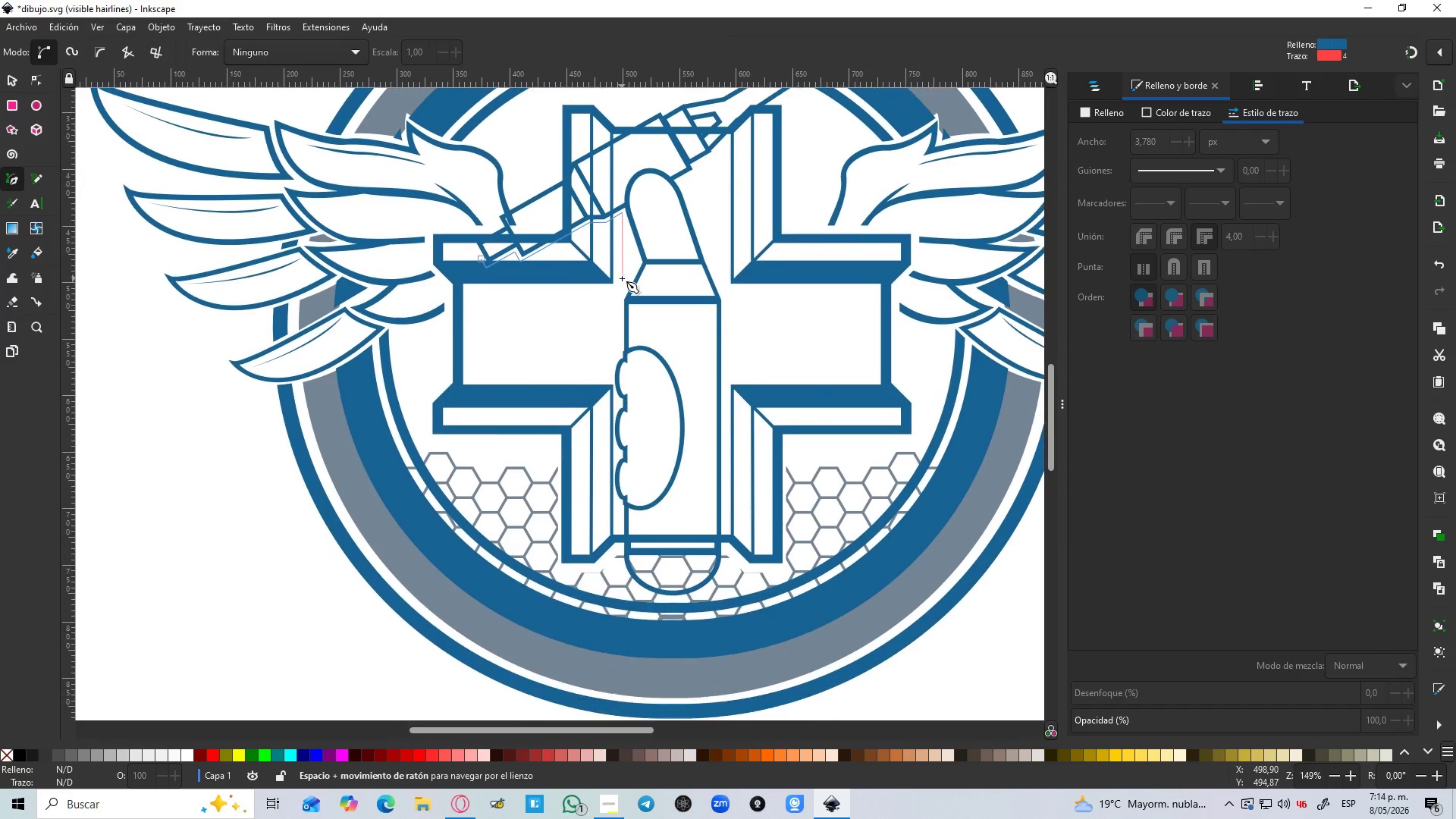 
hold_key(key=Space, duration=0.36)
 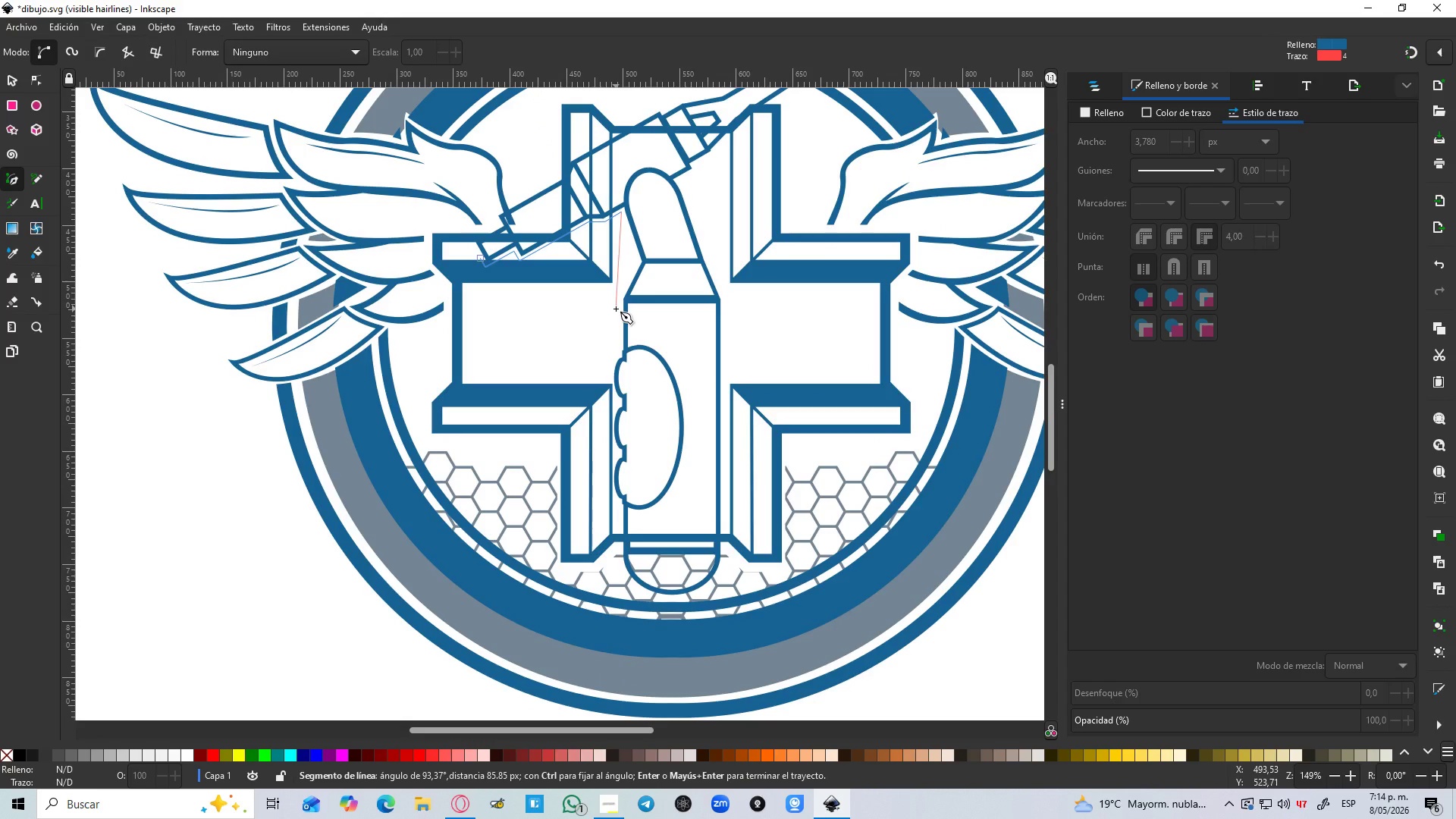 
scroll: coordinate [624, 321], scroll_direction: down, amount: 5.0
 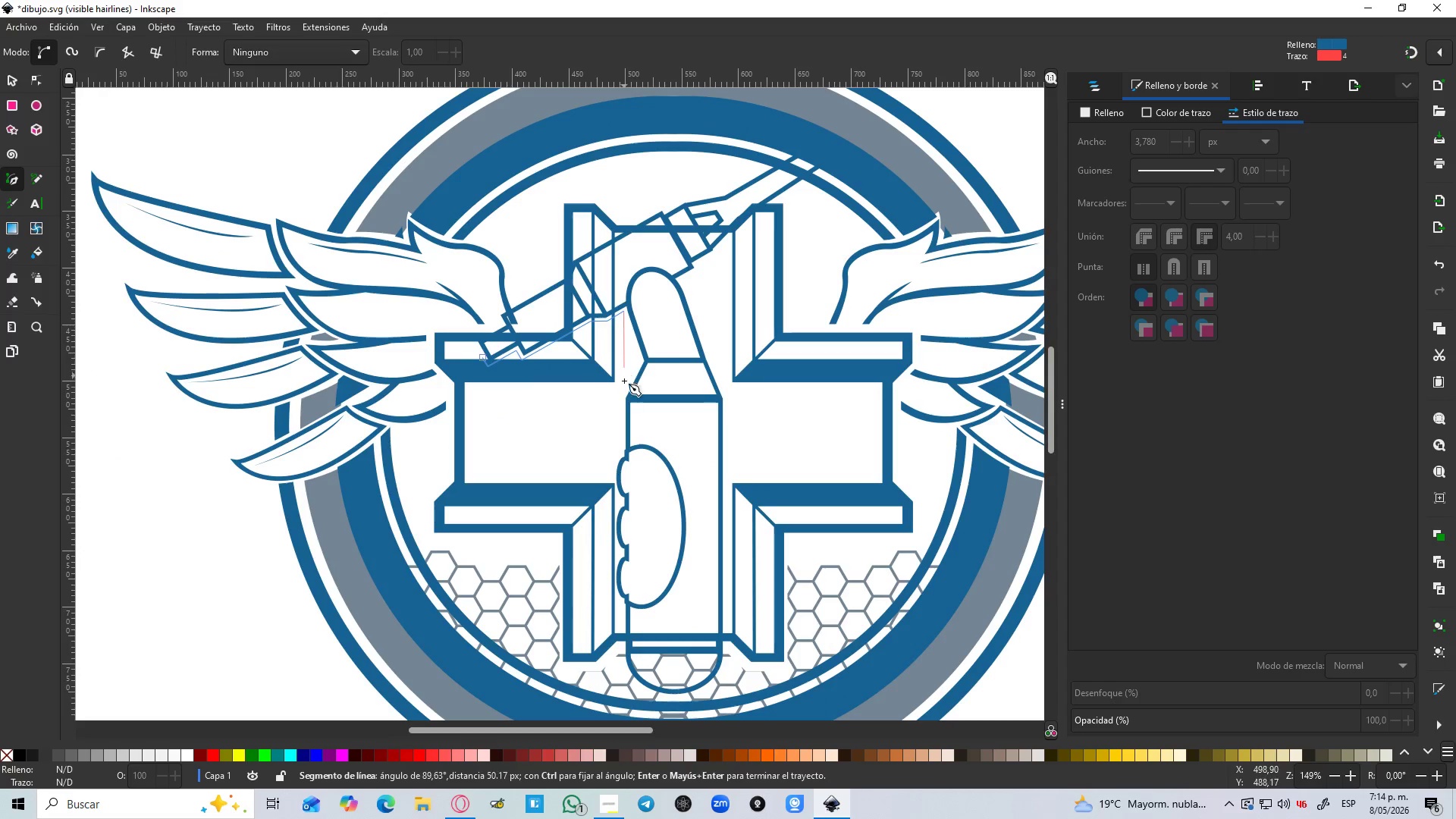 
left_click([616, 309])
 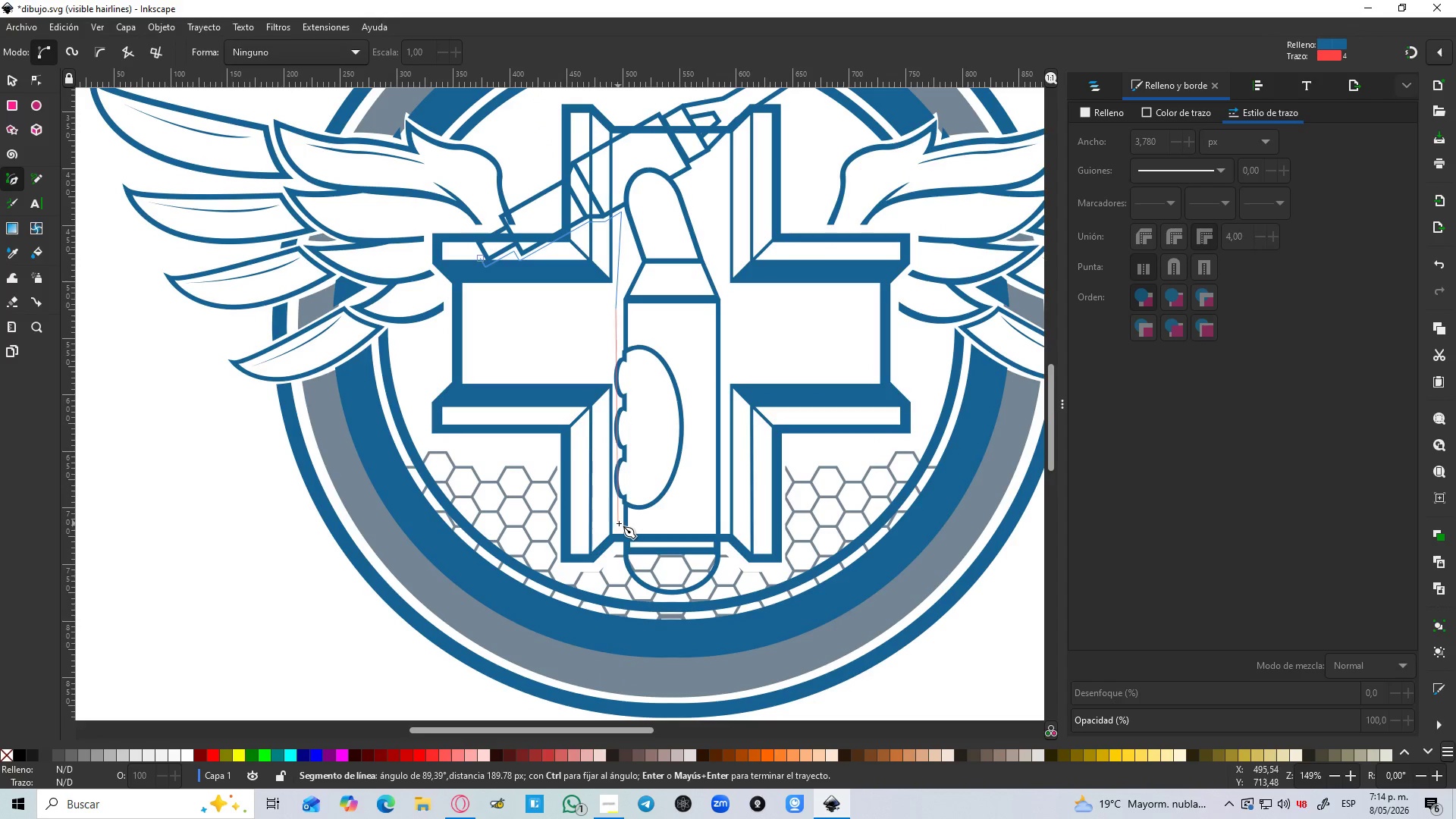 
left_click([620, 522])
 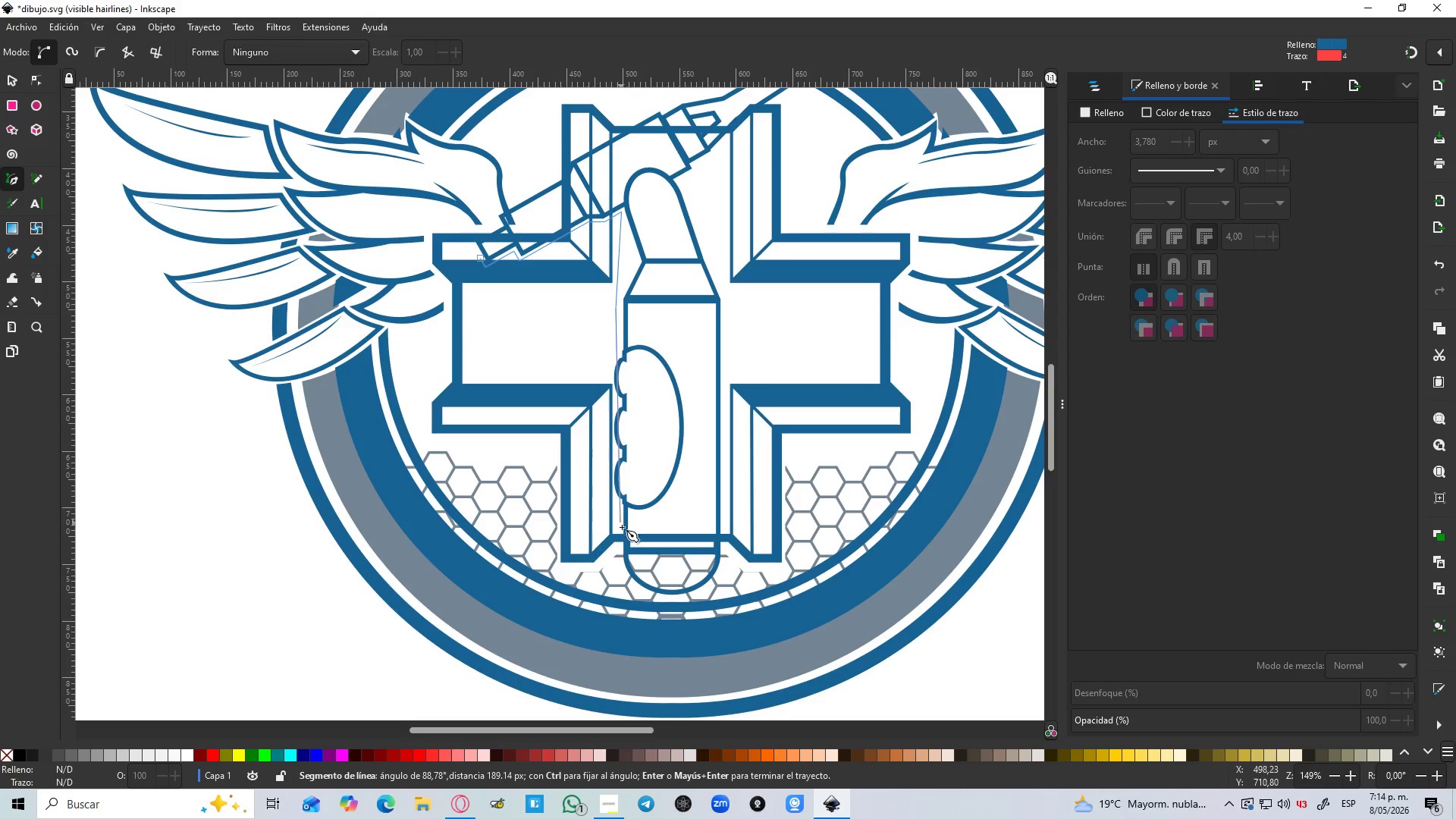 
hold_key(key=ControlLeft, duration=1.33)
scroll: coordinate [621, 544], scroll_direction: up, amount: 3.0
 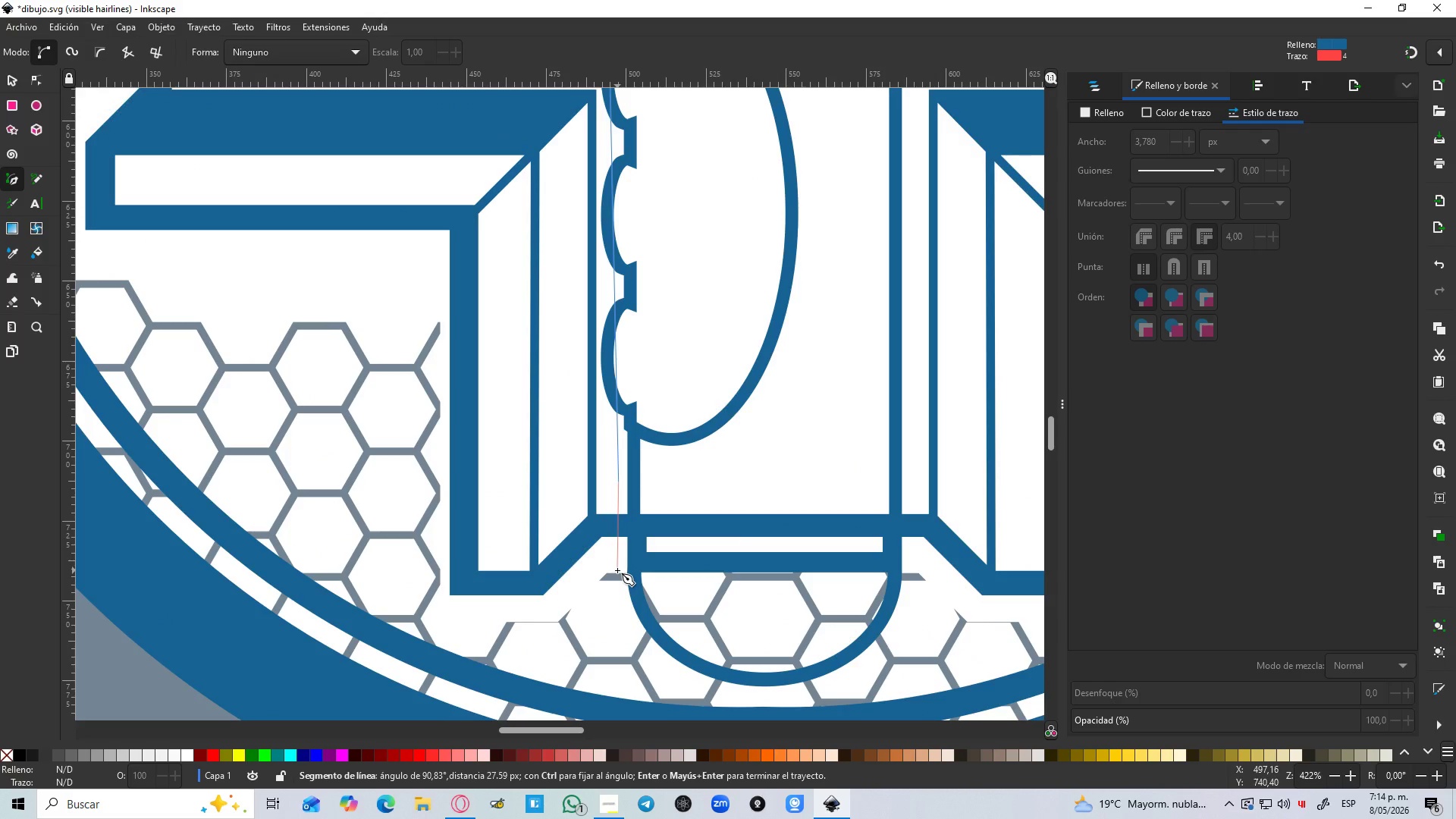 
left_click([617, 570])
 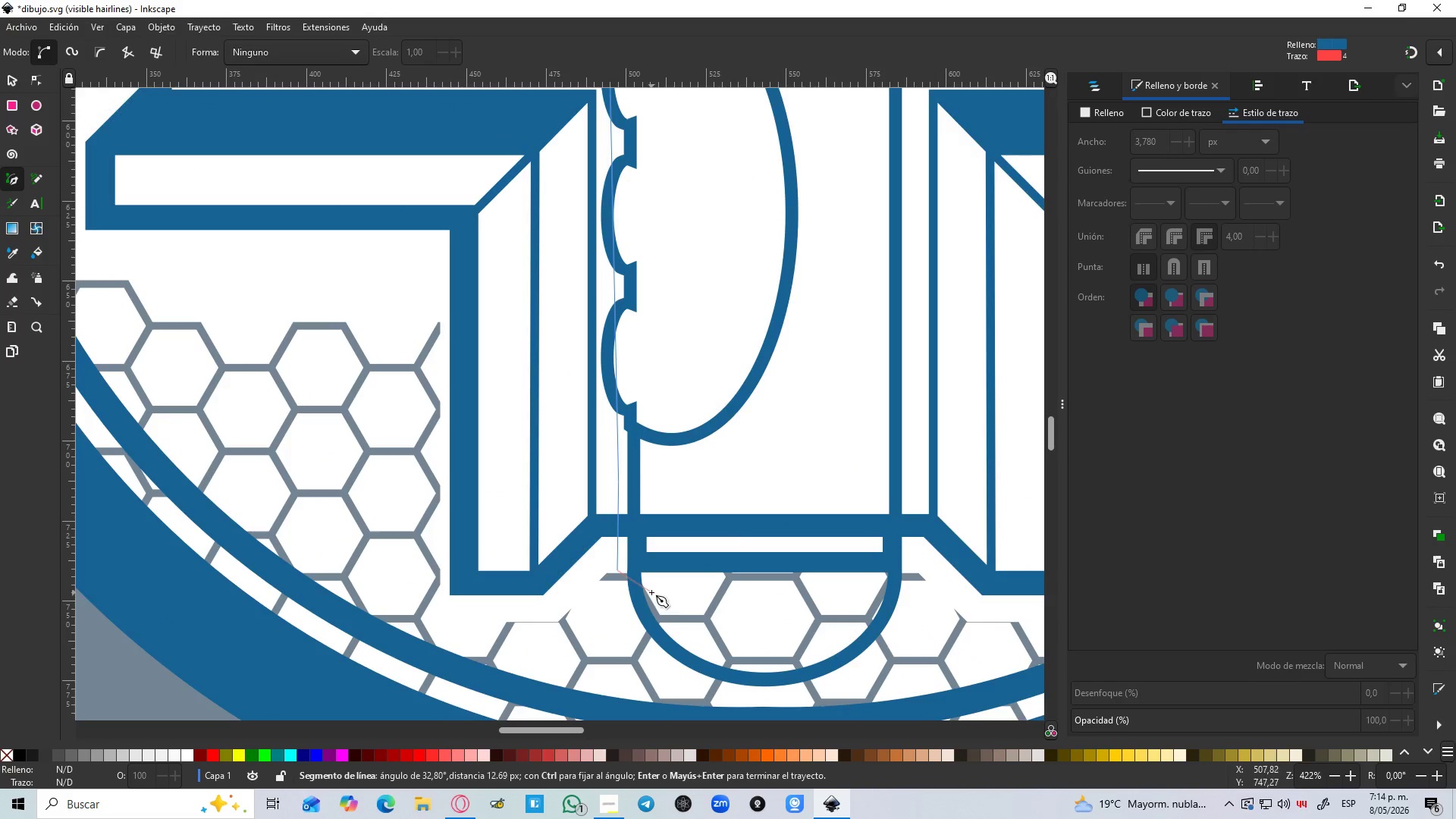 
hold_key(key=Space, duration=0.64)
 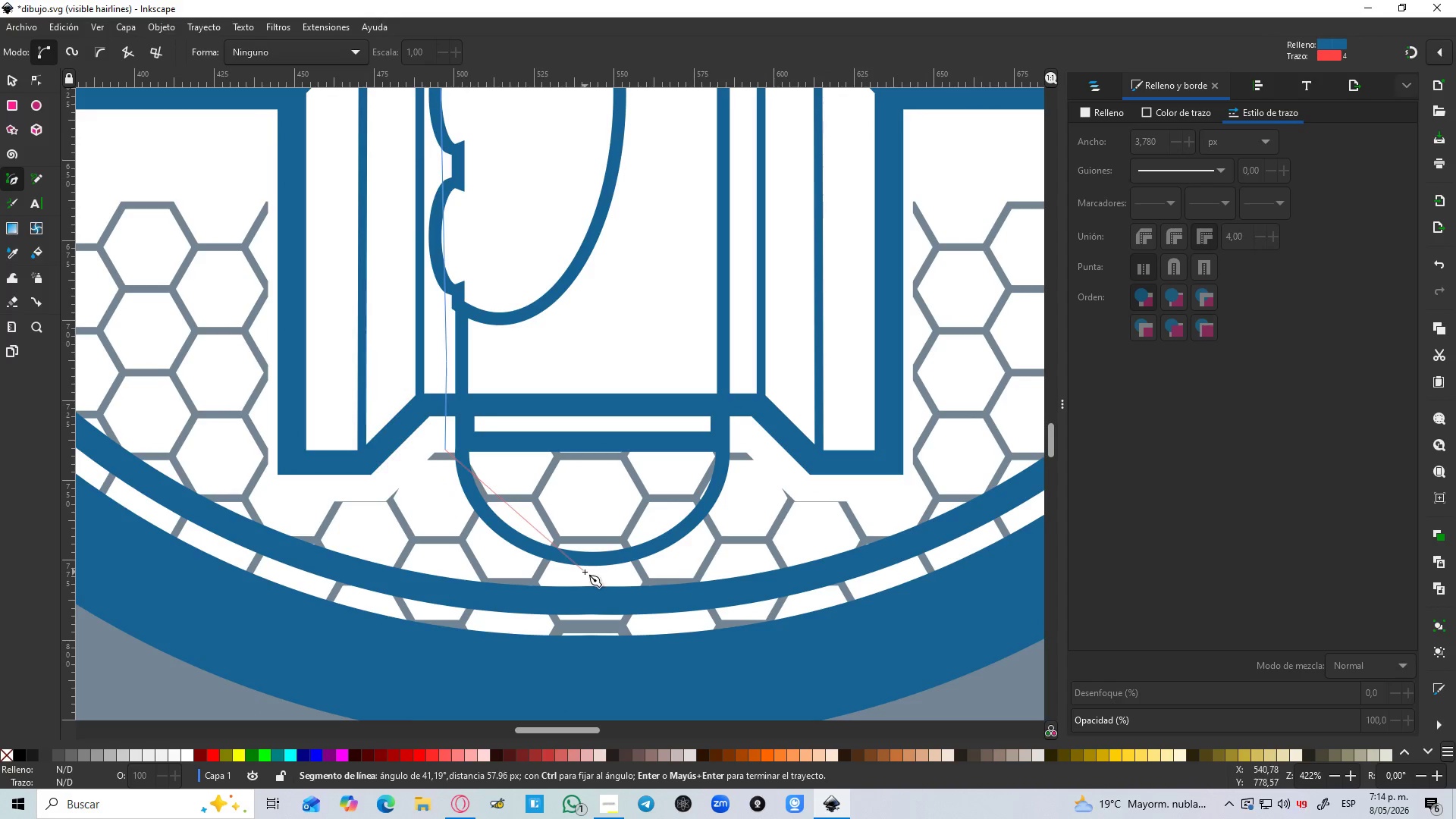 
left_click_drag(start_coordinate=[585, 572], to_coordinate=[717, 570])
 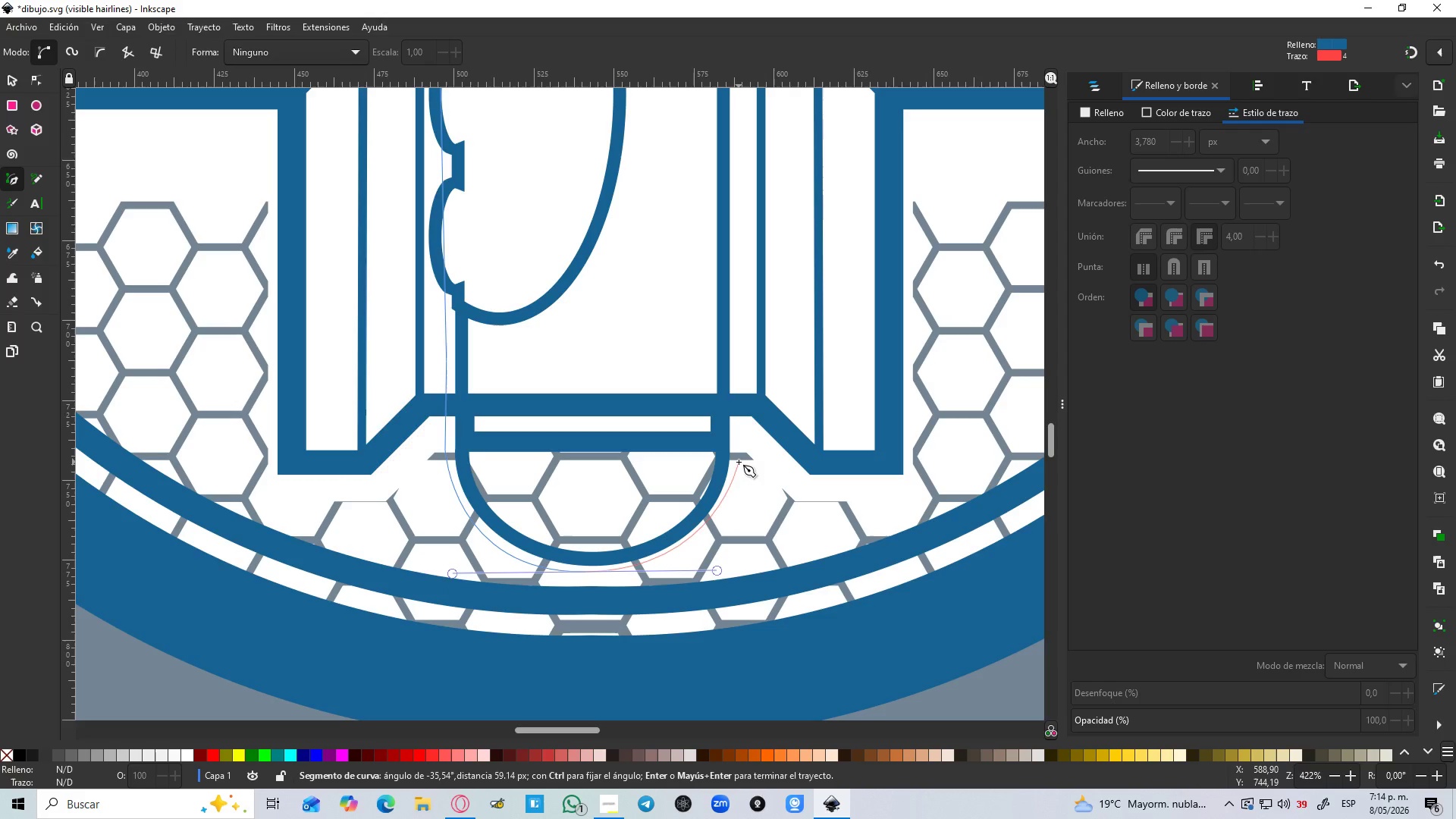 
left_click_drag(start_coordinate=[739, 460], to_coordinate=[739, 447])
 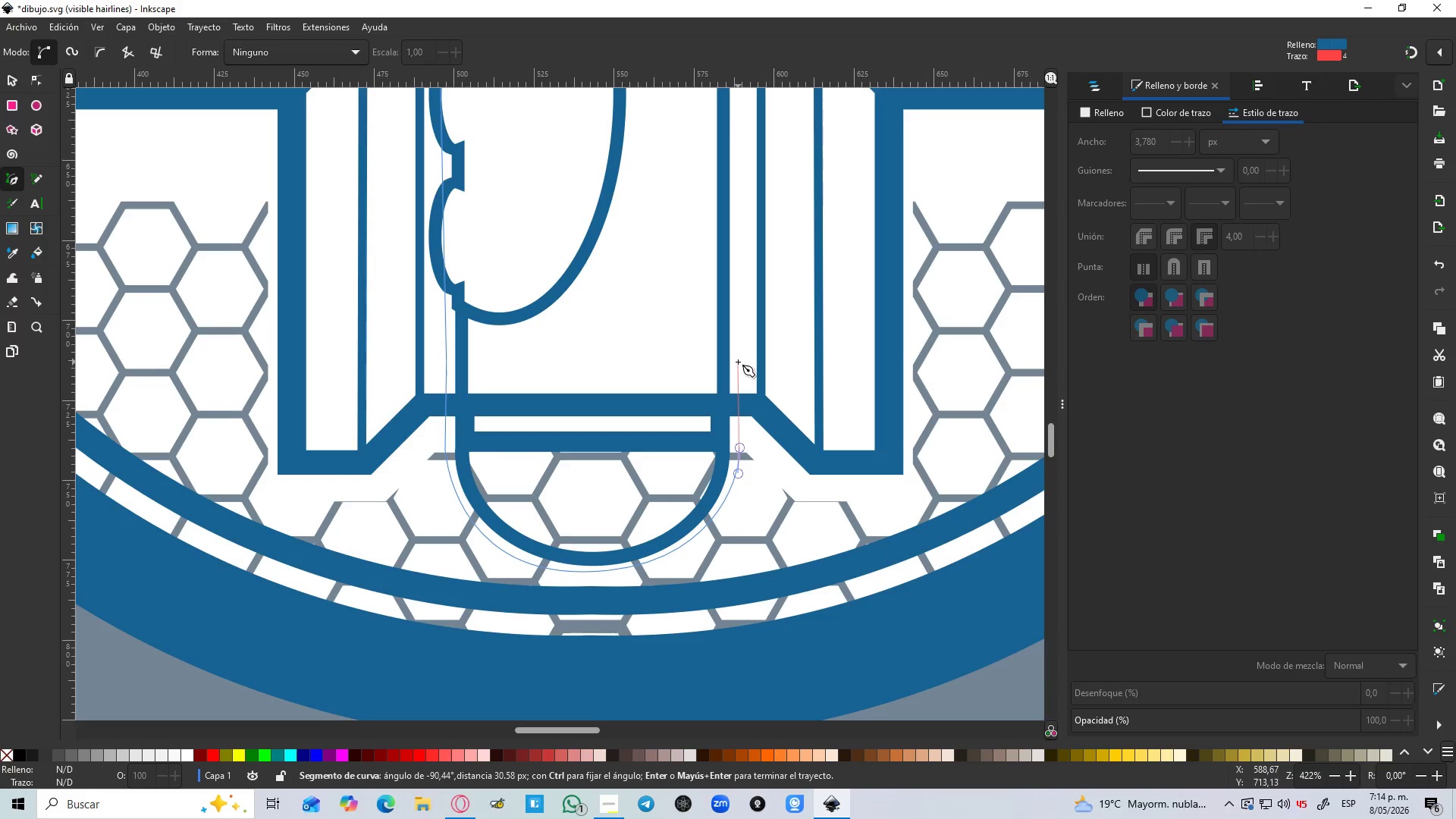 
hold_key(key=ControlLeft, duration=1.28)
left_click([739, 244])
 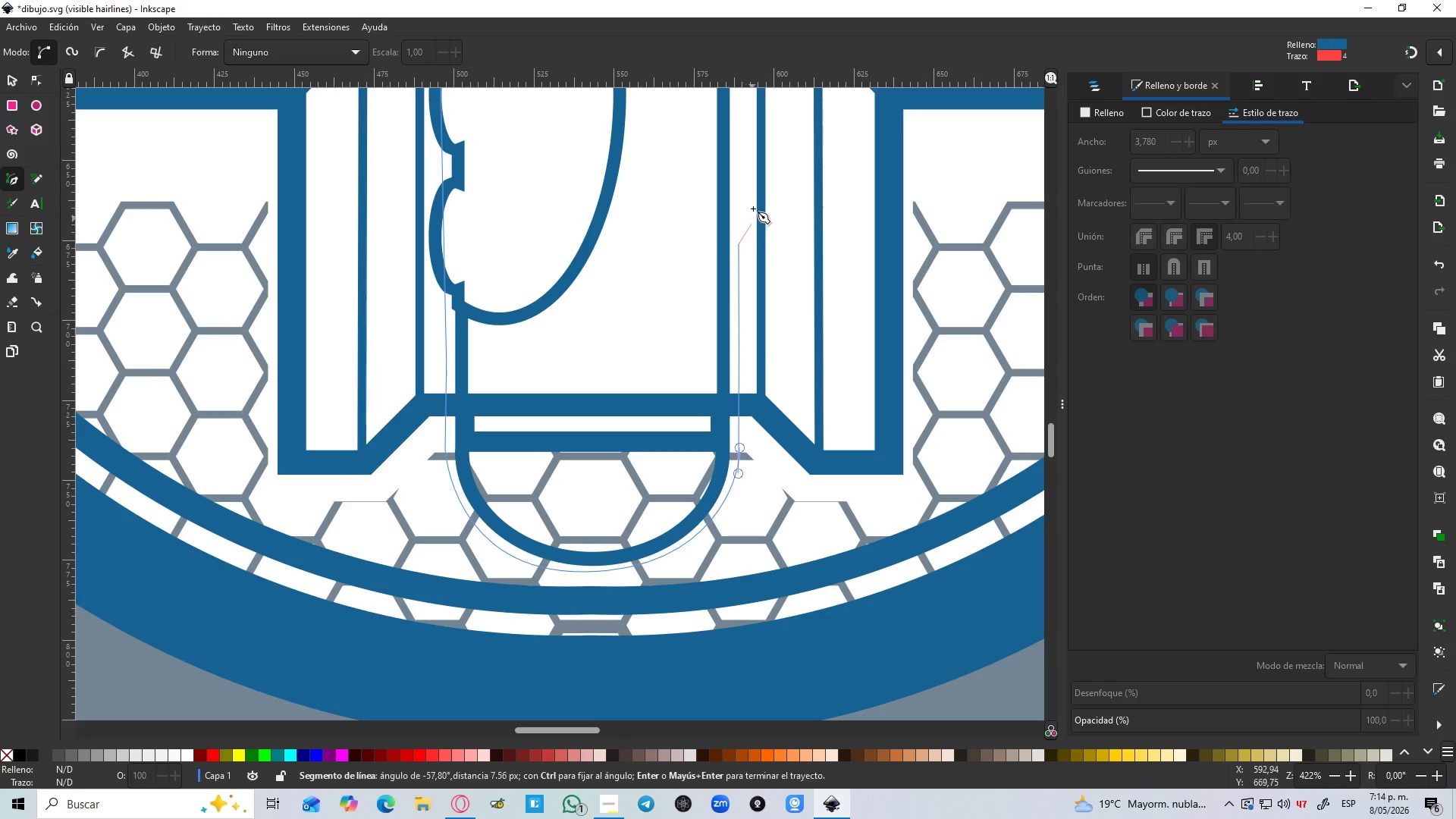 
hold_key(key=Space, duration=0.8)
 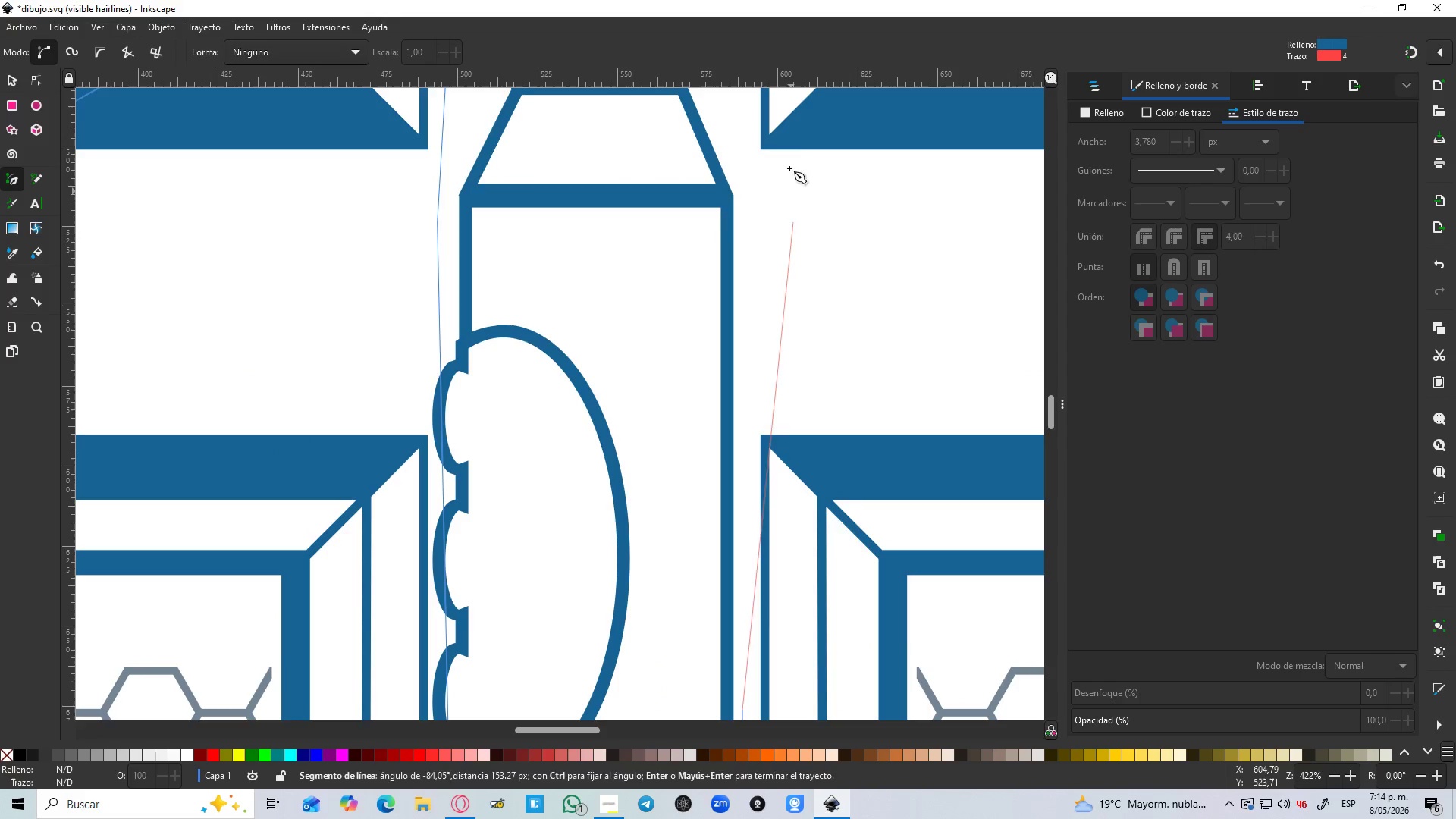 
hold_key(key=Space, duration=0.72)
 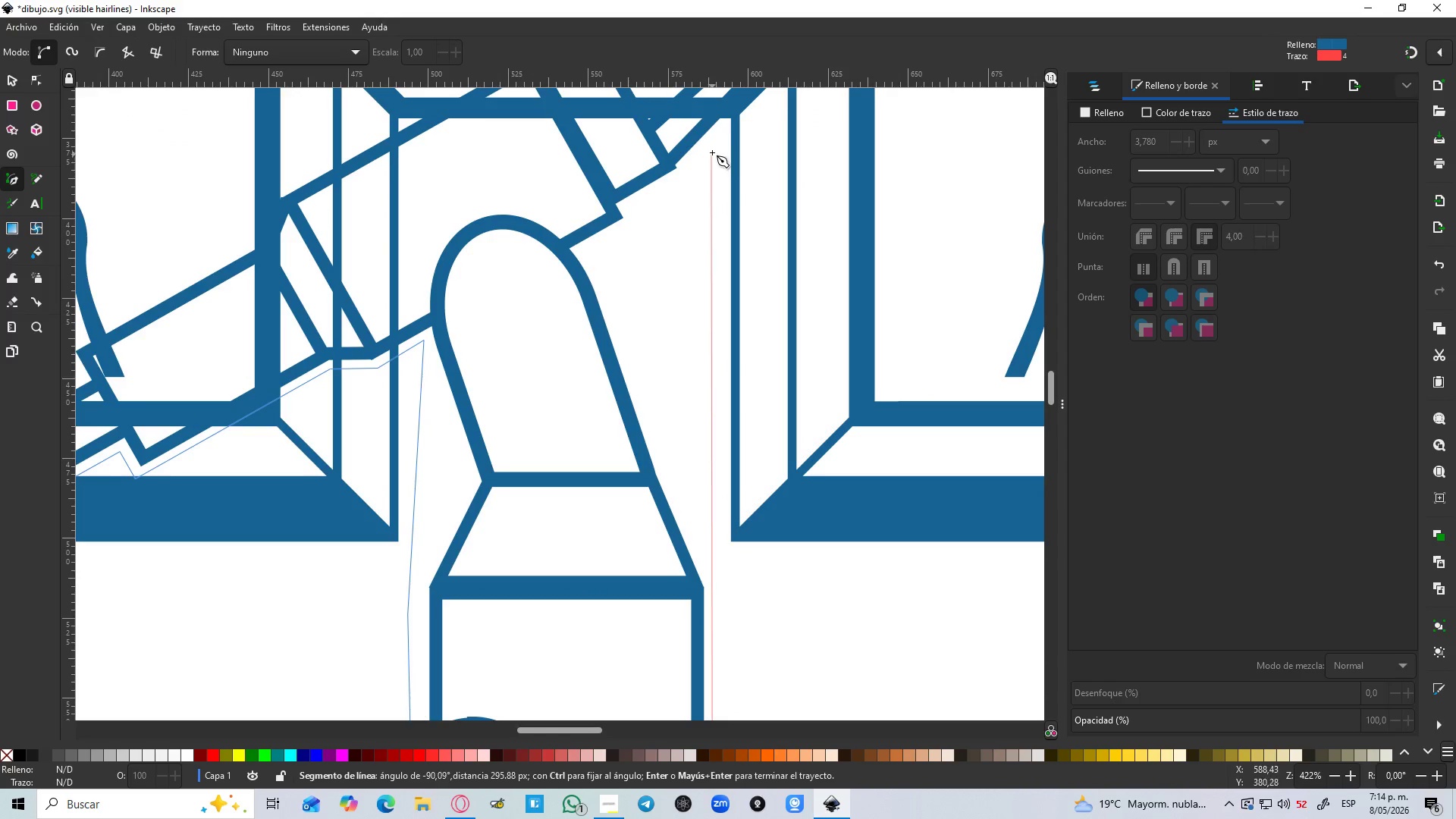 
left_click([714, 139])
 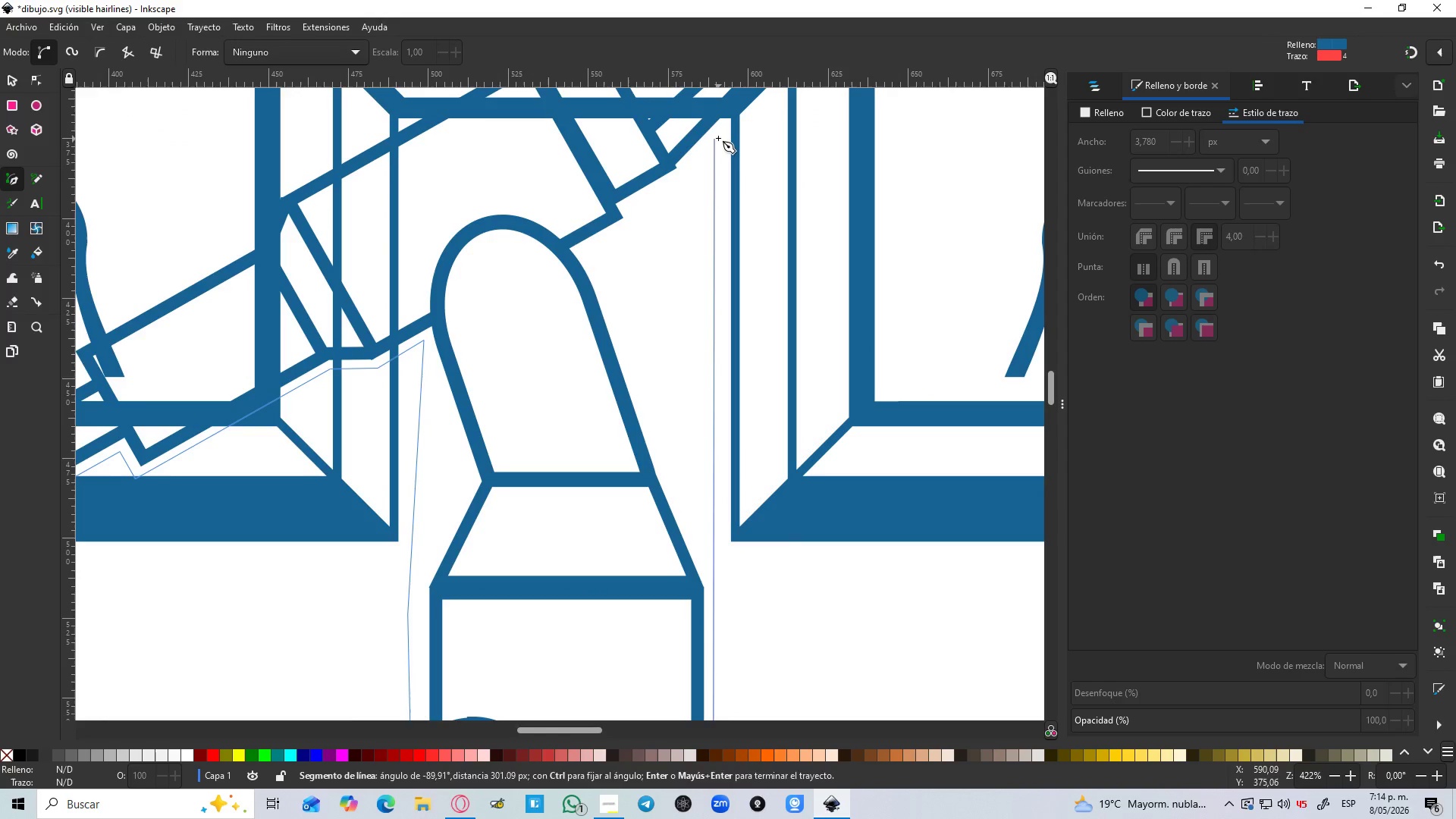 
hold_key(key=Space, duration=0.69)
 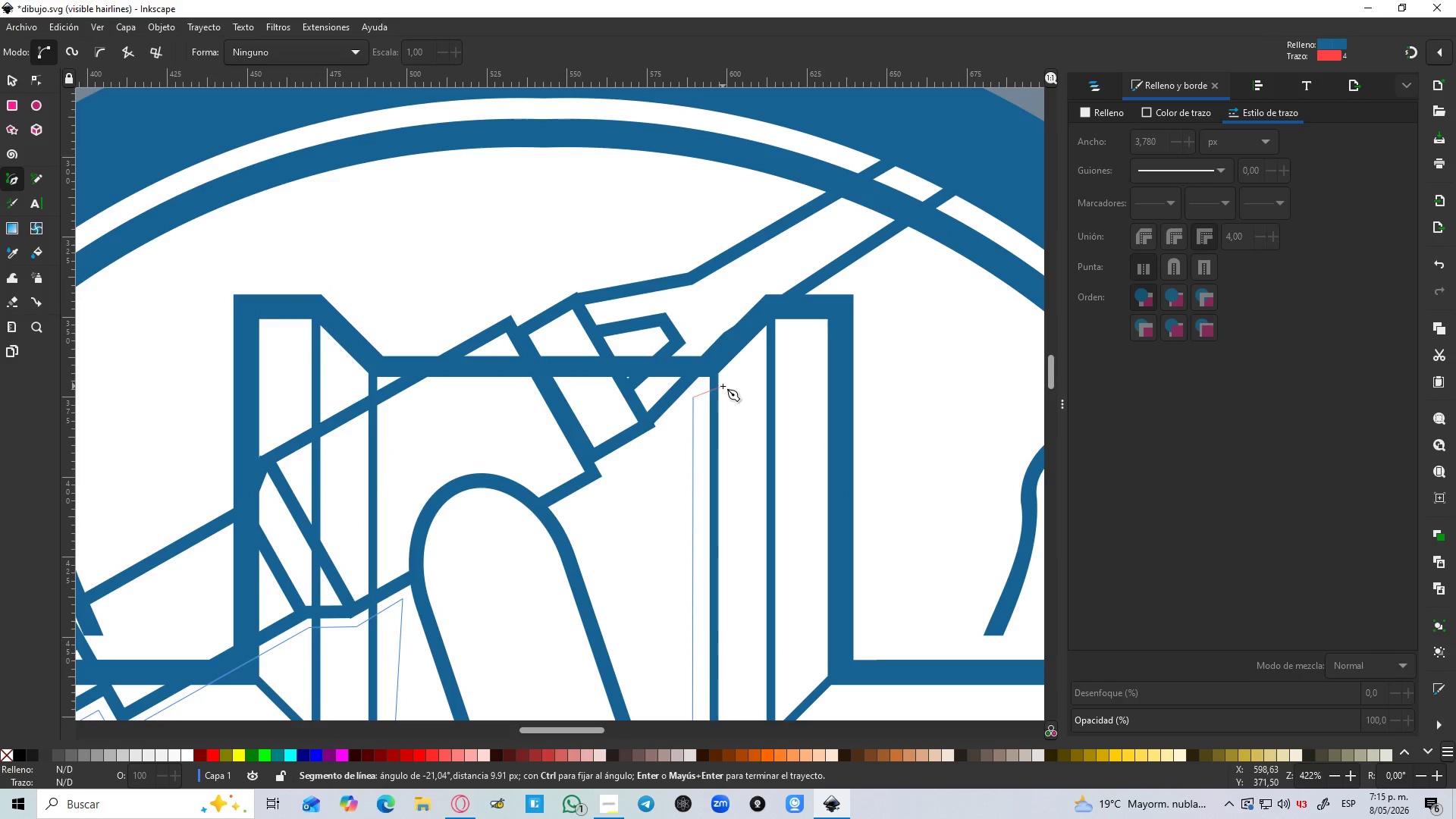 
hold_key(key=ControlLeft, duration=1.17)
scroll: coordinate [725, 380], scroll_direction: up, amount: 1.0
 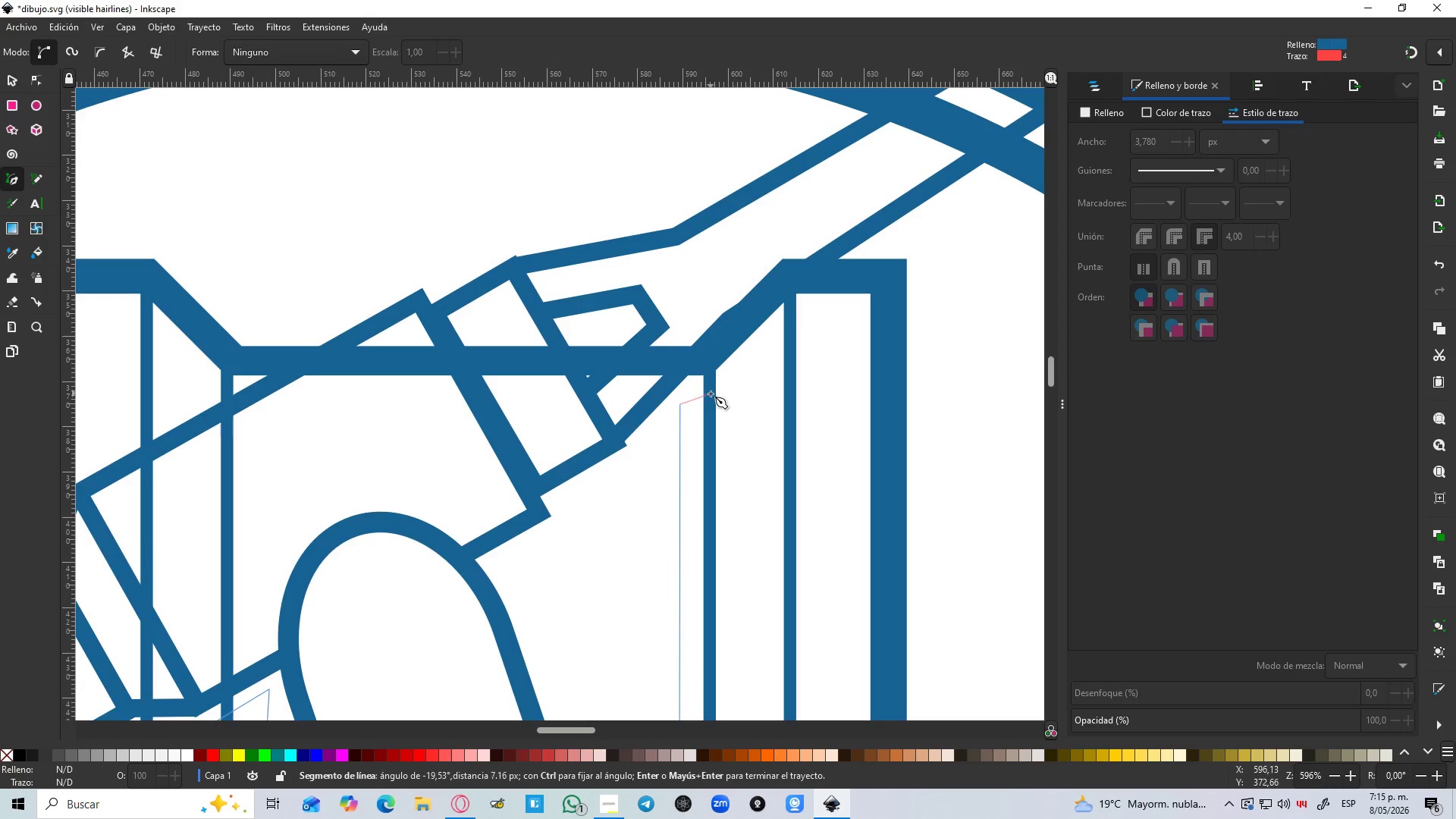 
left_click([711, 394])
 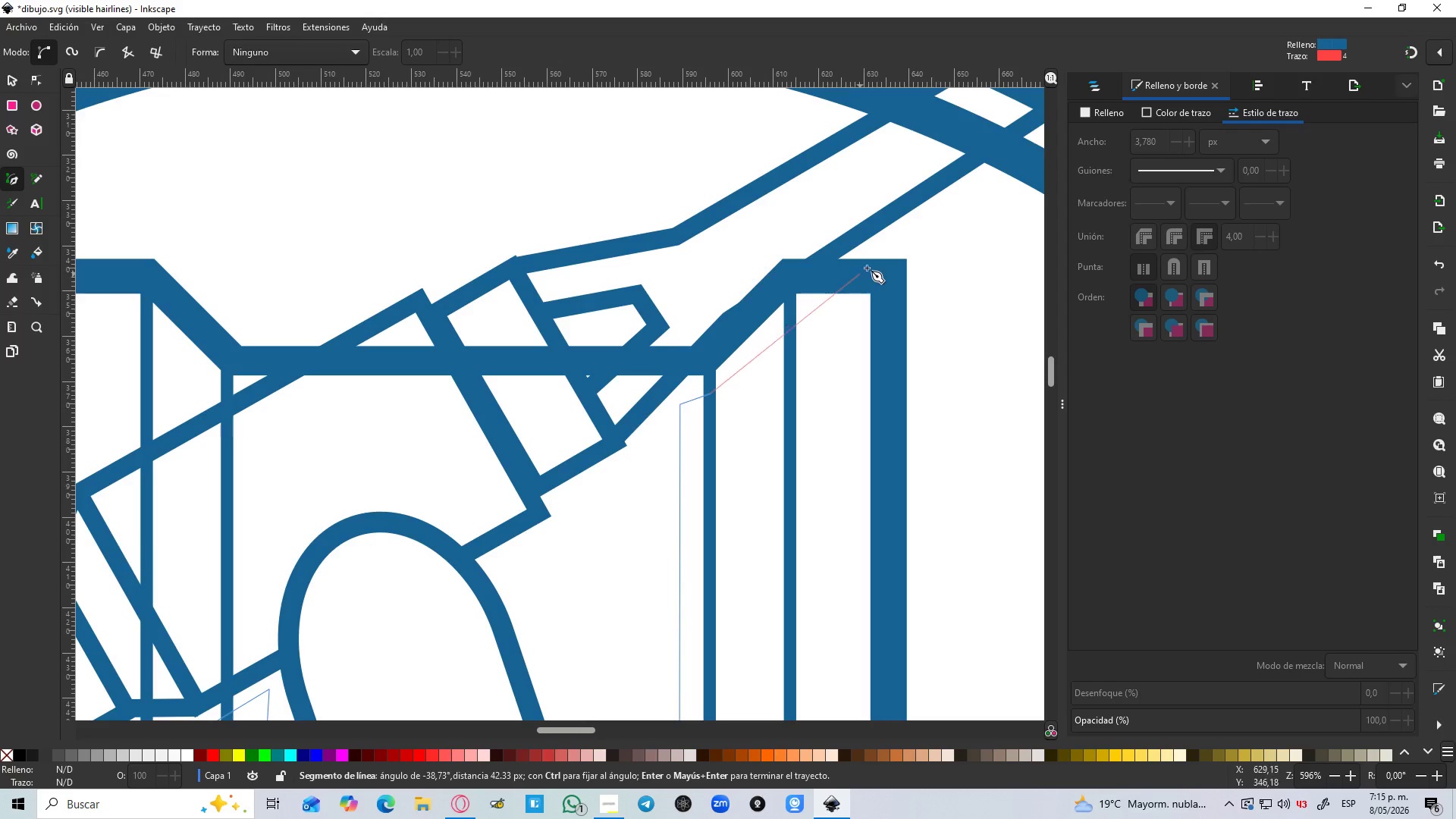 
hold_key(key=ControlLeft, duration=0.52)
 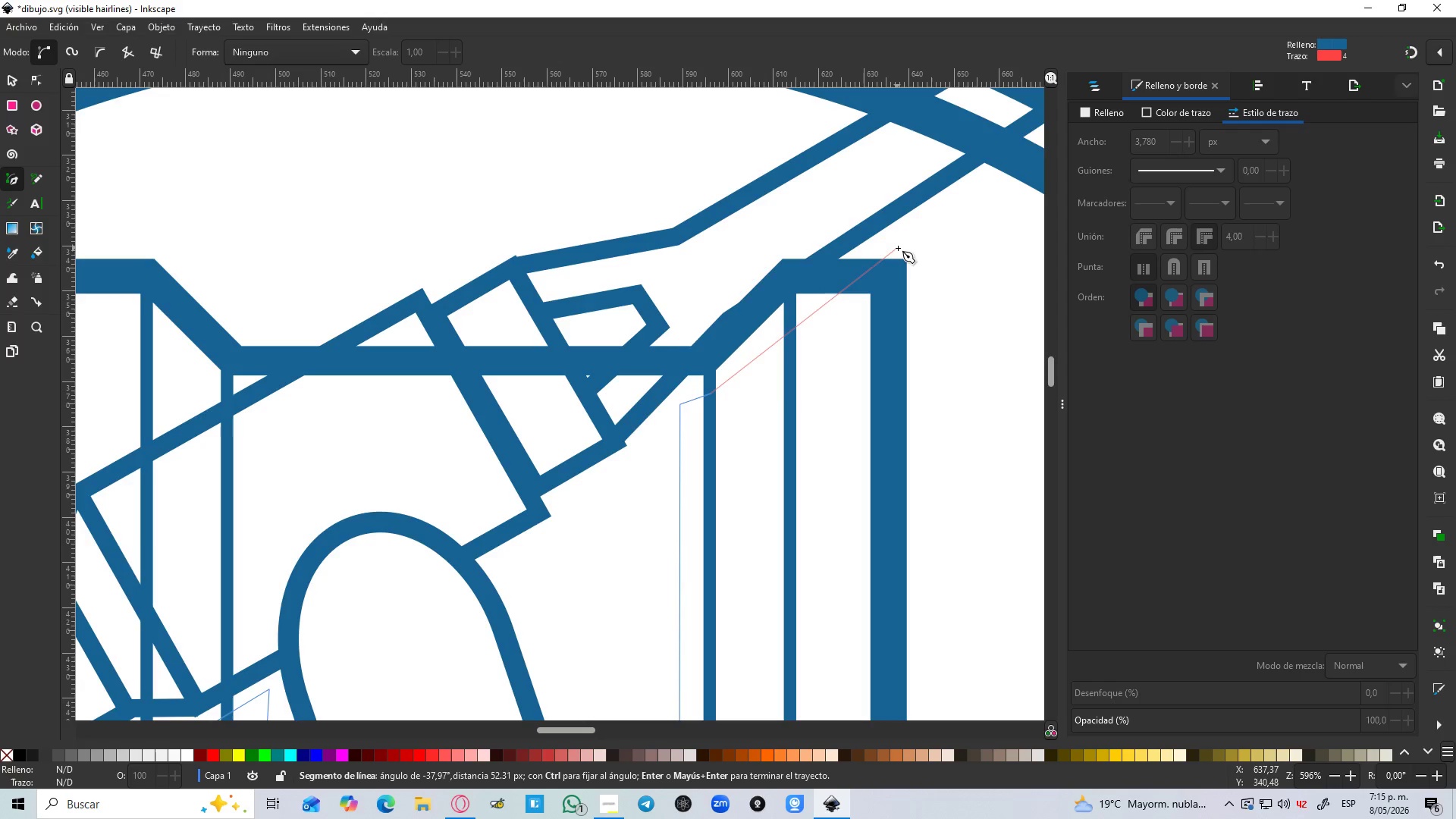 
hold_key(key=Space, duration=0.58)
 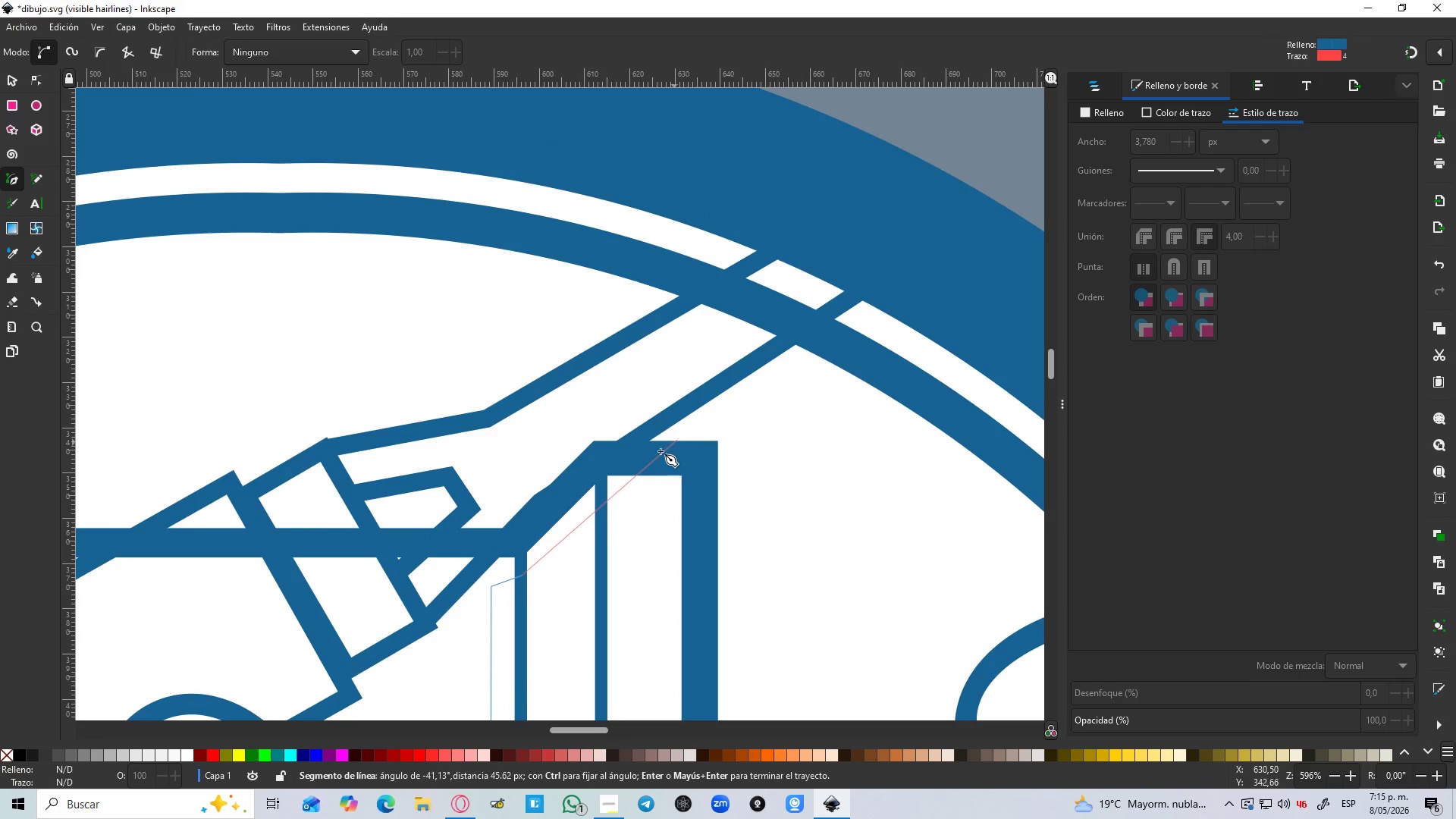 
hold_key(key=ControlLeft, duration=1.5)
scroll: coordinate [608, 498], scroll_direction: up, amount: 1.0
 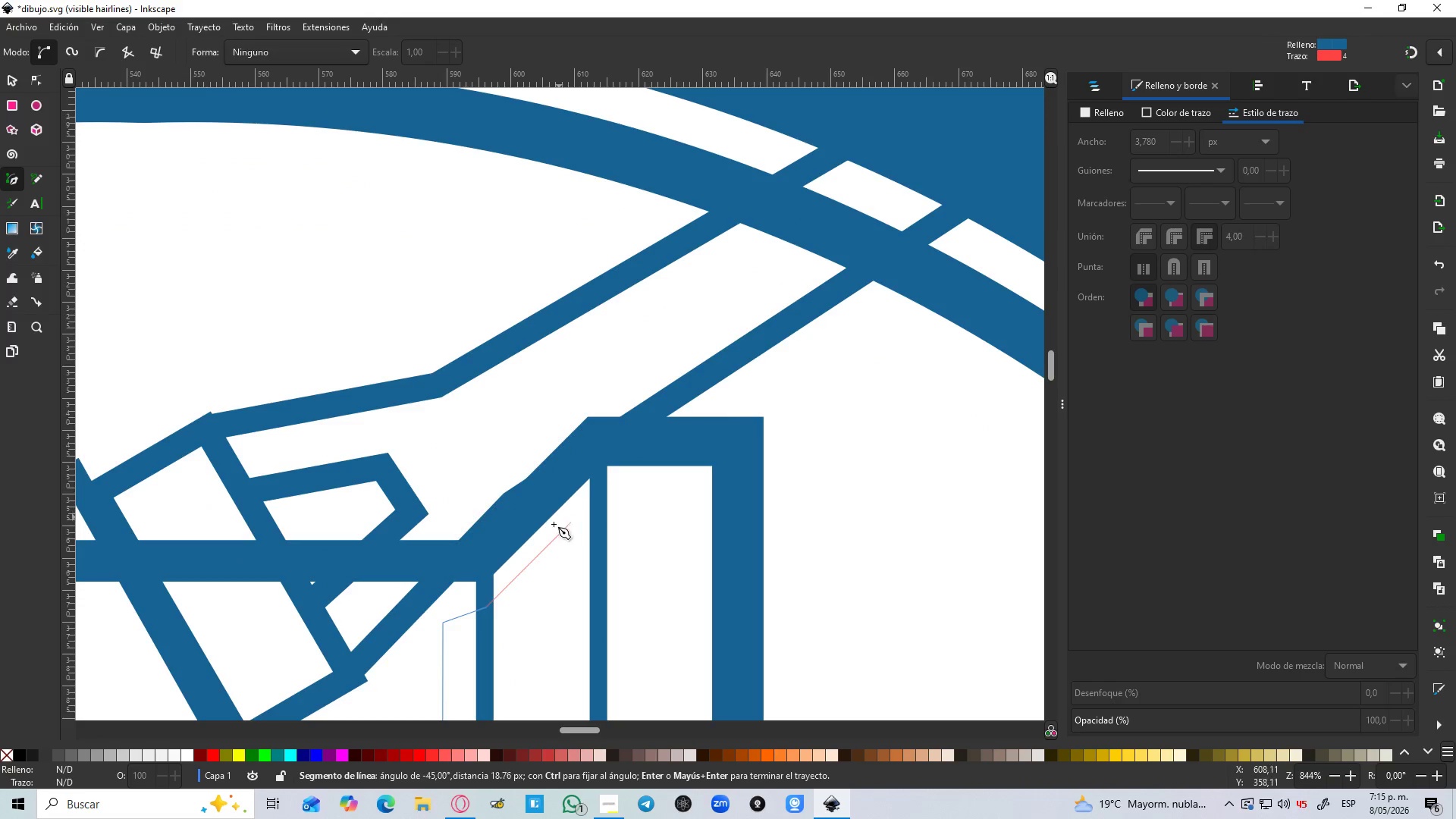 
key(Control+ControlLeft)
 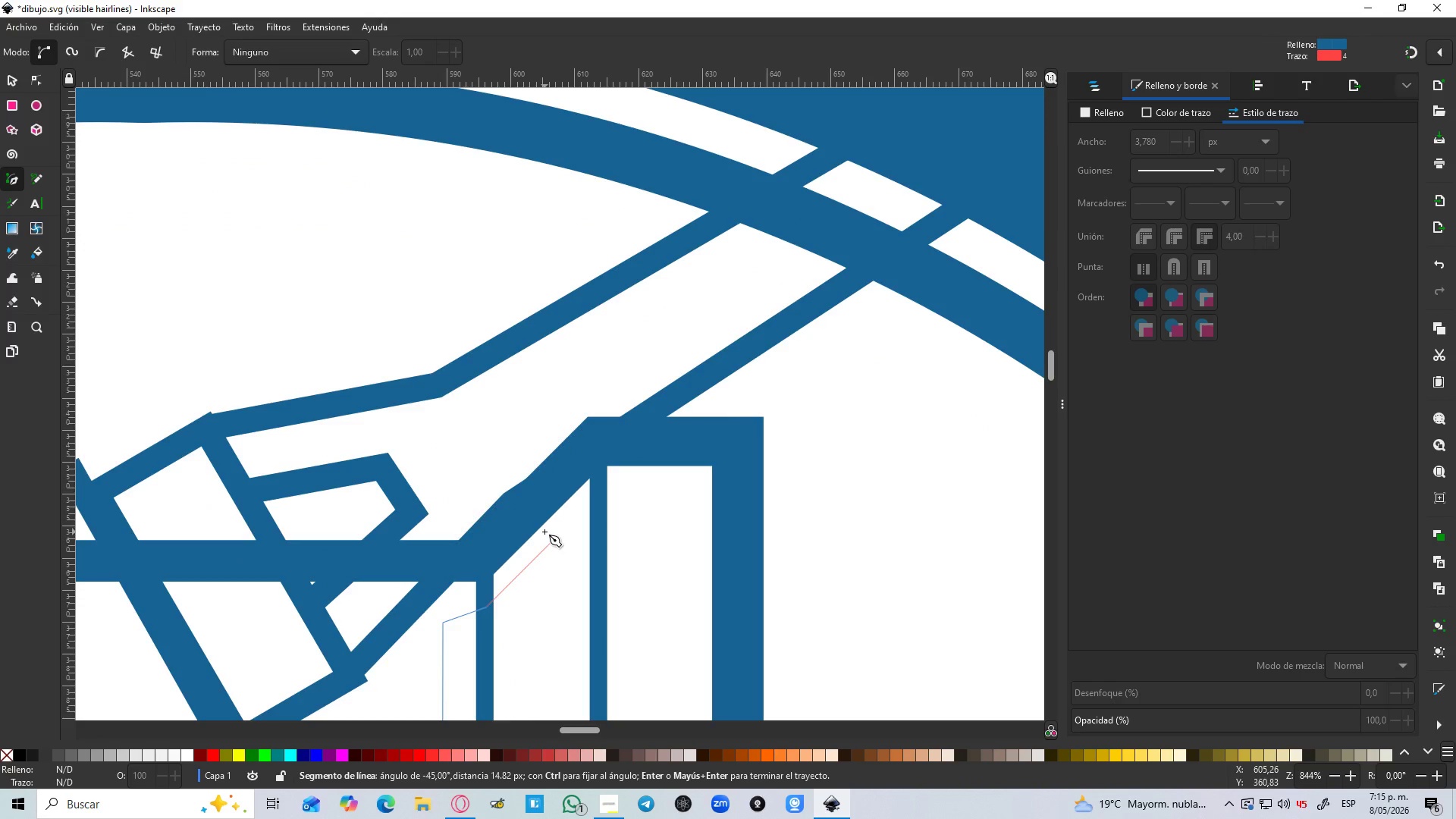 
key(Control+ControlLeft)
 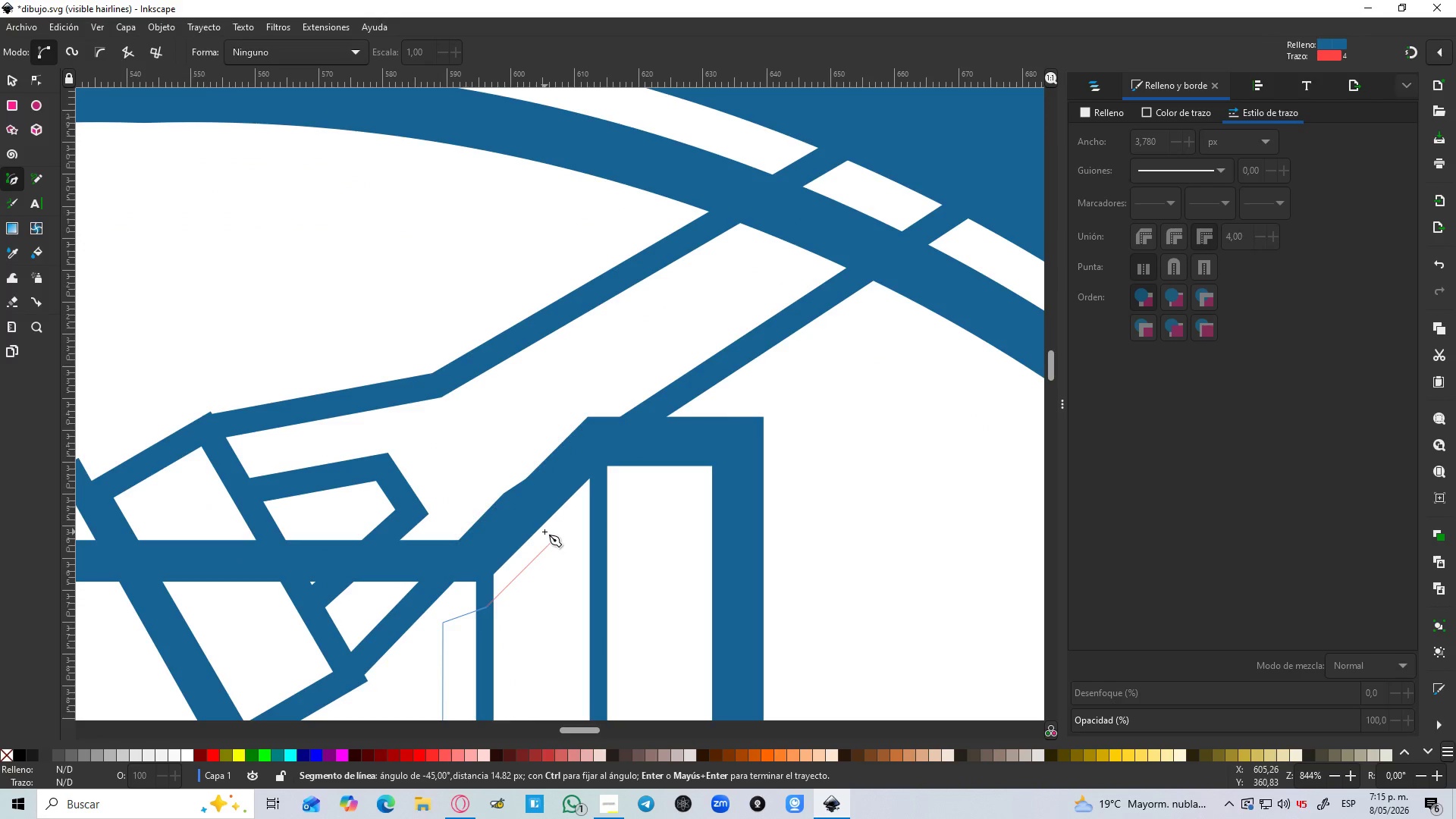 
key(Control+ControlLeft)
 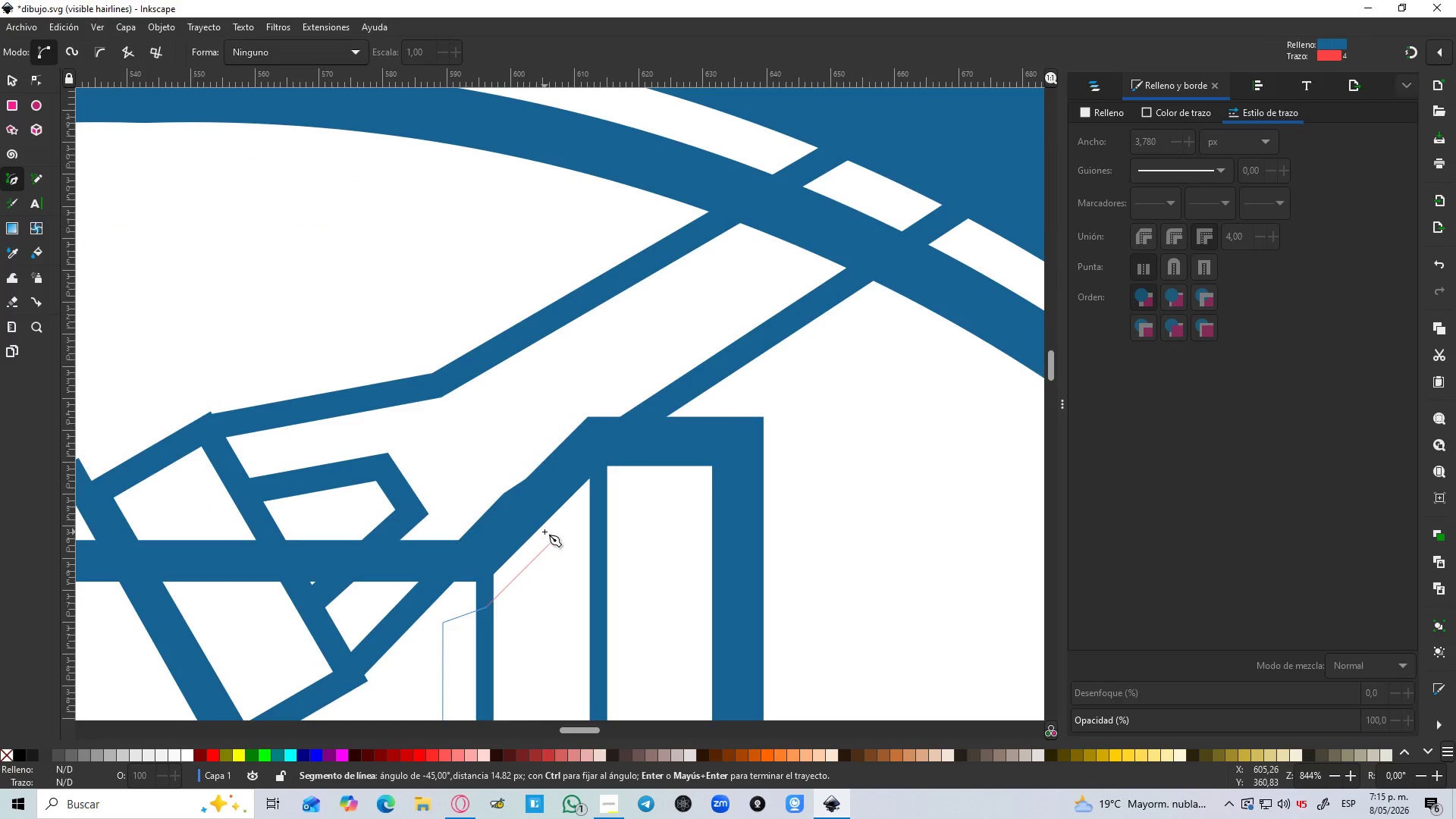 
key(Control+ControlLeft)
 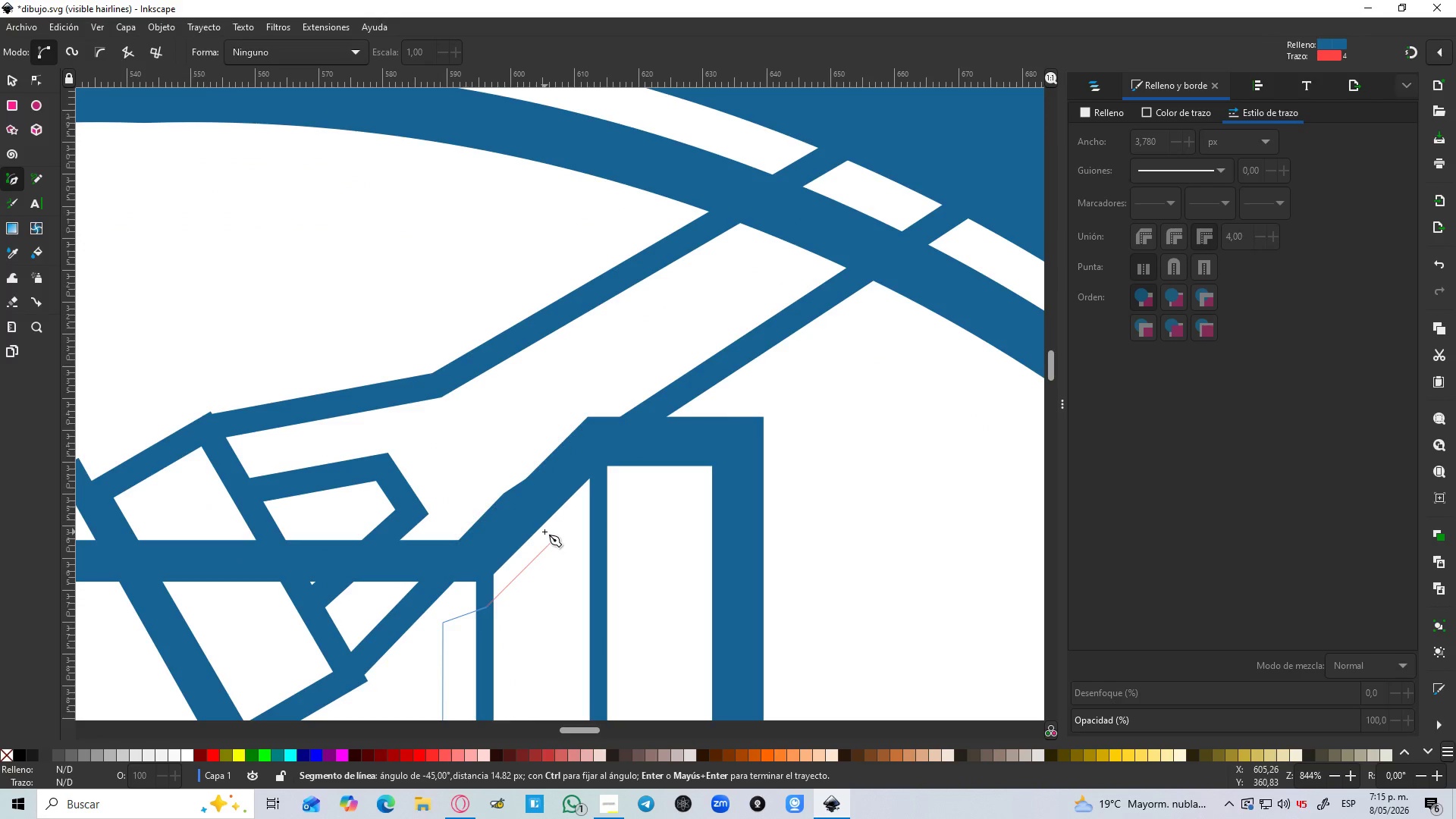 
key(Control+ControlLeft)
 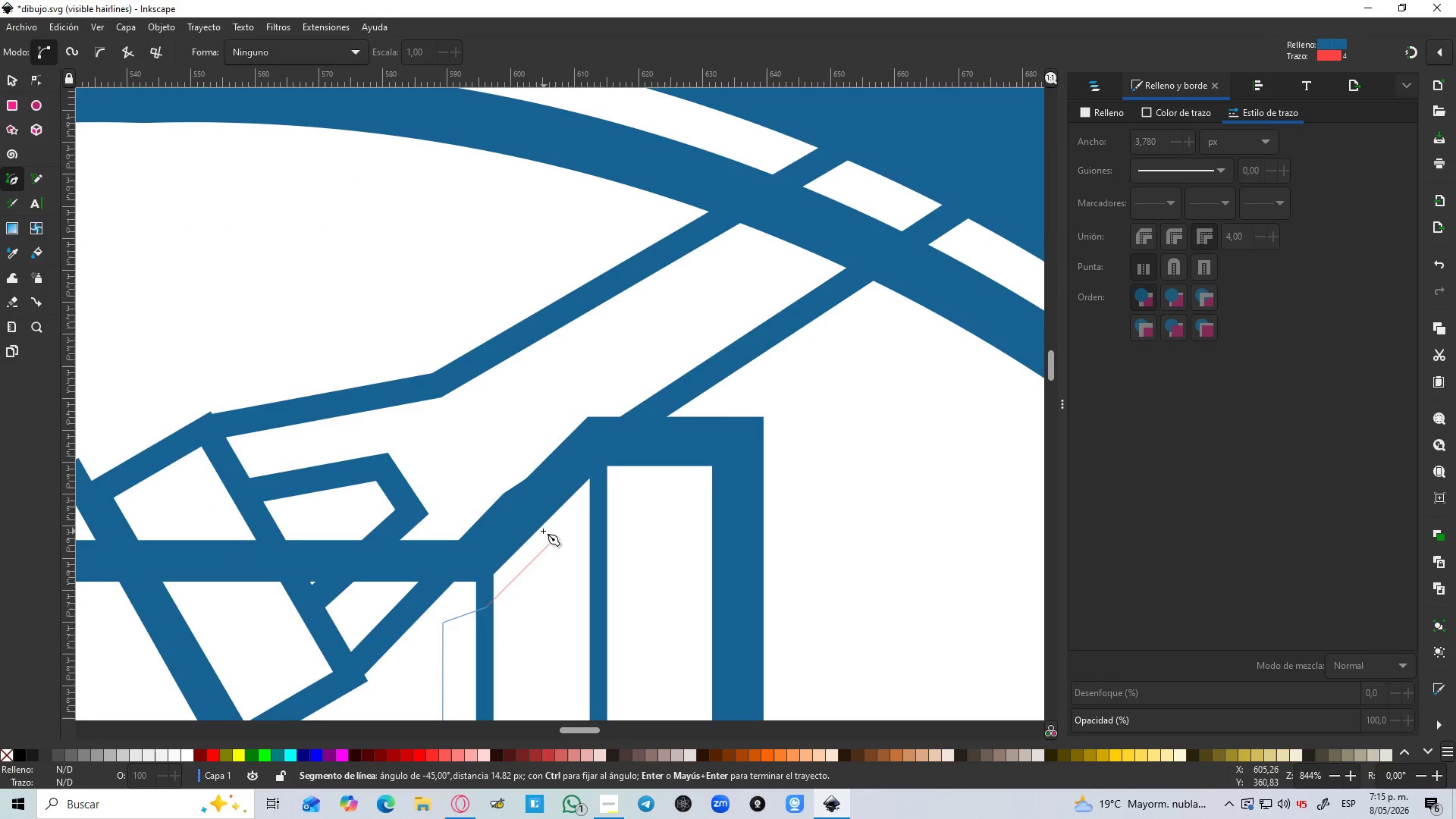 
key(Control+ControlLeft)
 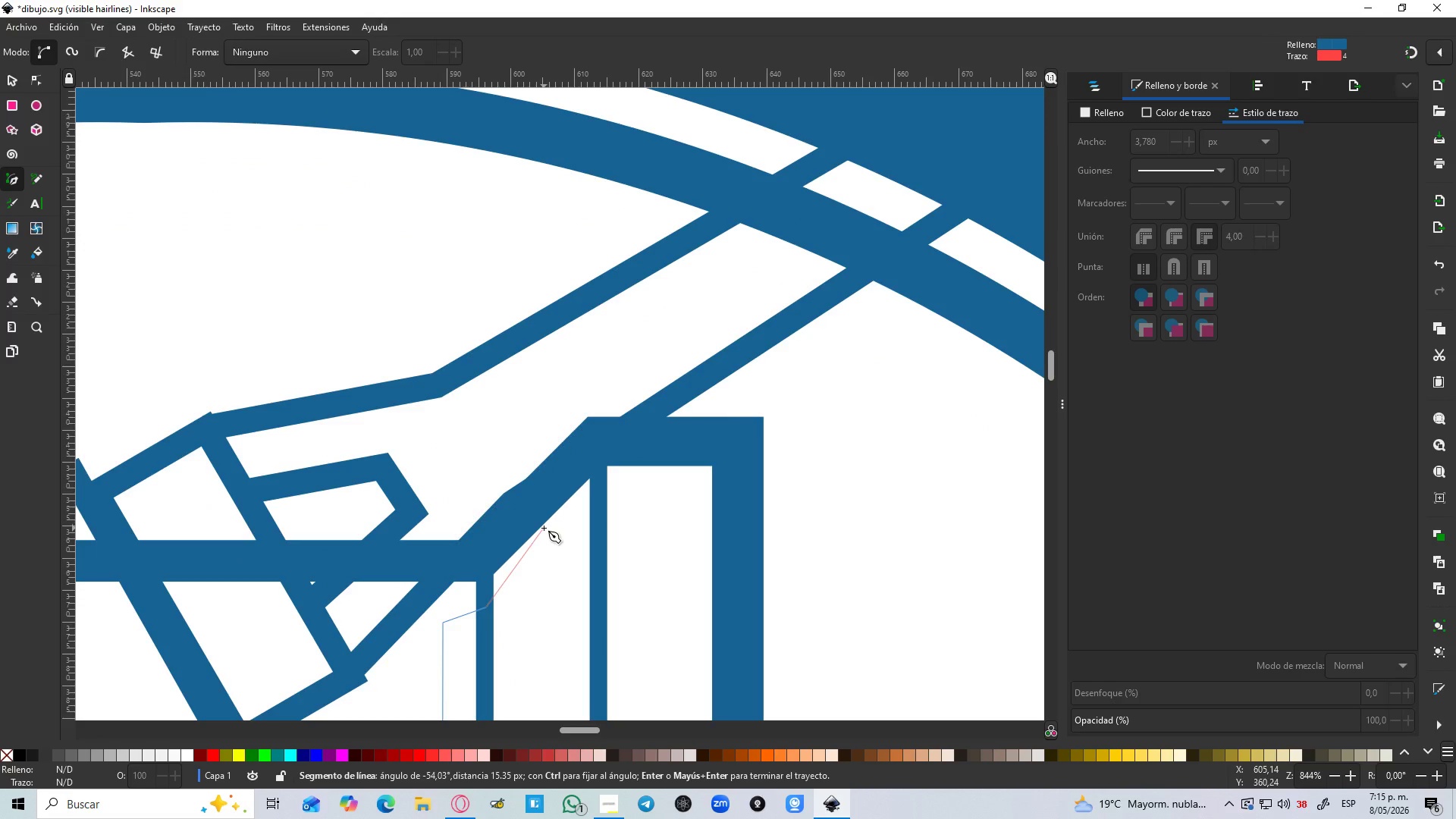 
hold_key(key=ControlLeft, duration=0.66)
 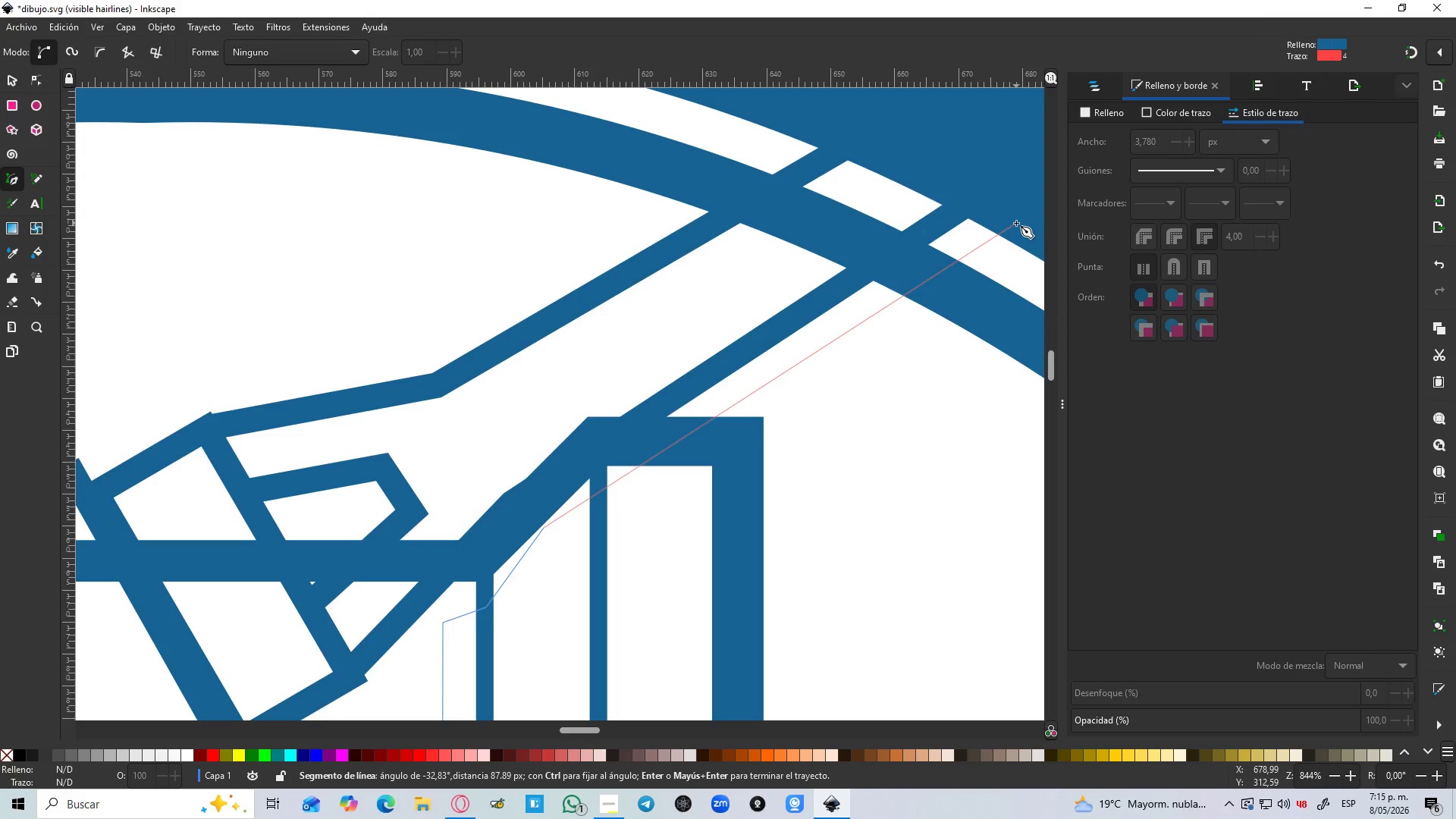 
hold_key(key=Space, duration=0.56)
 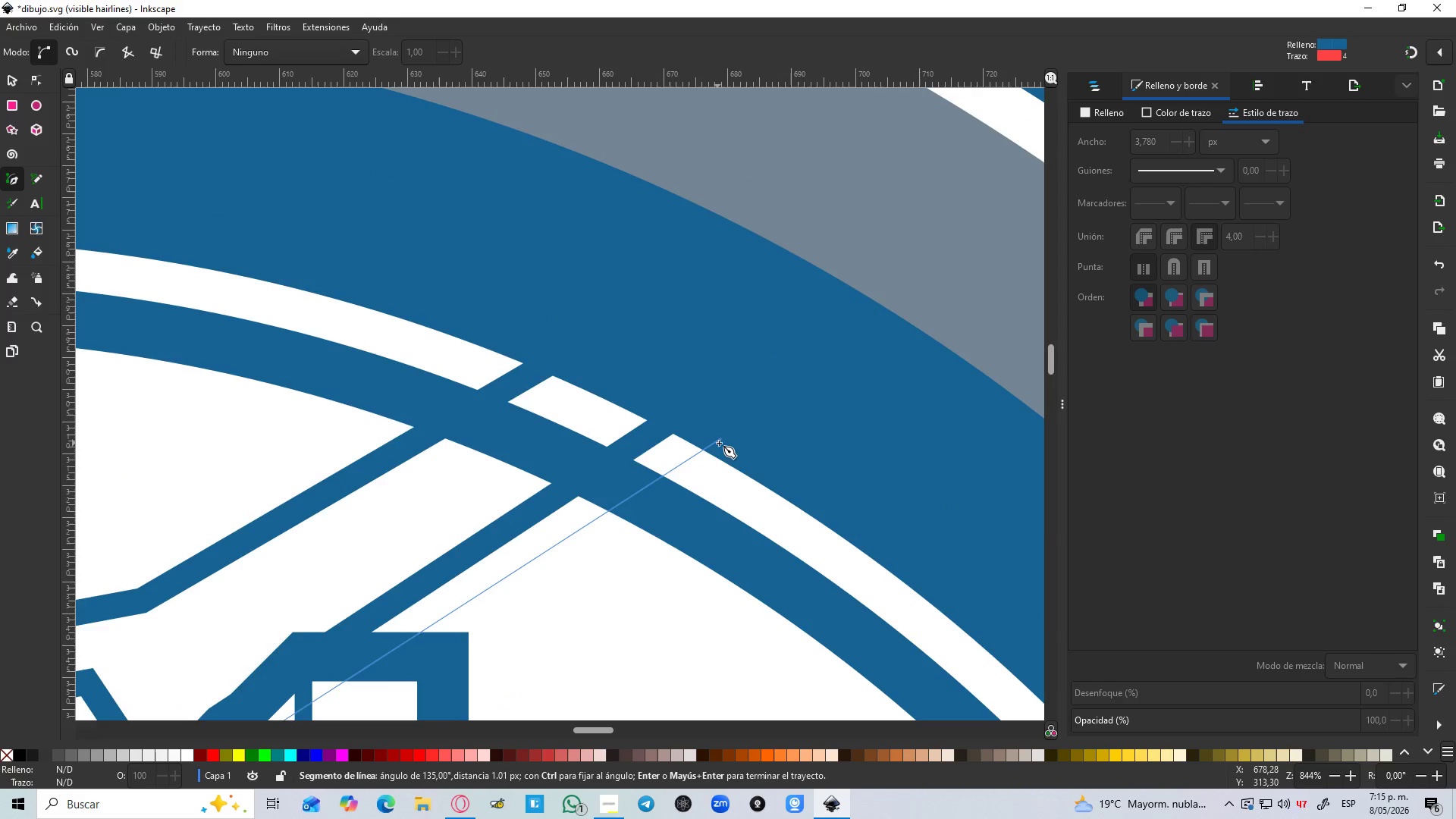 
key(Control+5)
 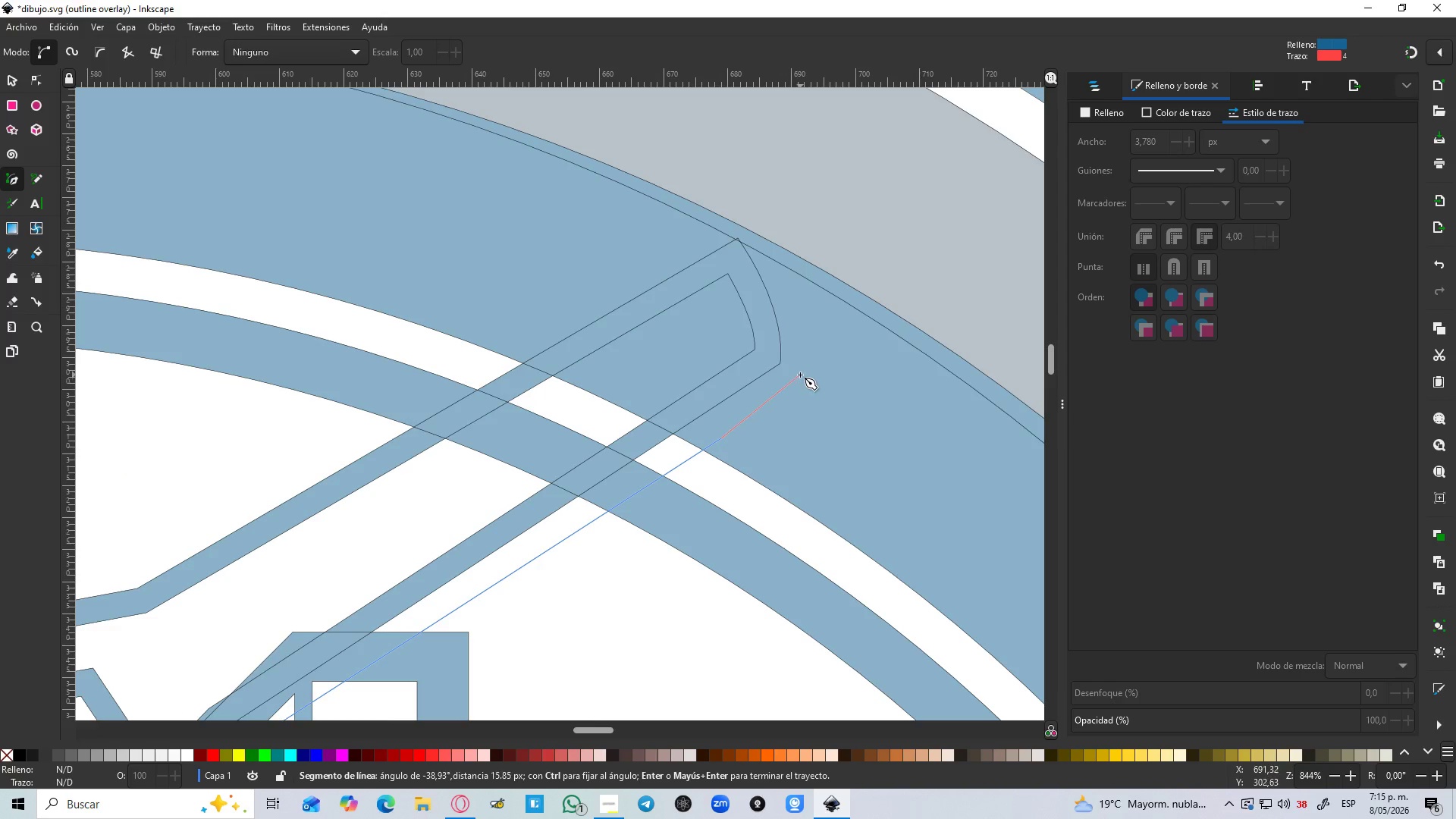 
key(Control+Z)
 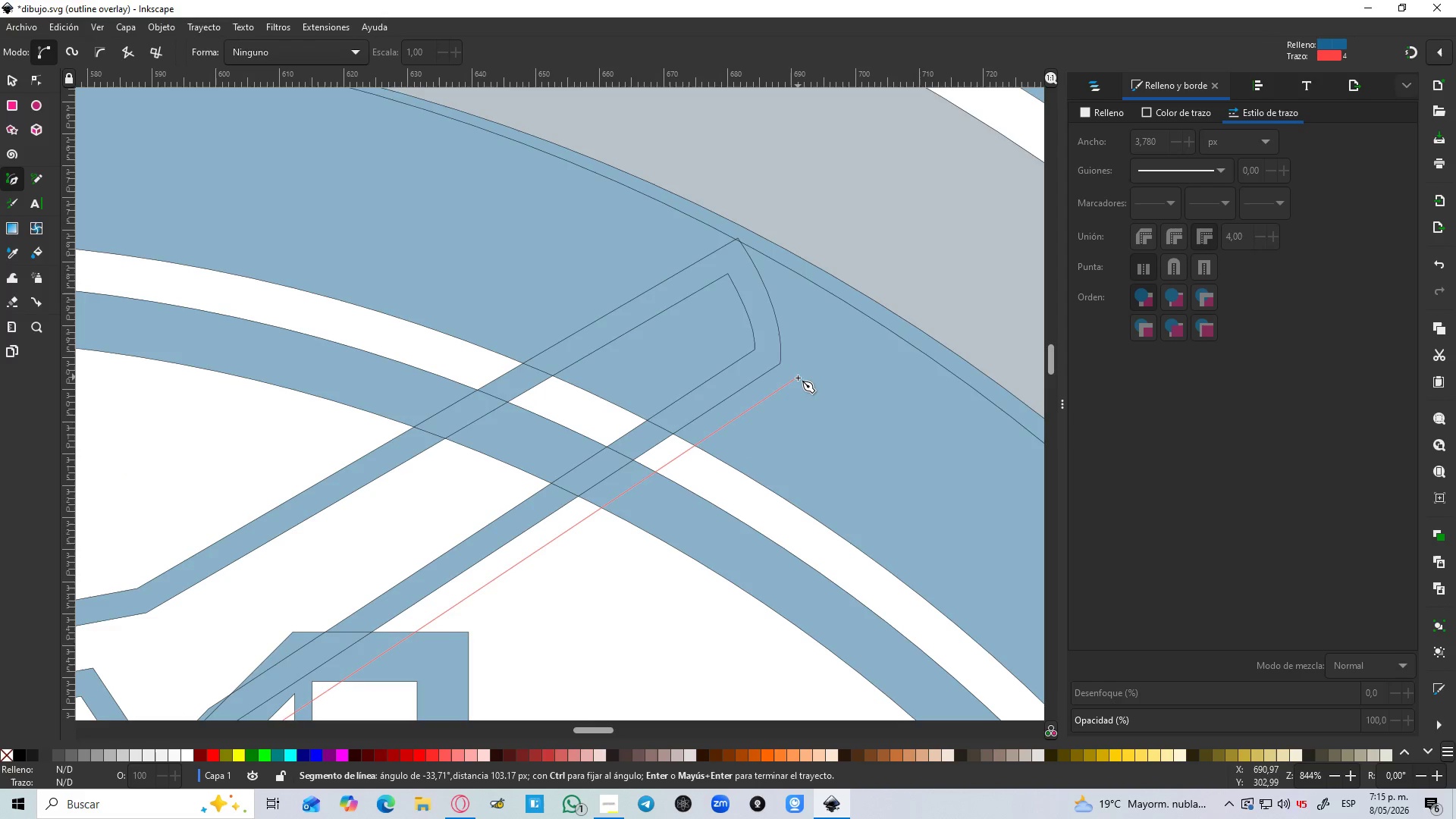 
left_click([800, 378])
 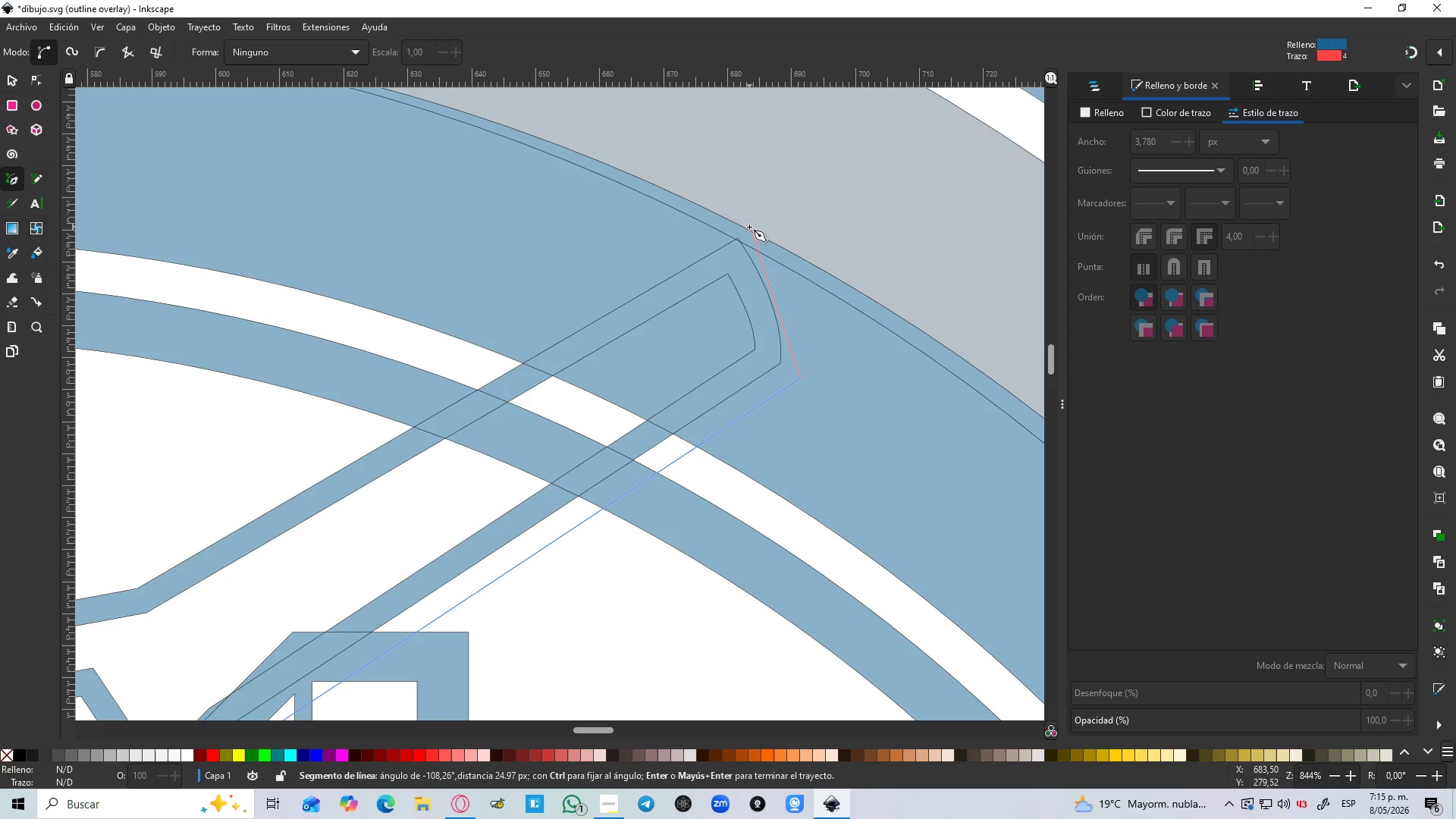 
left_click_drag(start_coordinate=[749, 227], to_coordinate=[698, 184])
 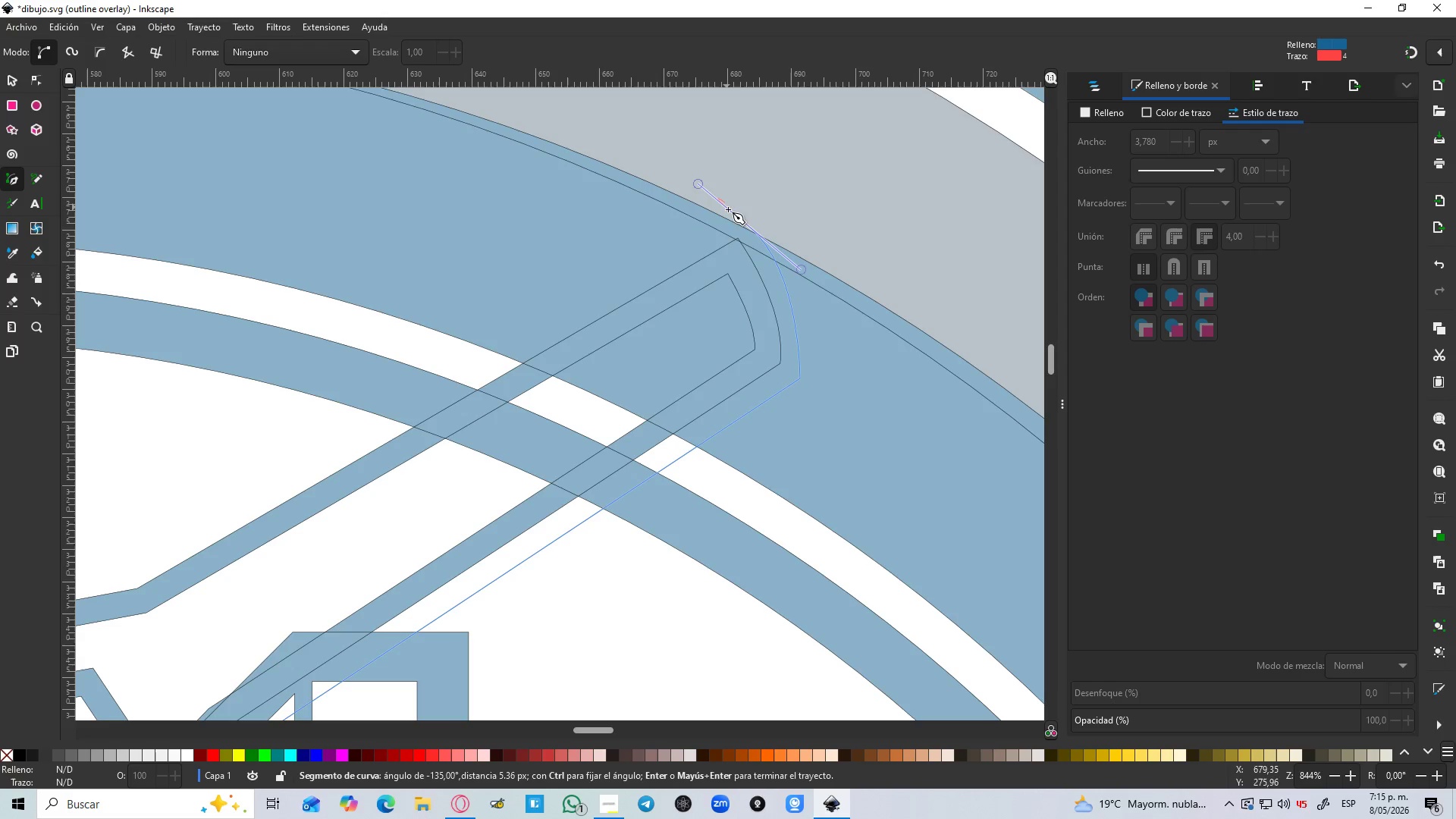 
key(Control+Z)
 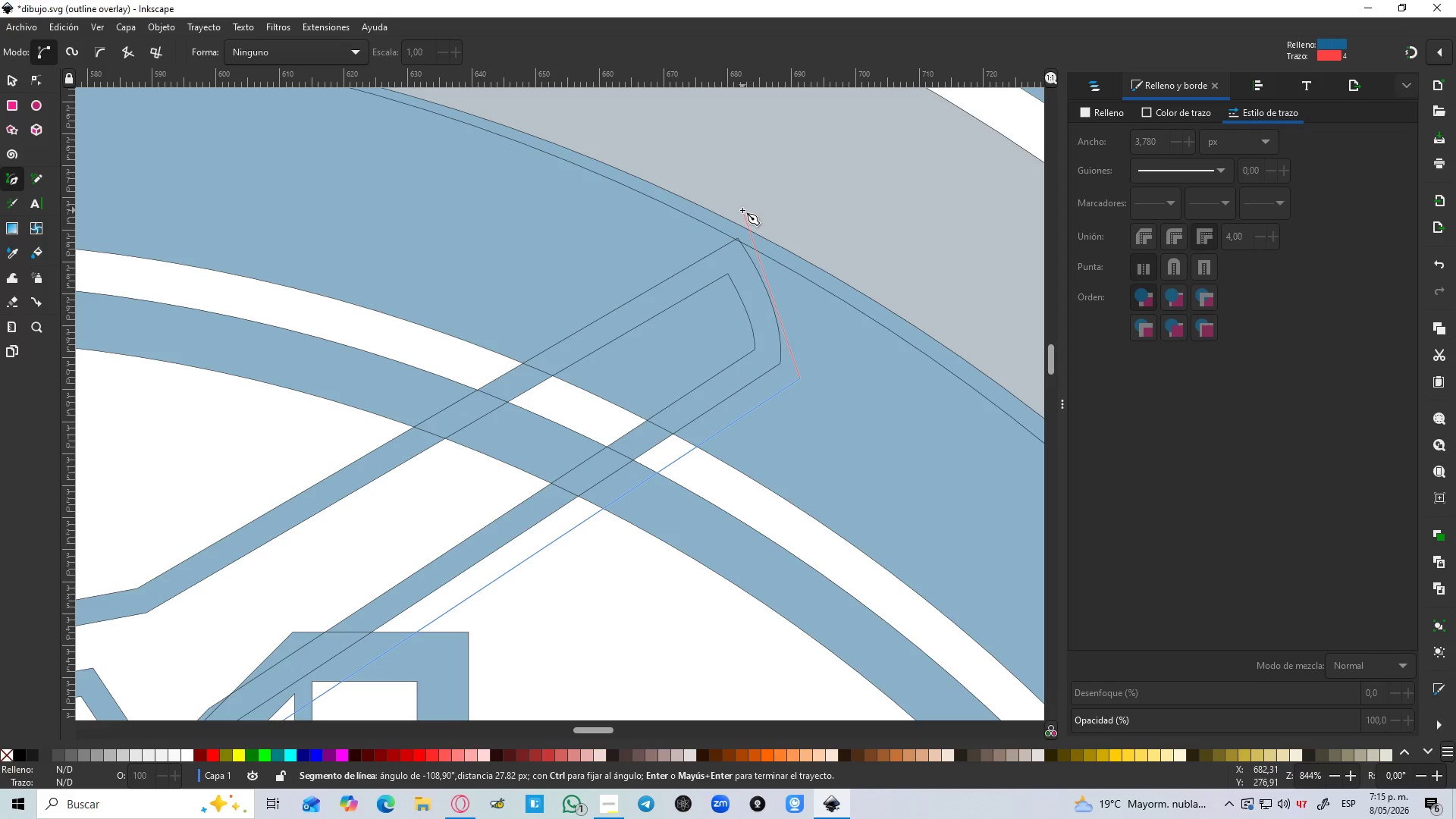 
left_click_drag(start_coordinate=[742, 210], to_coordinate=[669, 123])
 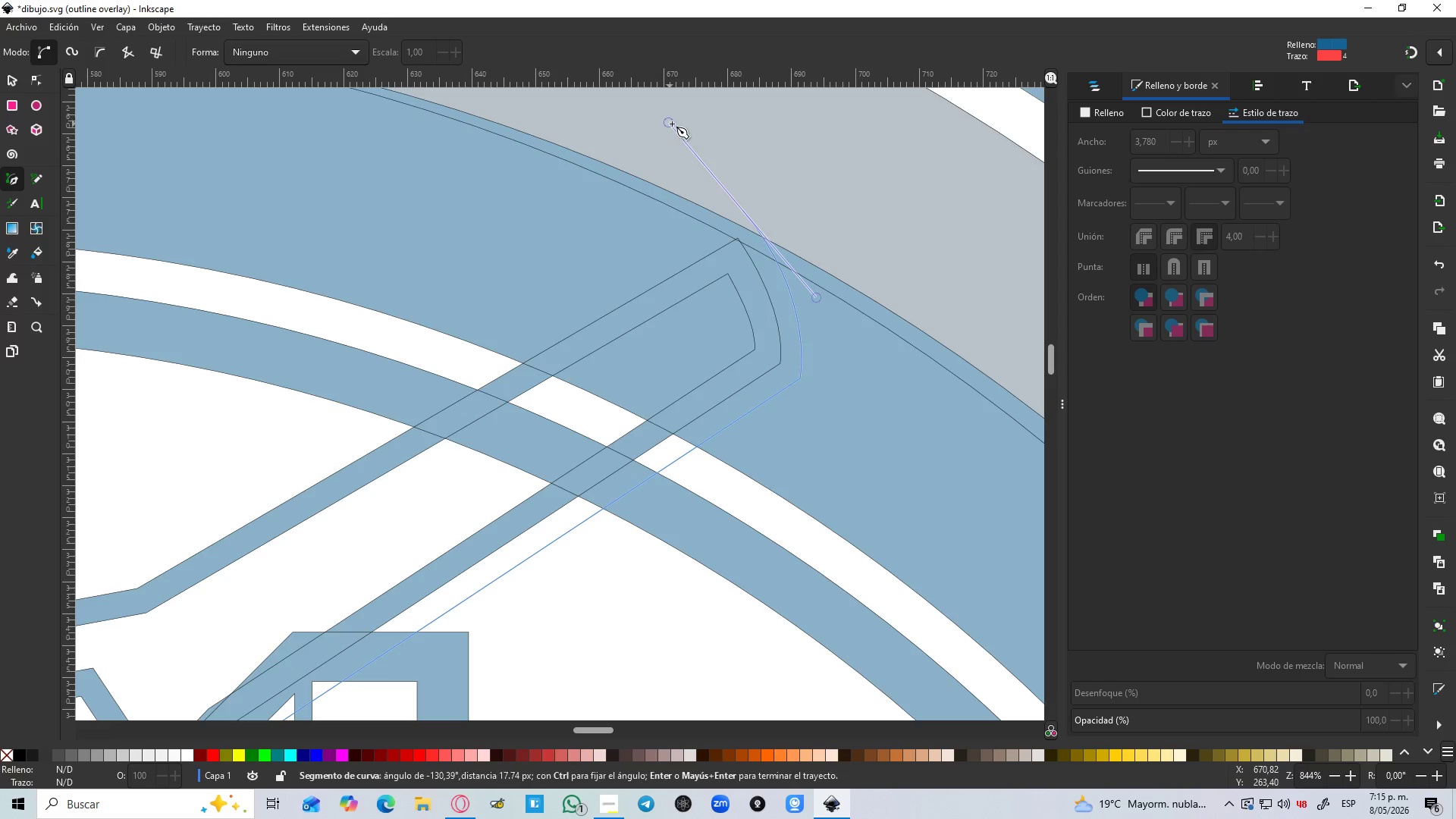 
key(Shift+L)
 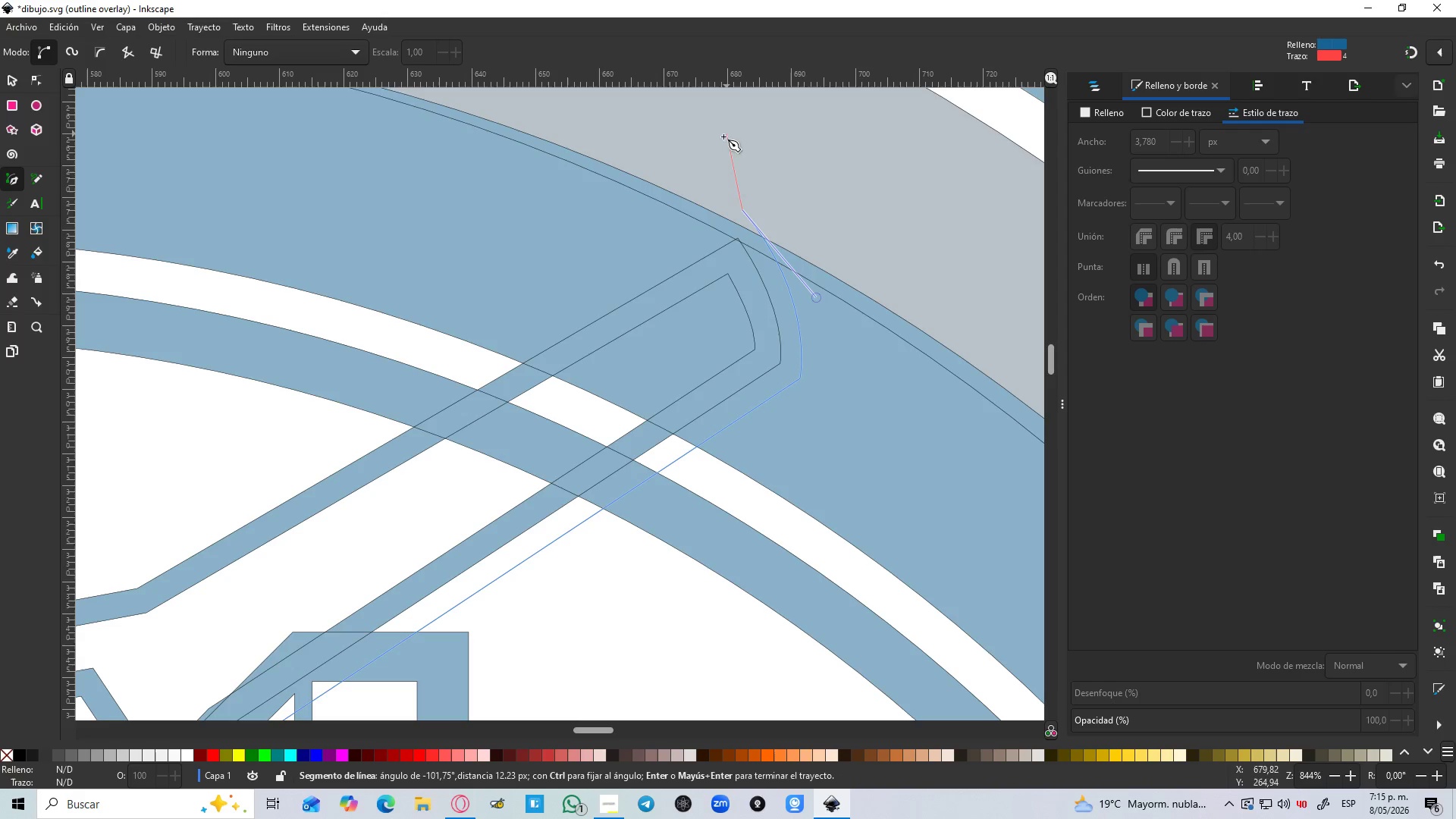 
hold_key(key=ControlLeft, duration=0.38)
 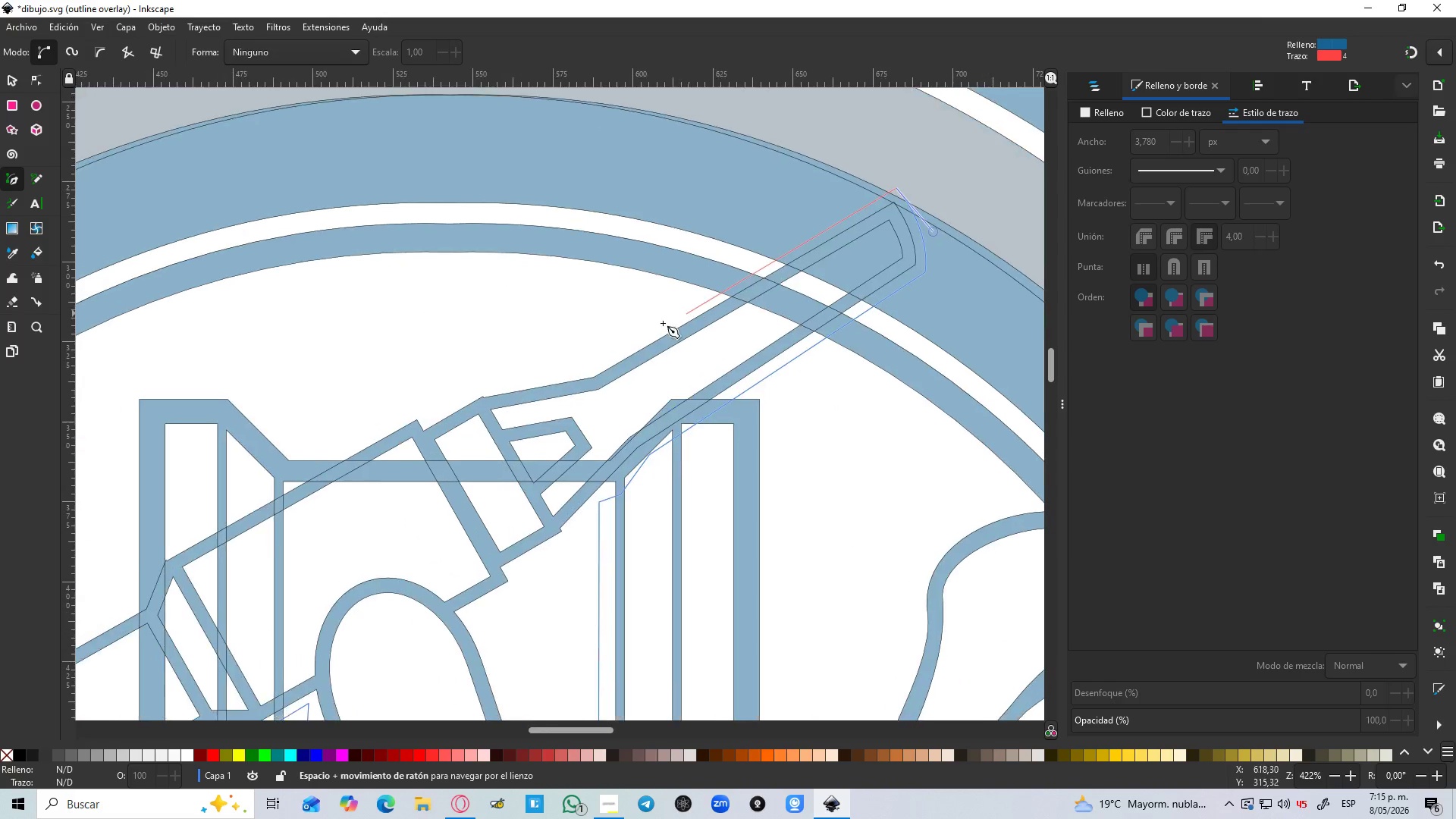 
hold_key(key=Space, duration=0.39)
 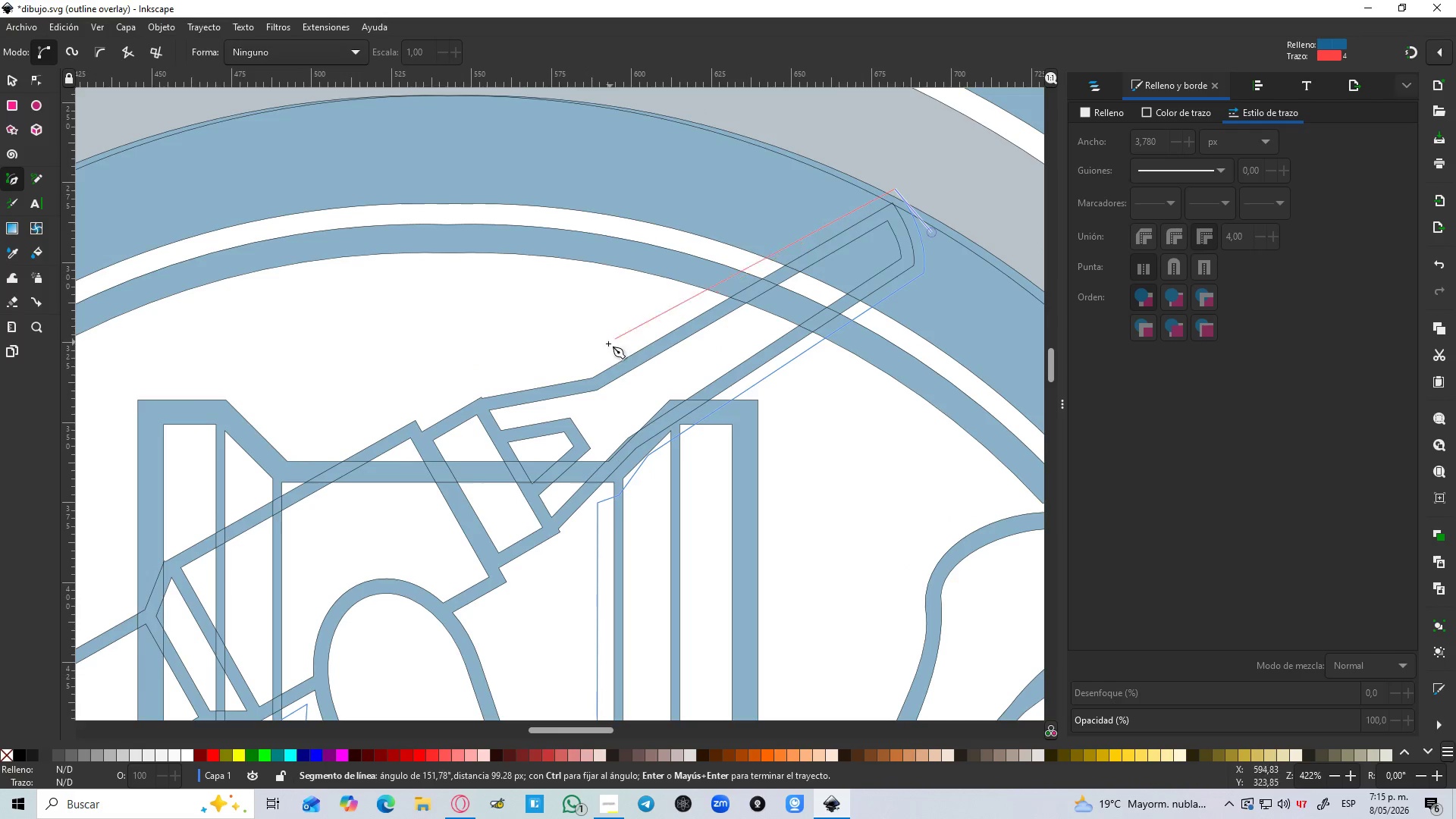 
scroll: coordinate [516, 296], scroll_direction: down, amount: 2.0
 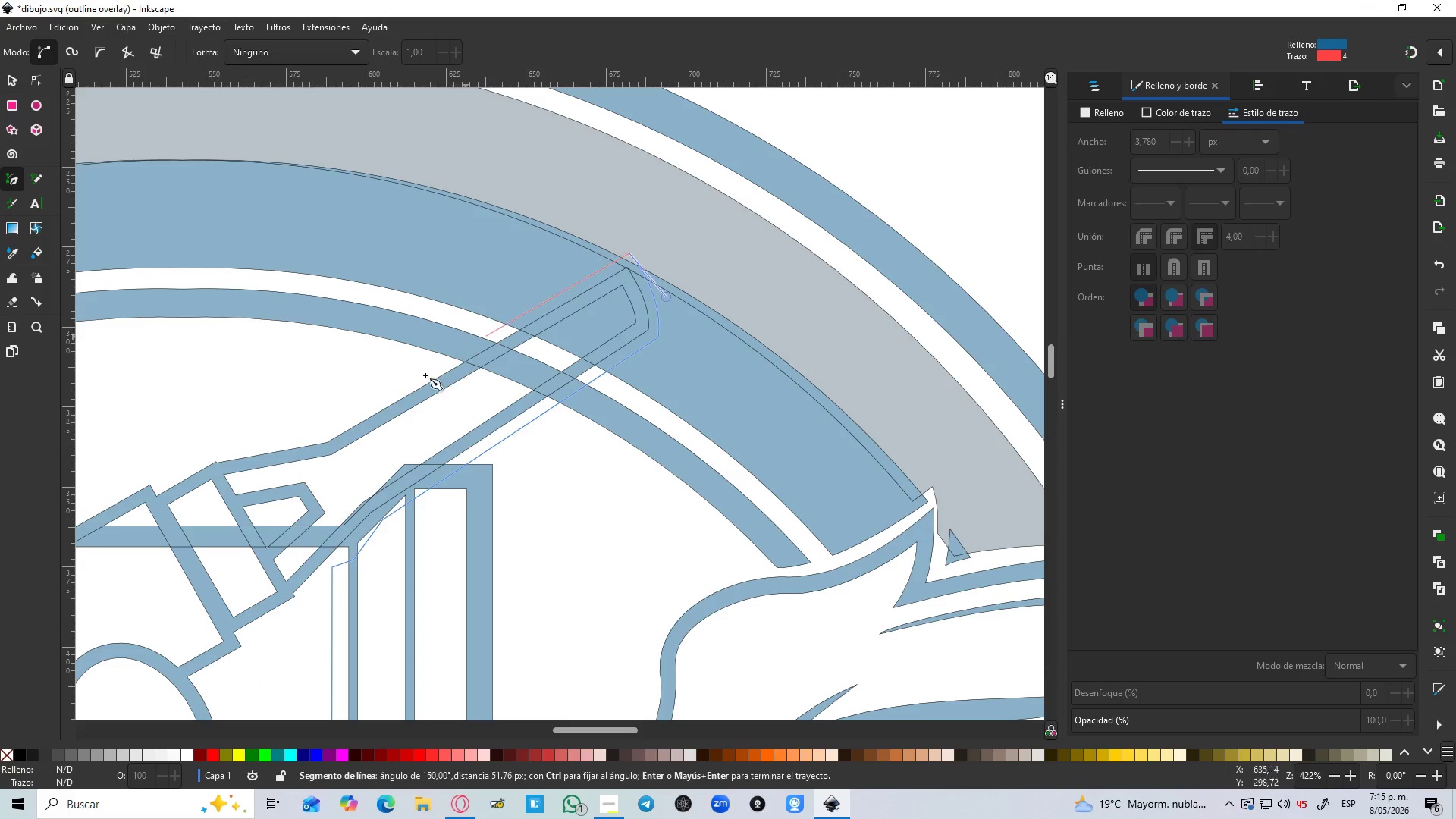 
hold_key(key=ControlLeft, duration=0.64)
 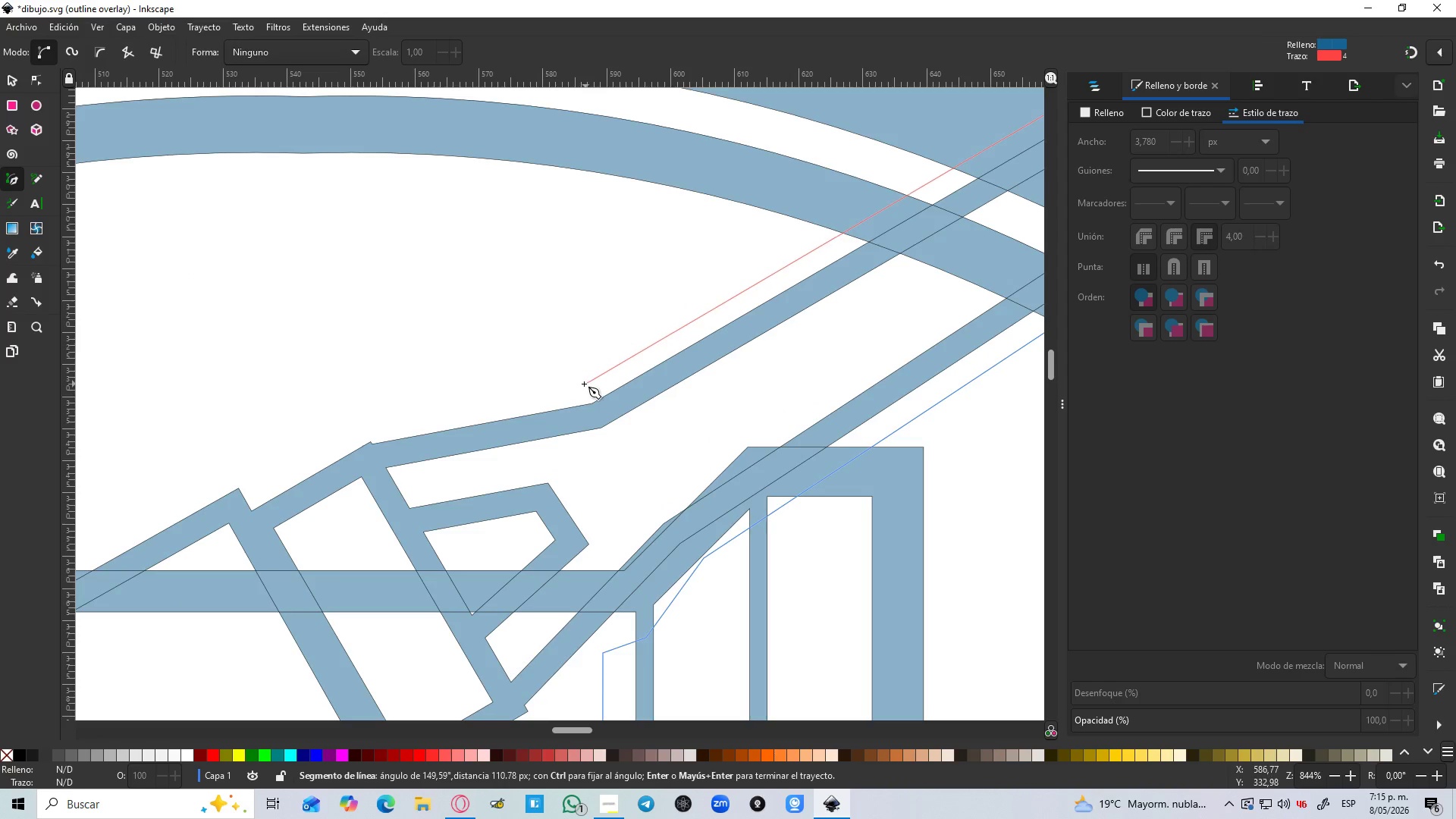 
hold_key(key=ControlLeft, duration=1.5)
 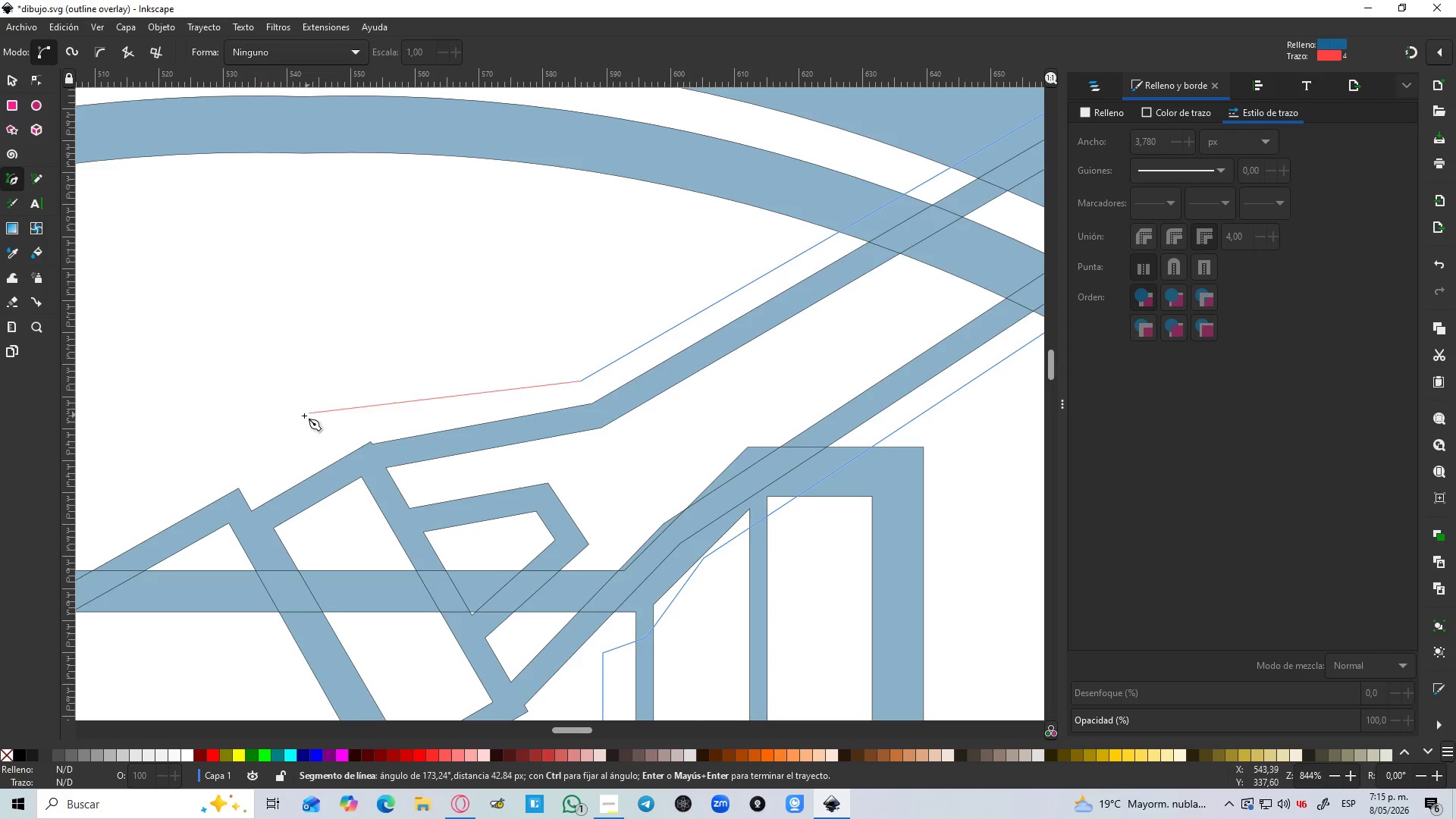 
scroll: coordinate [592, 353], scroll_direction: up, amount: 2.0
 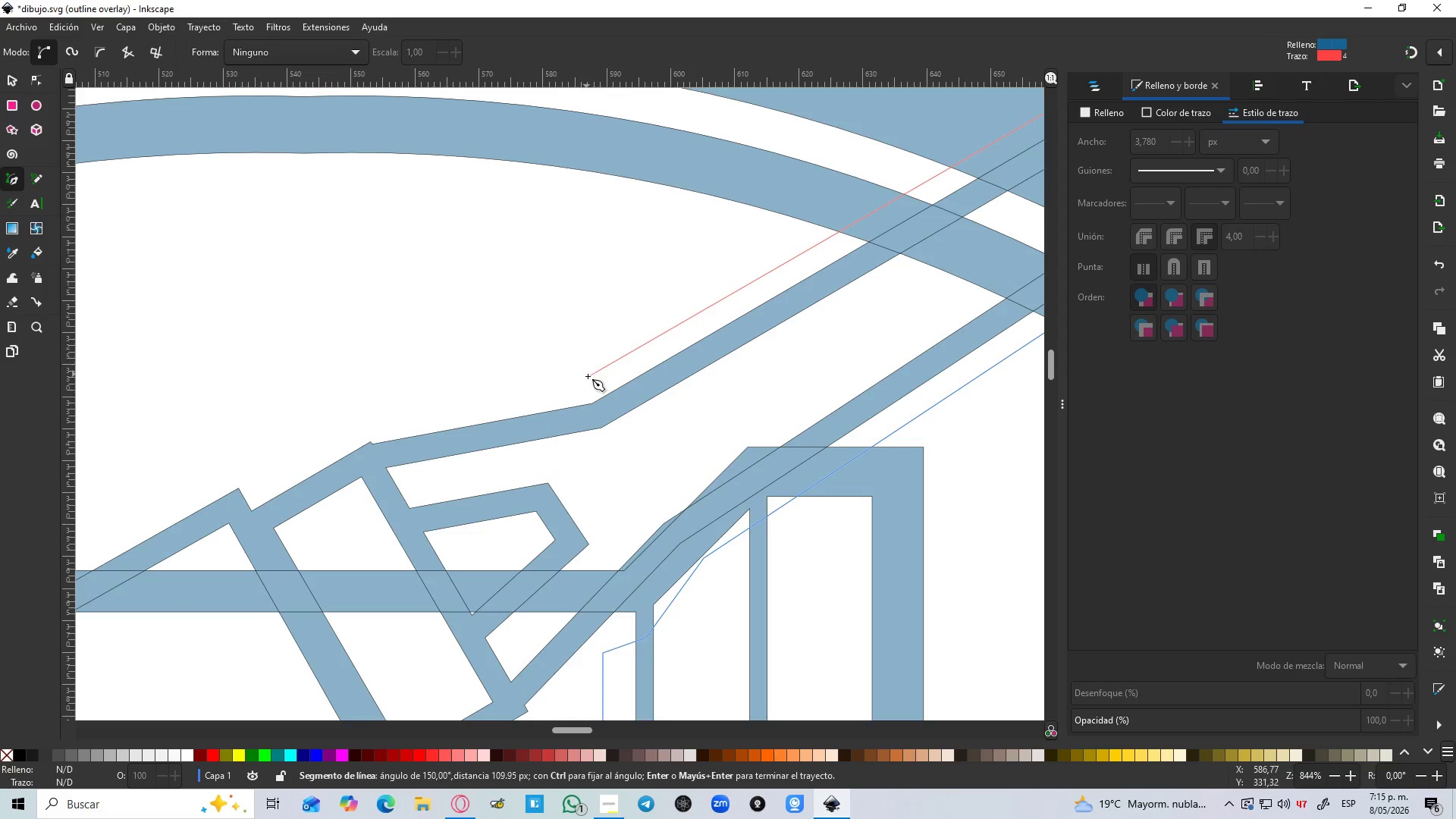 
hold_key(key=ControlLeft, duration=0.47)
left_click([580, 380])
 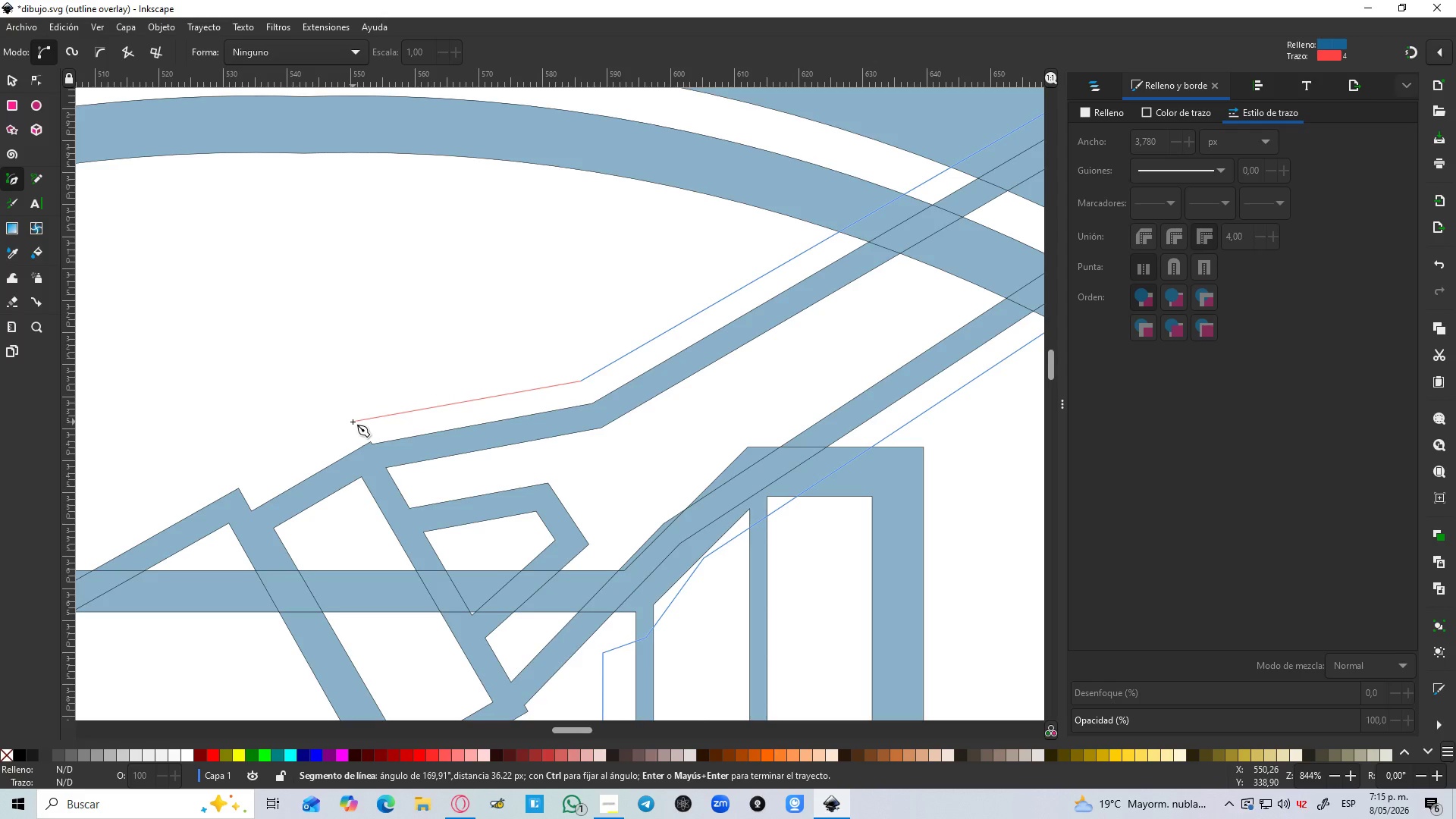 
left_click([353, 422])
 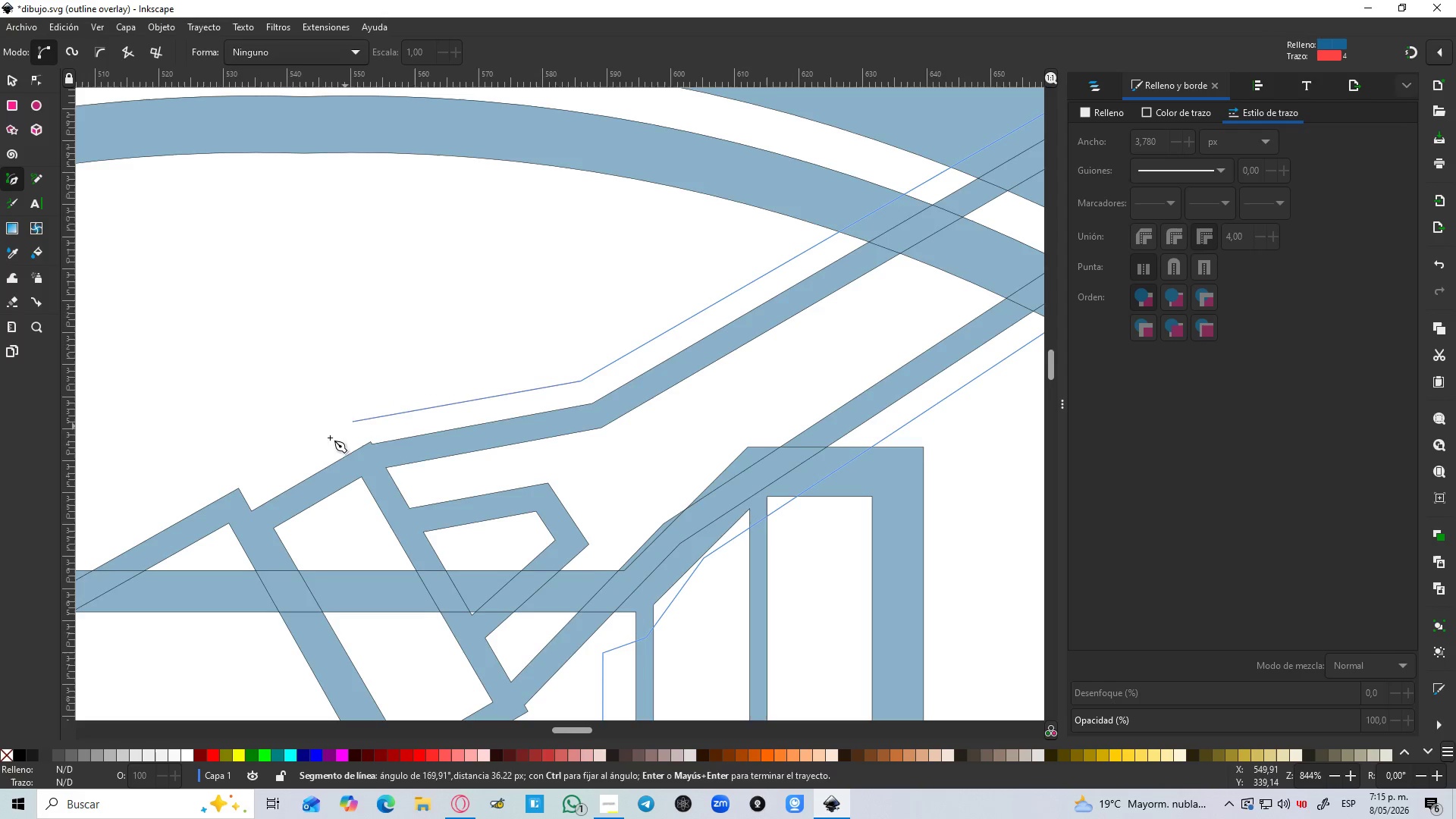 
hold_key(key=Space, duration=0.64)
 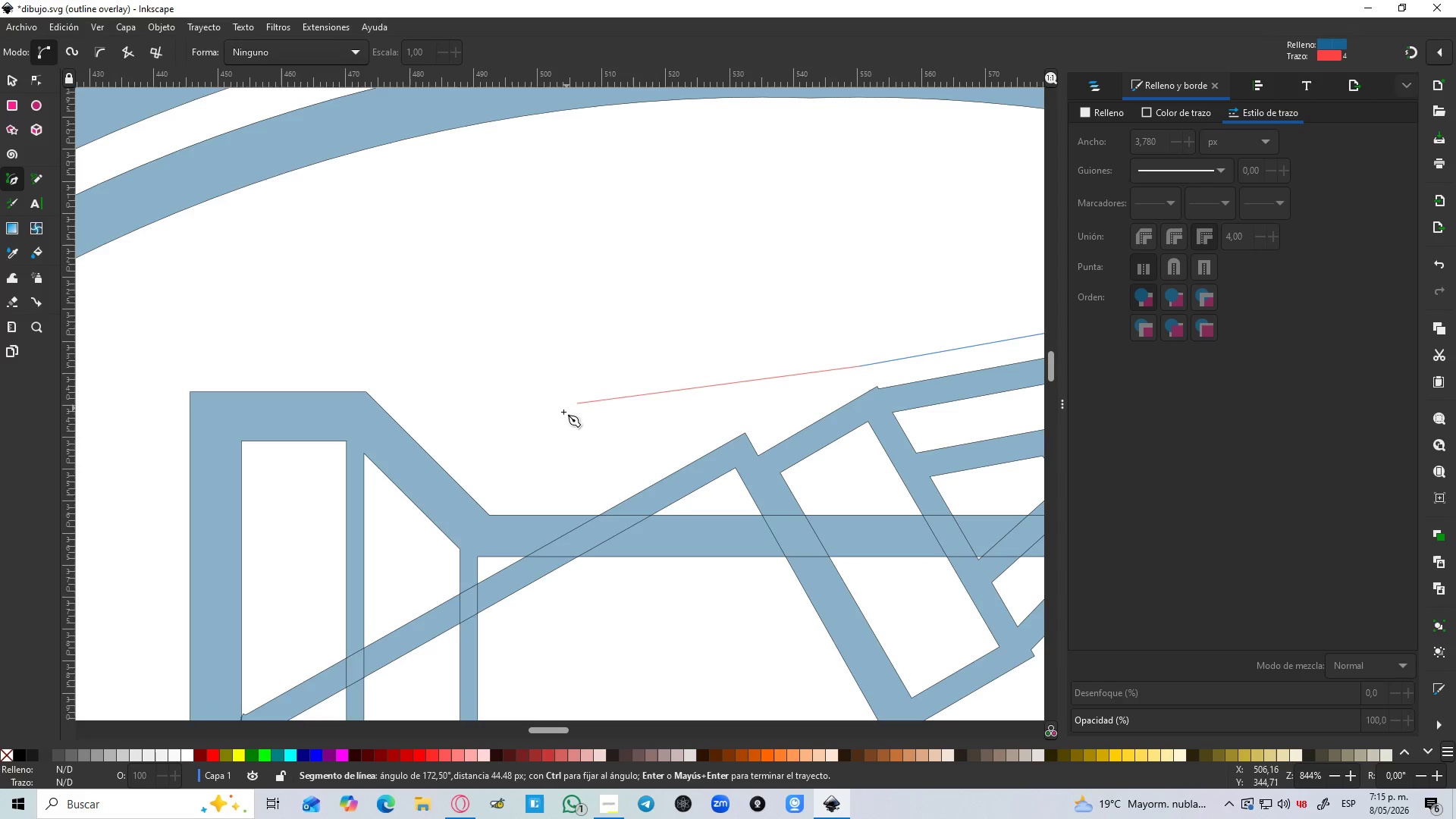 
left_click([563, 413])
 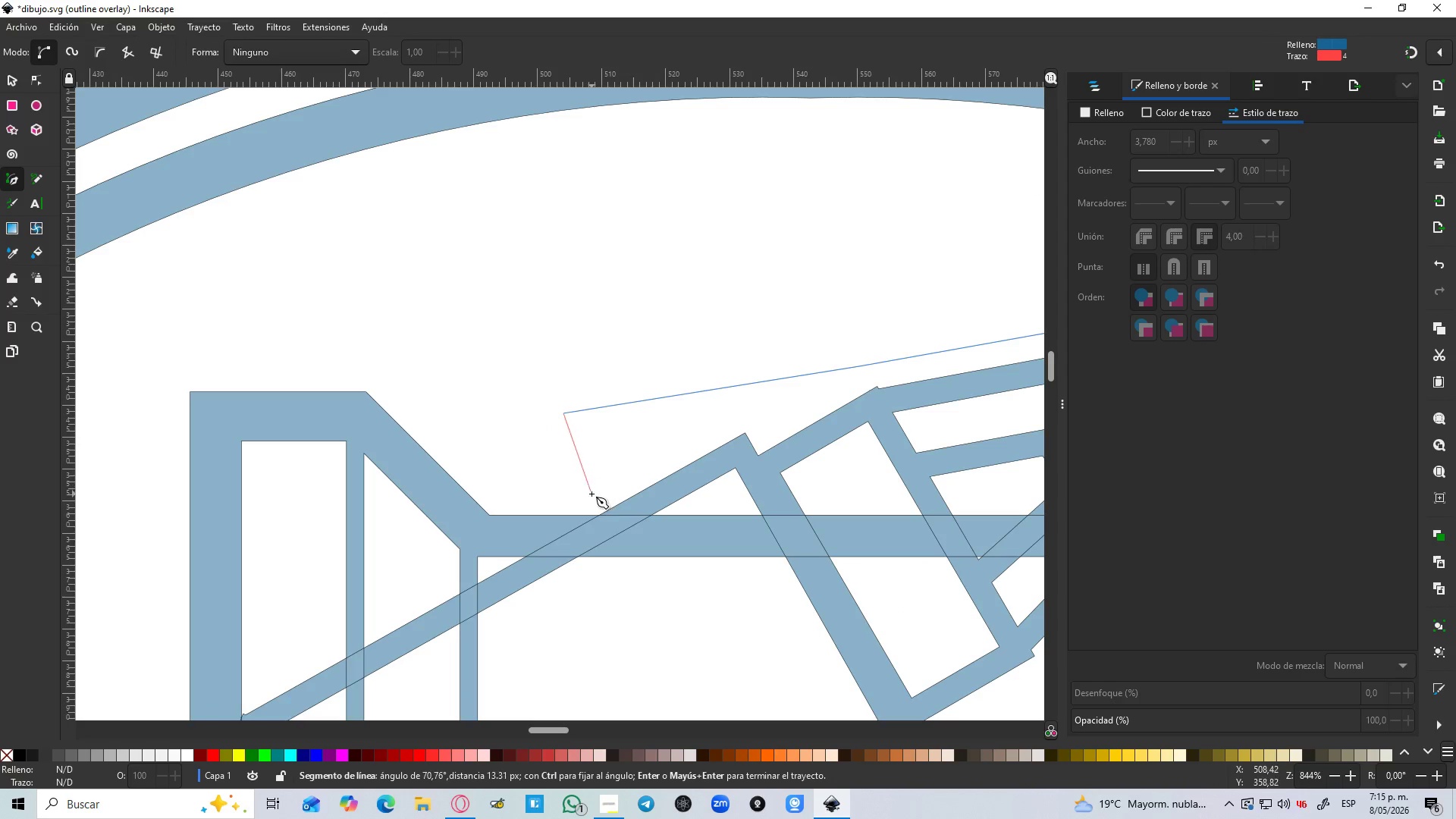 
left_click([592, 494])
 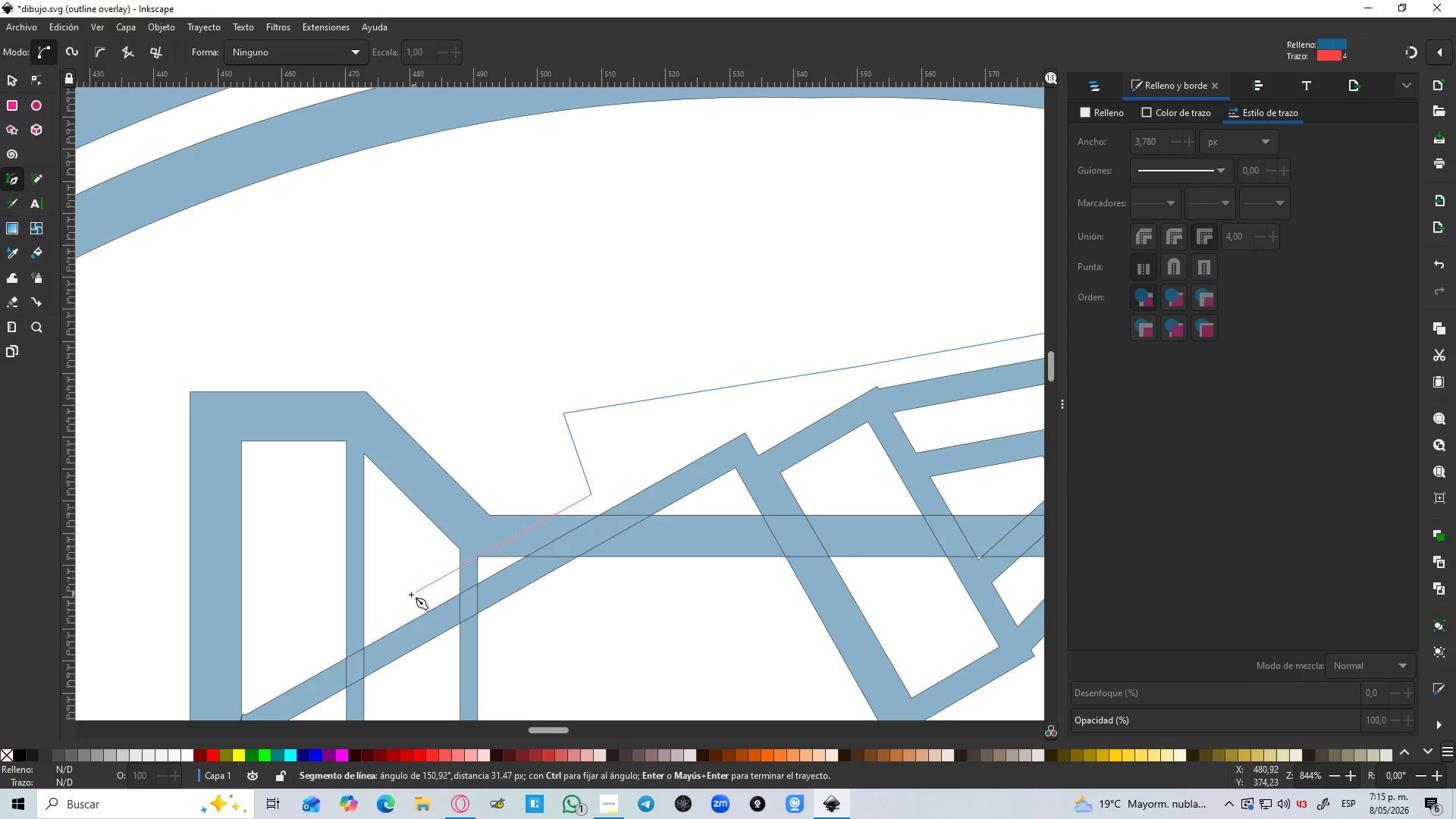 
hold_key(key=Space, duration=0.55)
 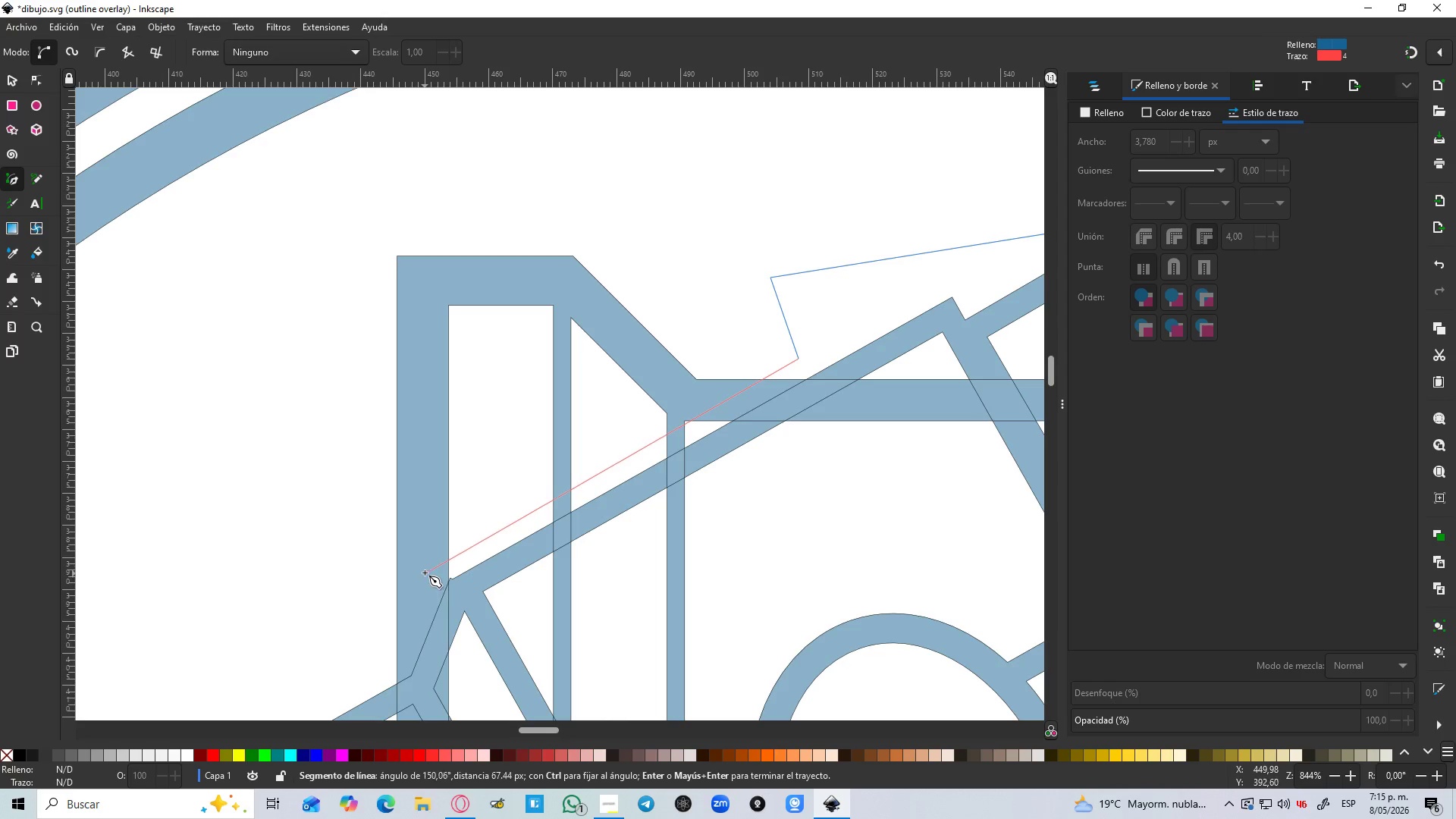 
left_click([425, 569])
 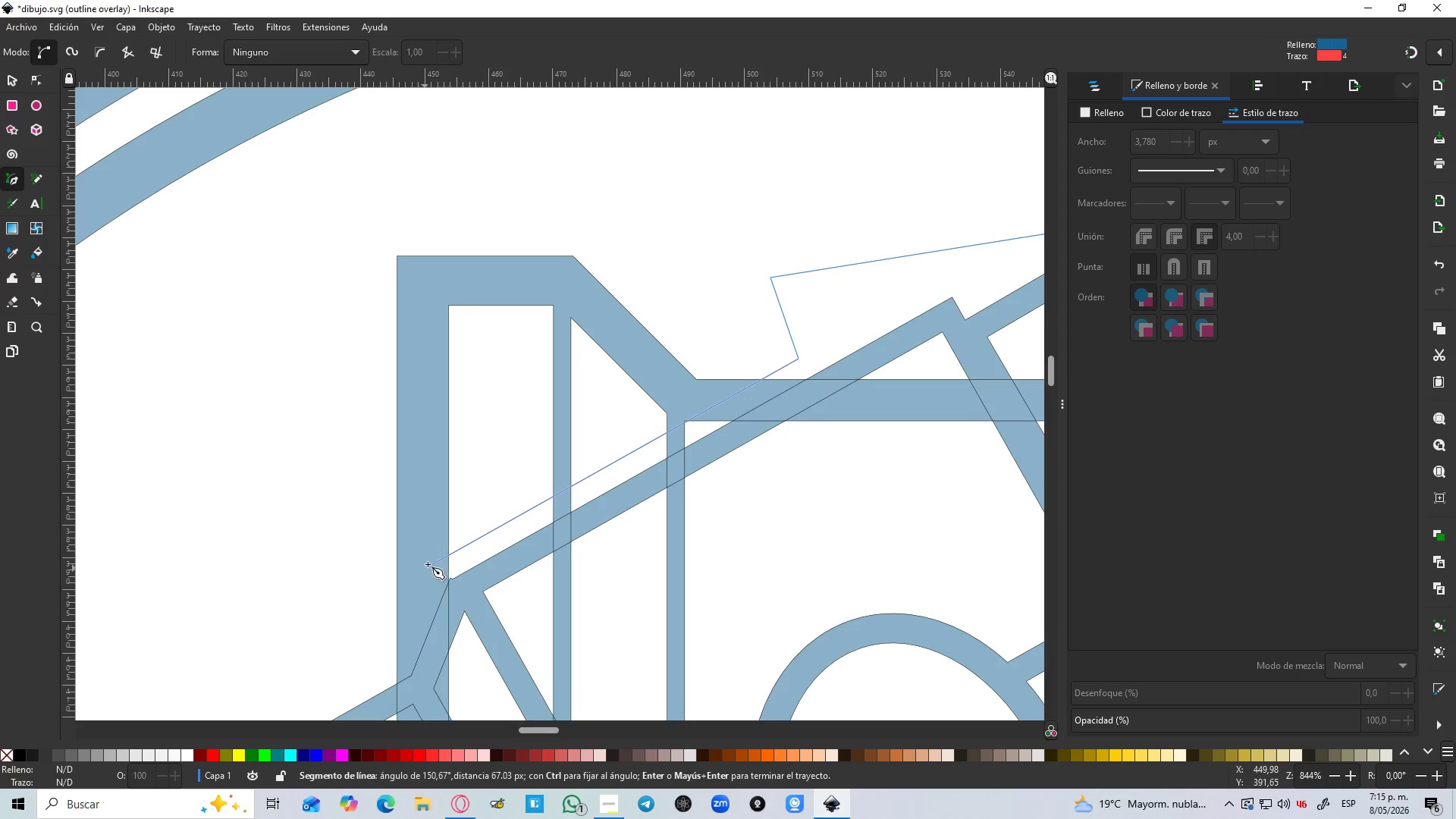 
hold_key(key=Space, duration=0.52)
 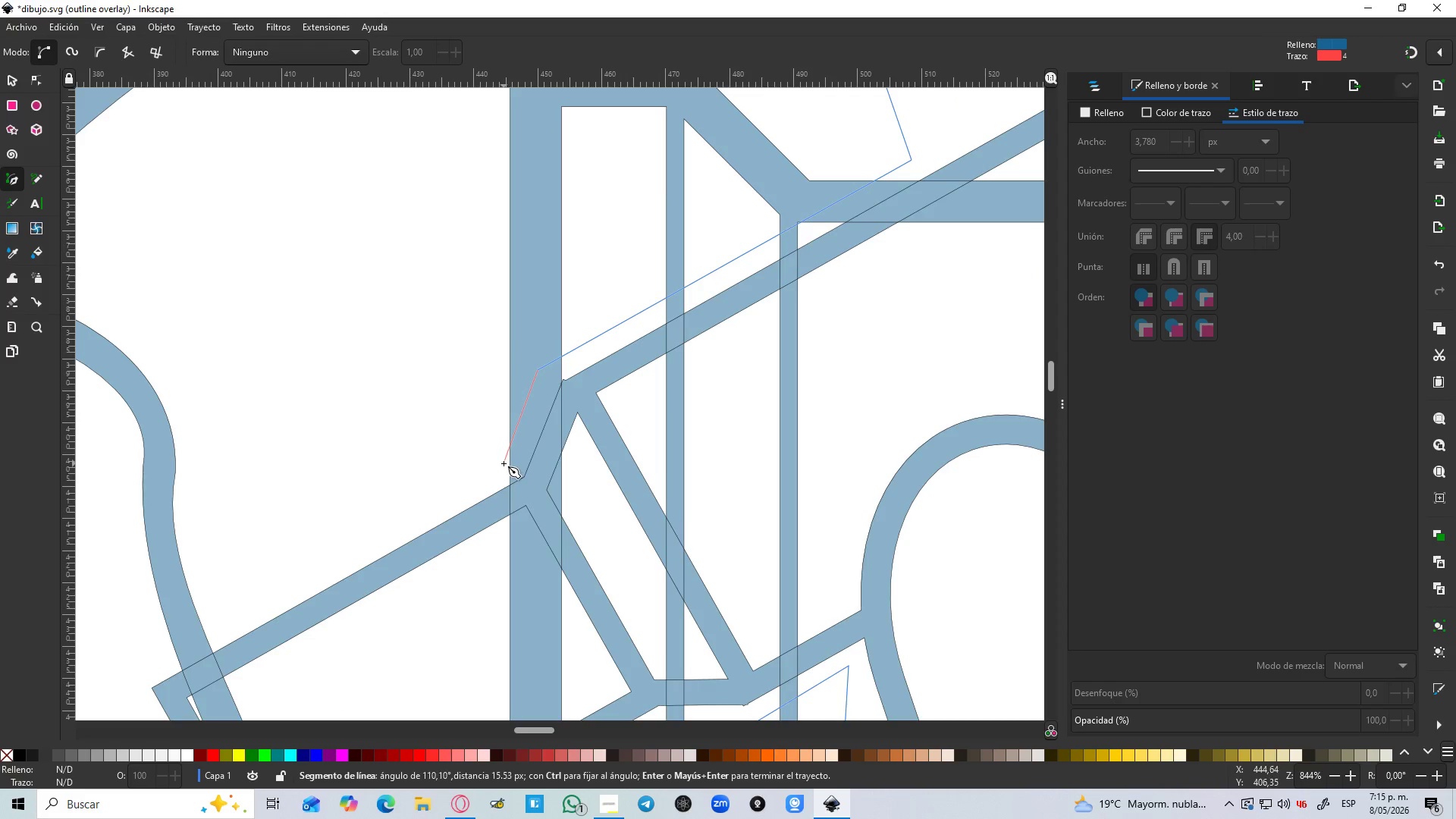 
left_click([504, 463])
 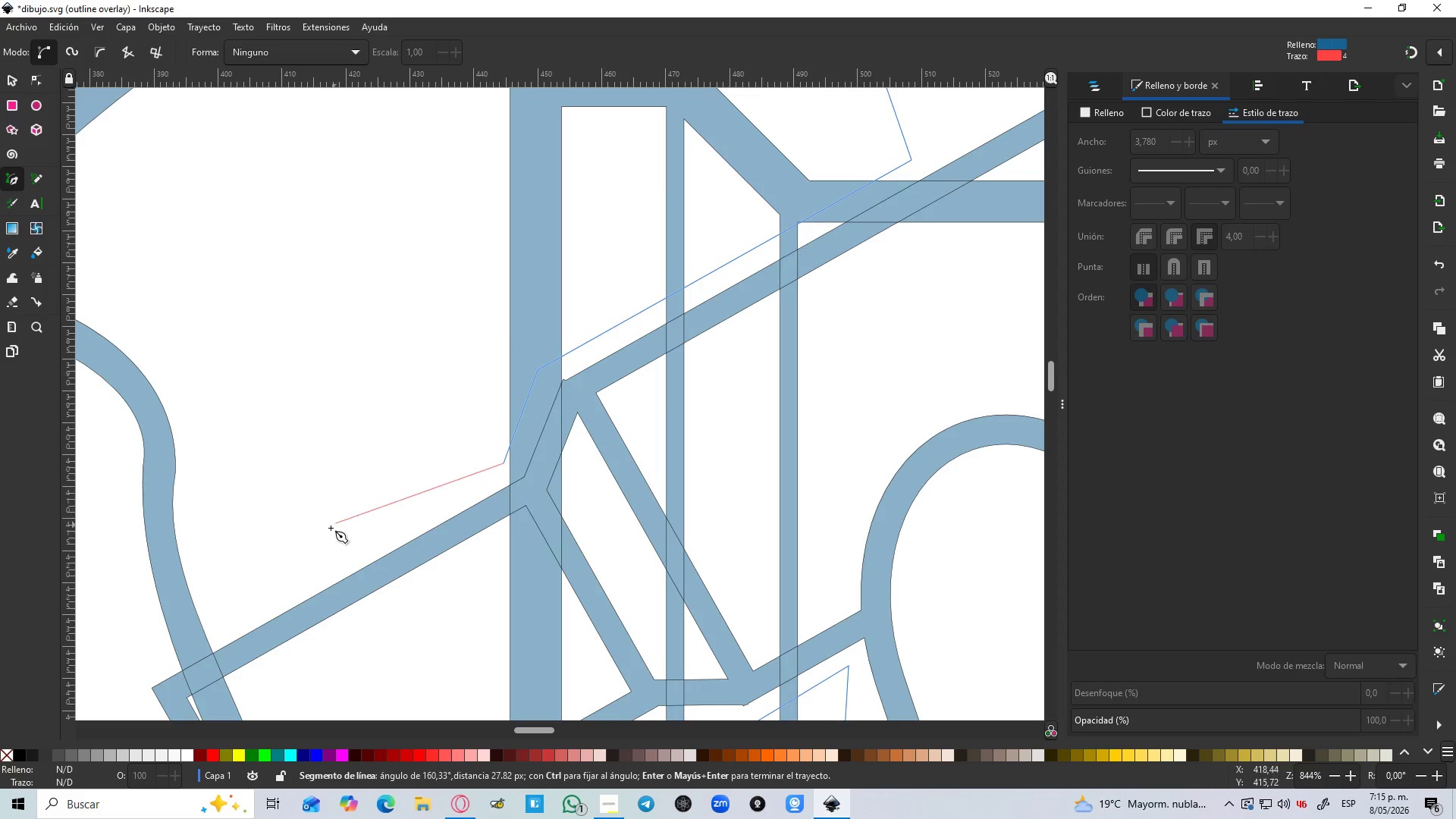 
hold_key(key=Space, duration=0.95)
 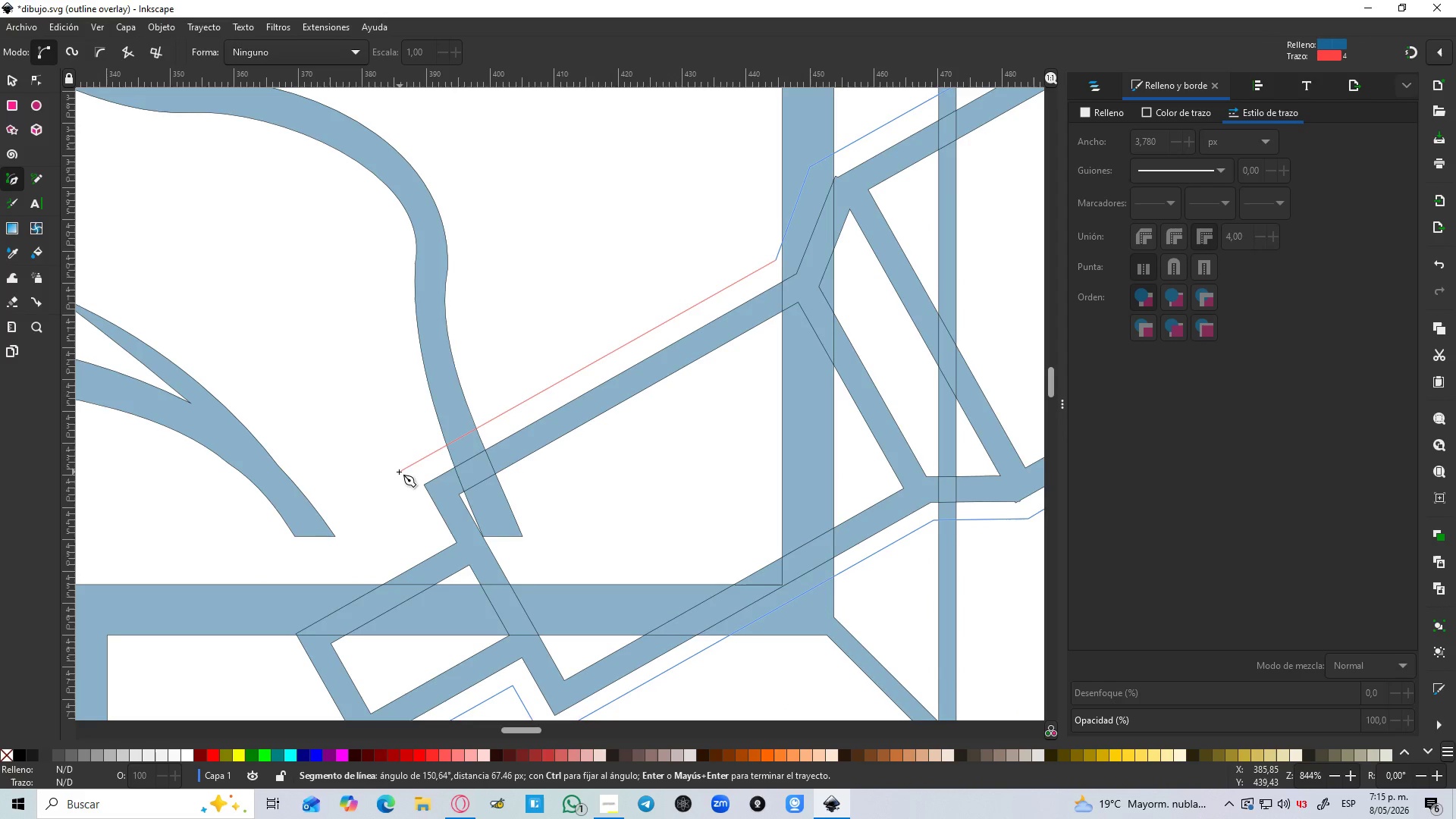 
hold_key(key=Space, duration=0.52)
 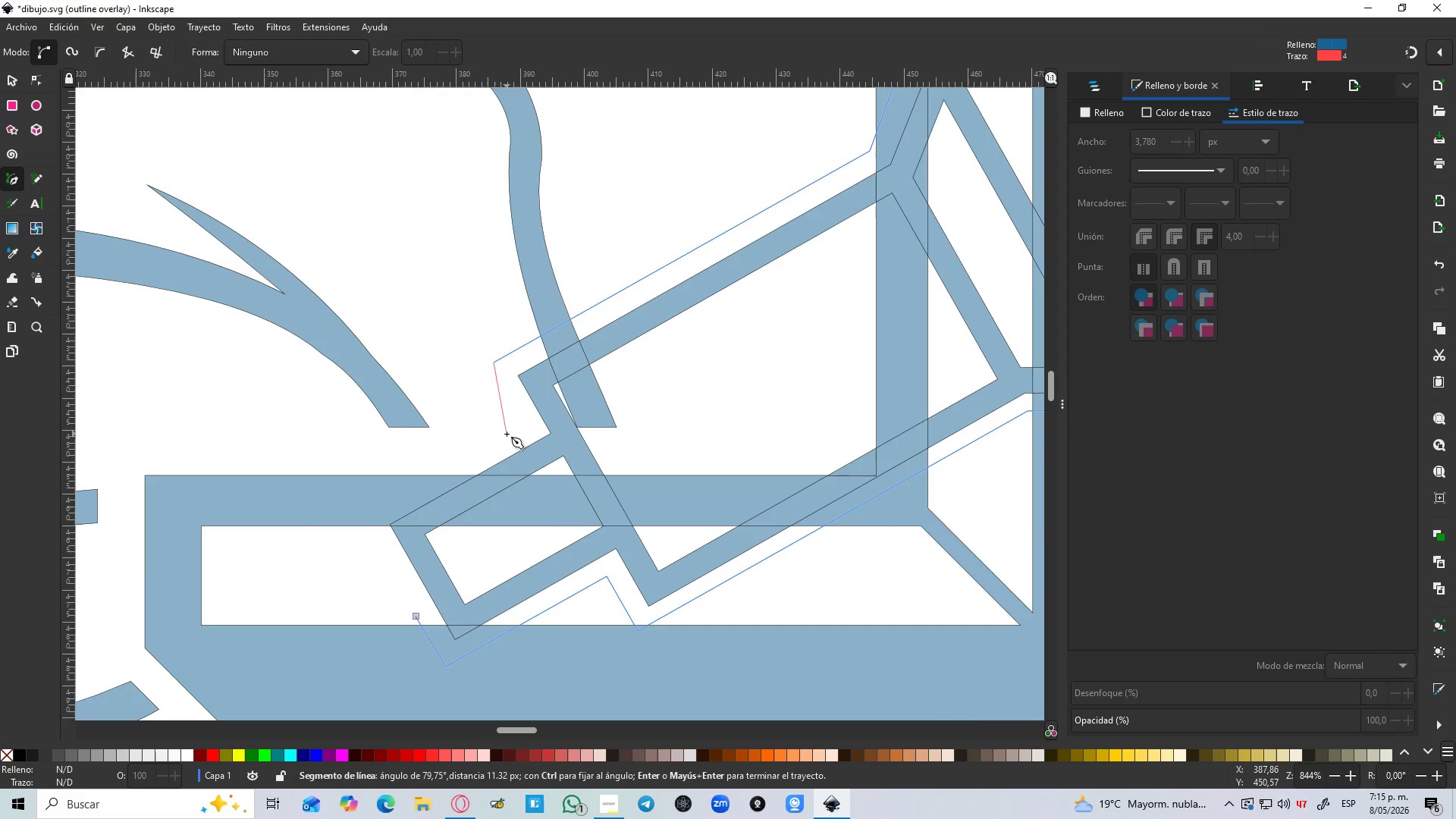 
left_click([507, 434])
 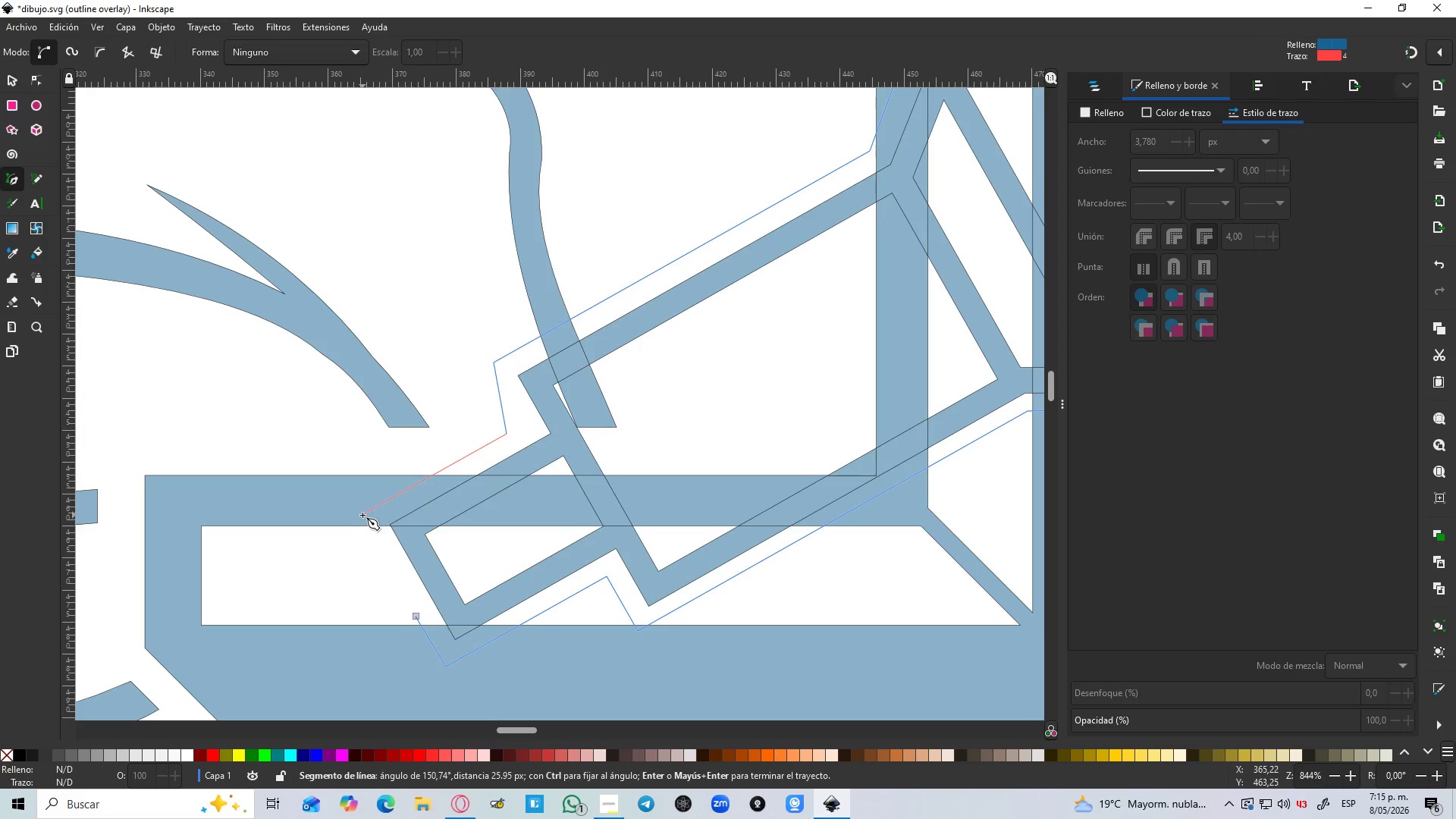 
wait(5.34)
 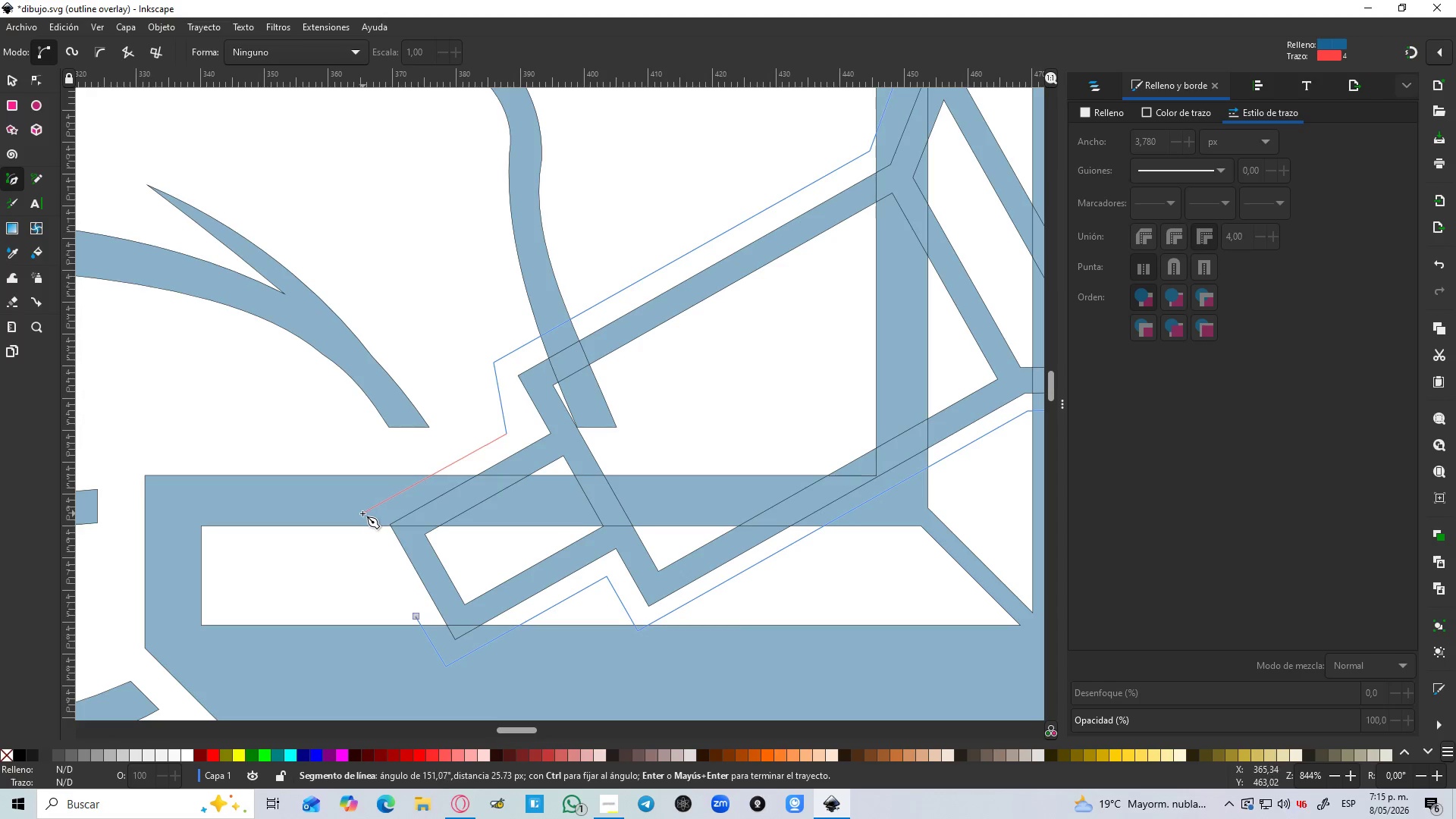 
left_click([360, 517])
 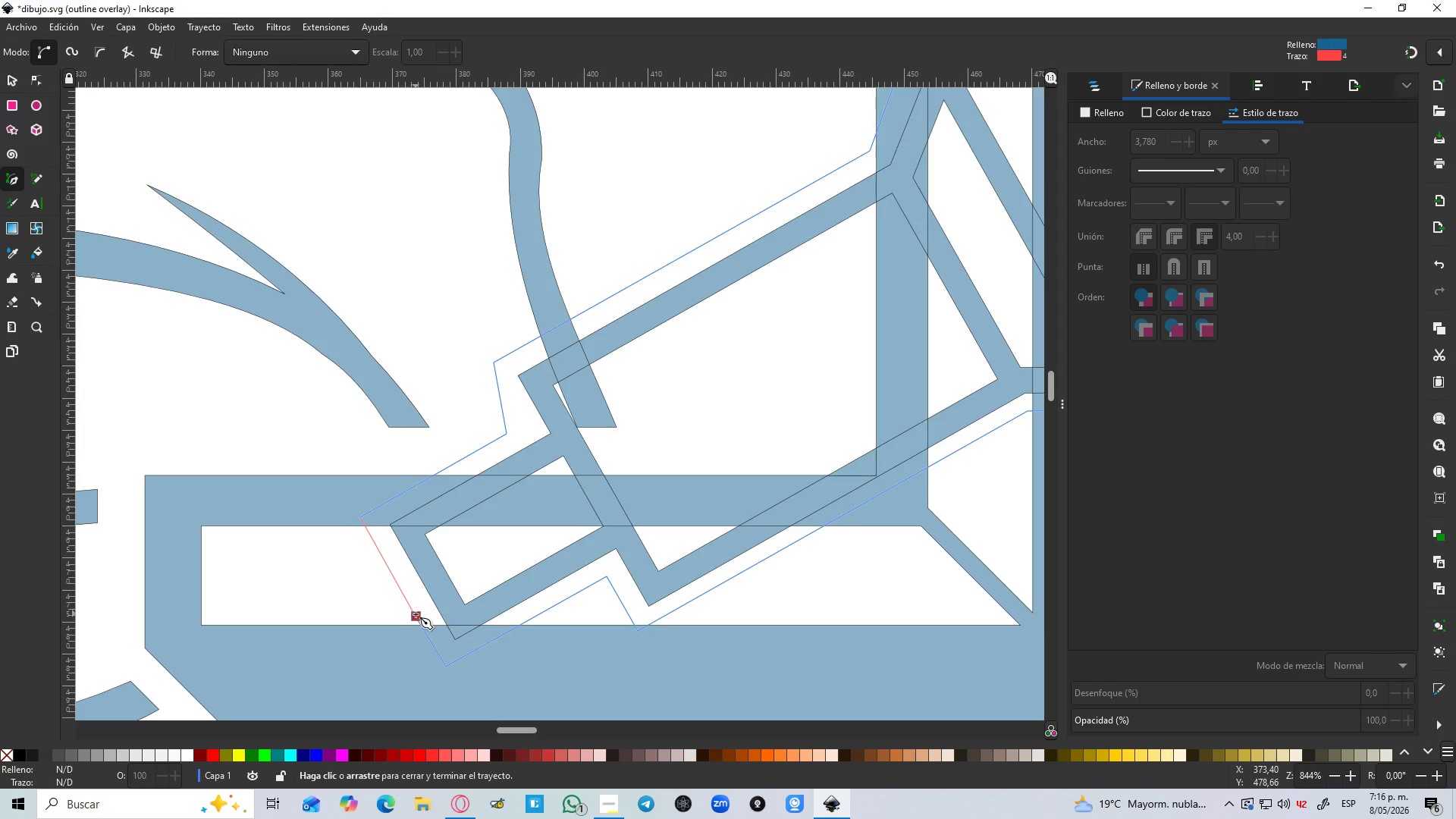 
hold_key(key=ControlLeft, duration=0.62)
scroll: coordinate [539, 450], scroll_direction: down, amount: 3.0
 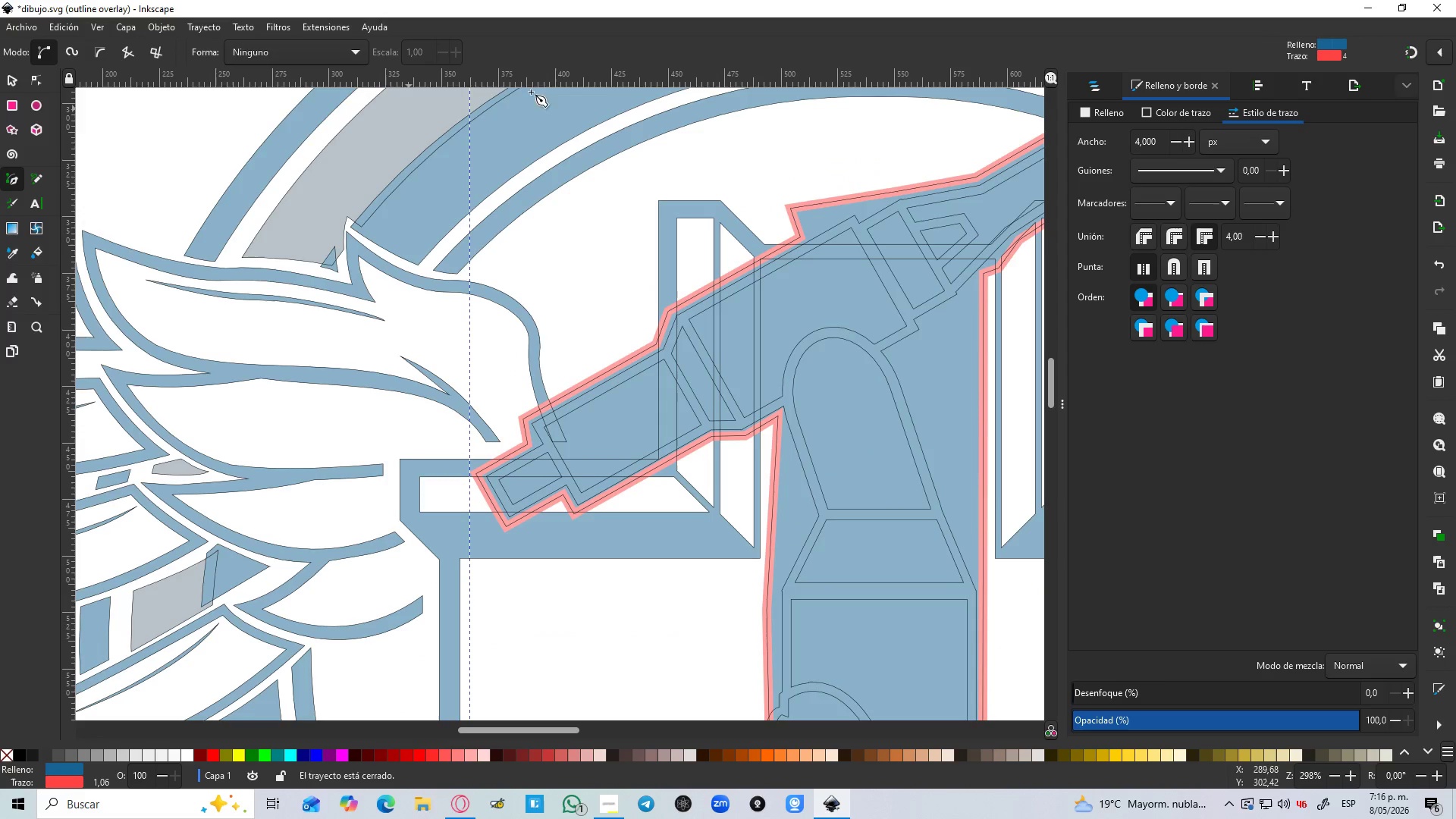 
key(Control+5)
 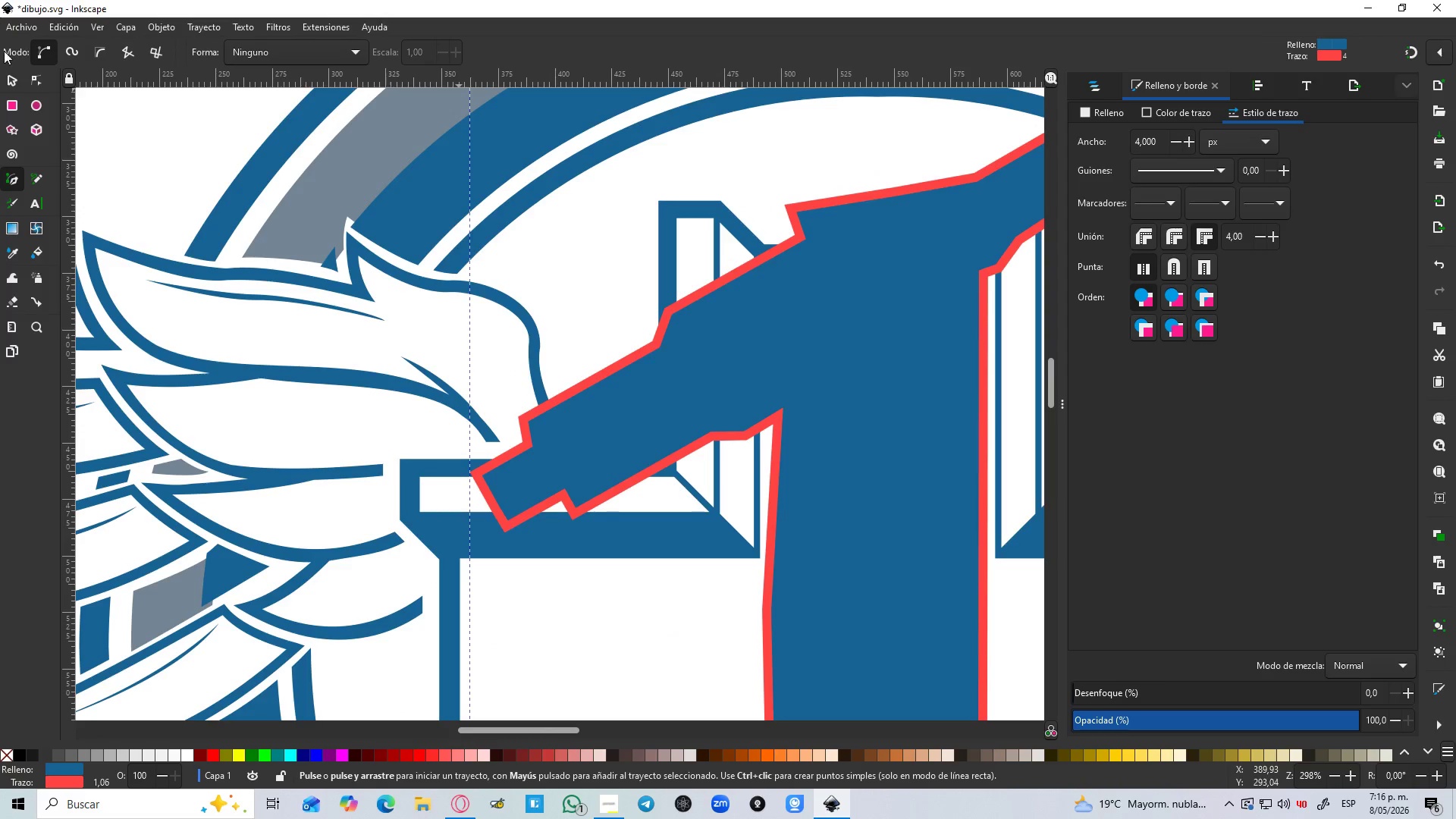 
left_click([10, 74])
 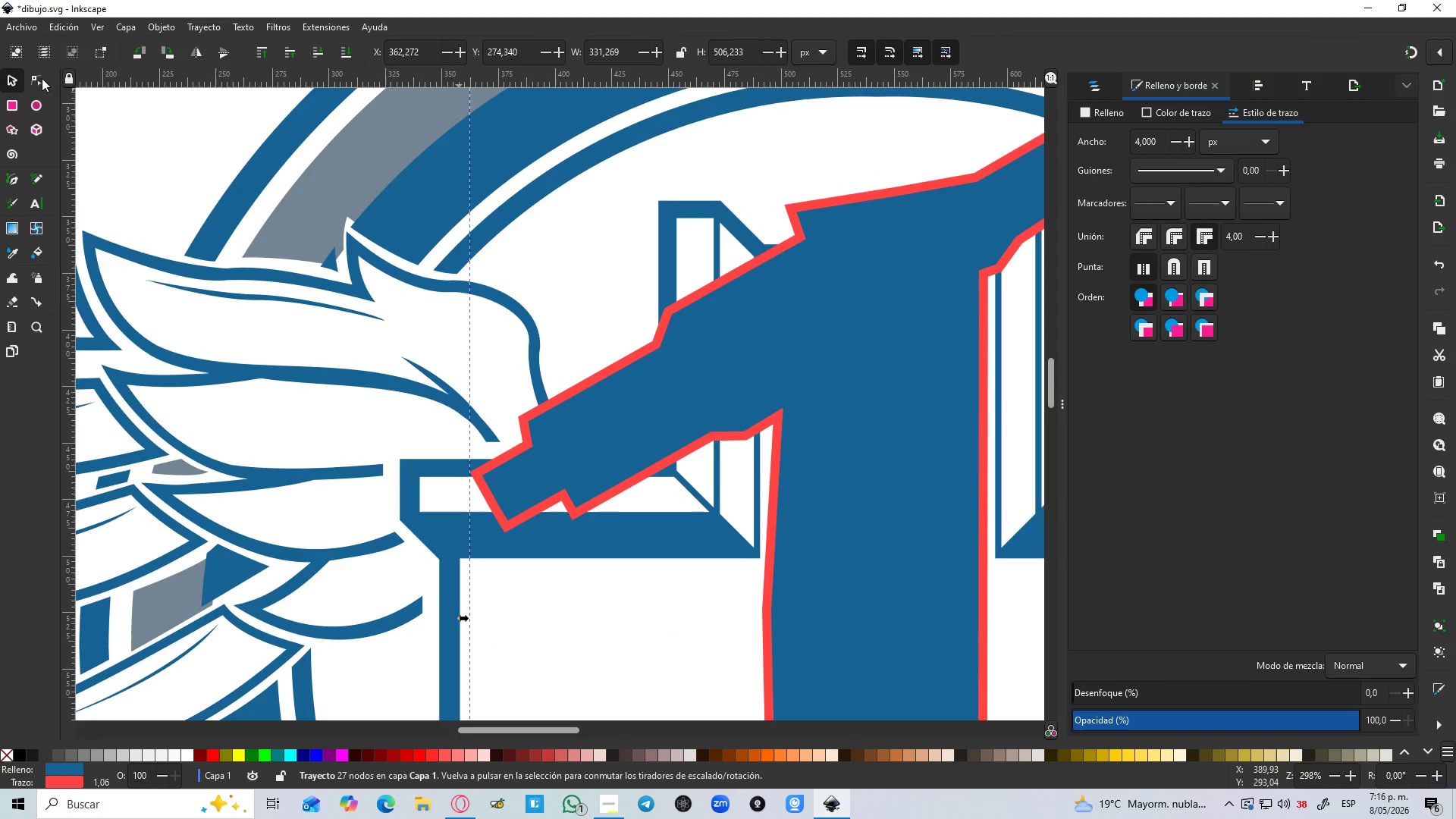 
hold_key(key=ControlLeft, duration=0.45)
scroll: coordinate [364, 124], scroll_direction: down, amount: 3.0
 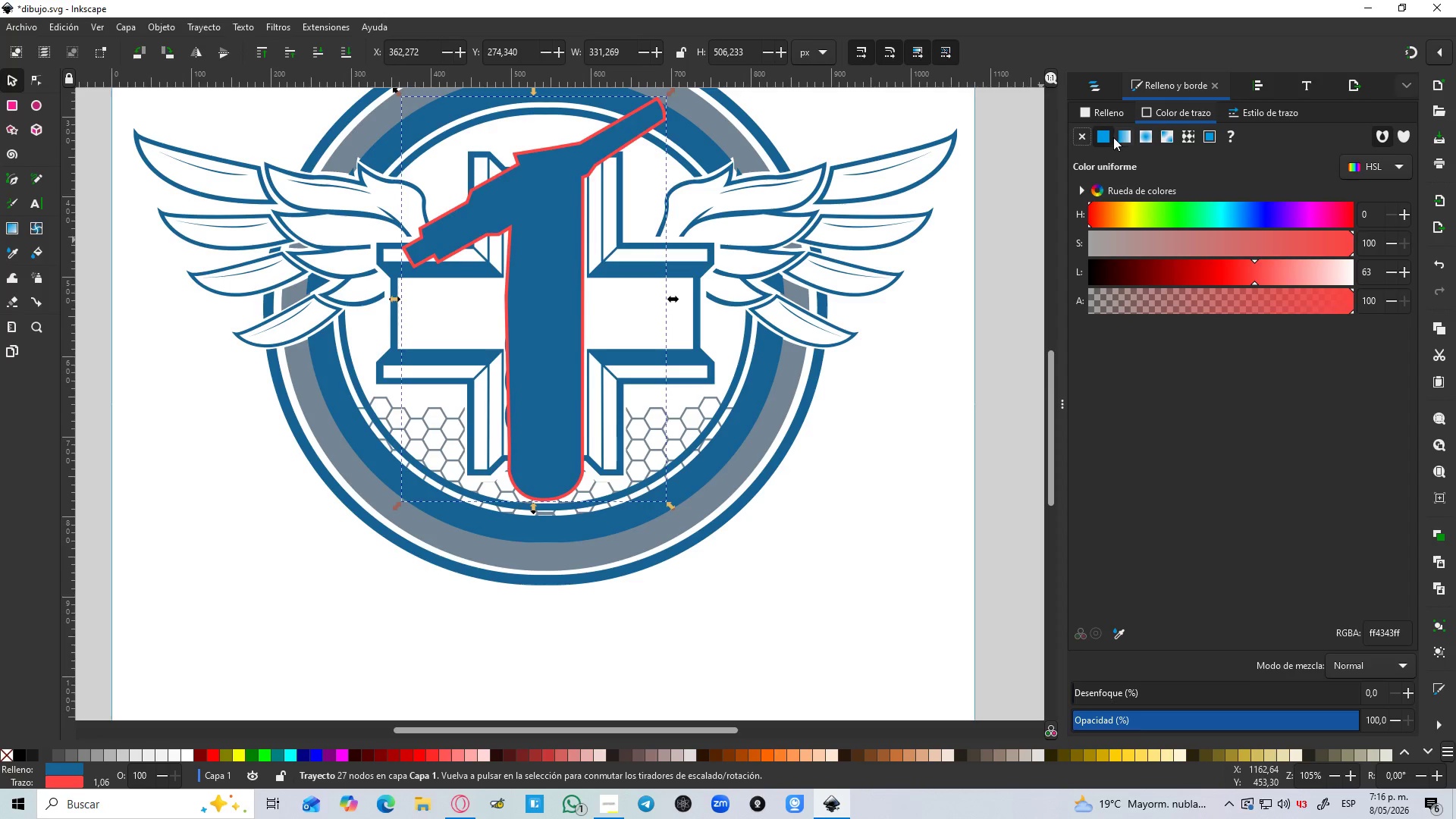 
left_click([1104, 114])
 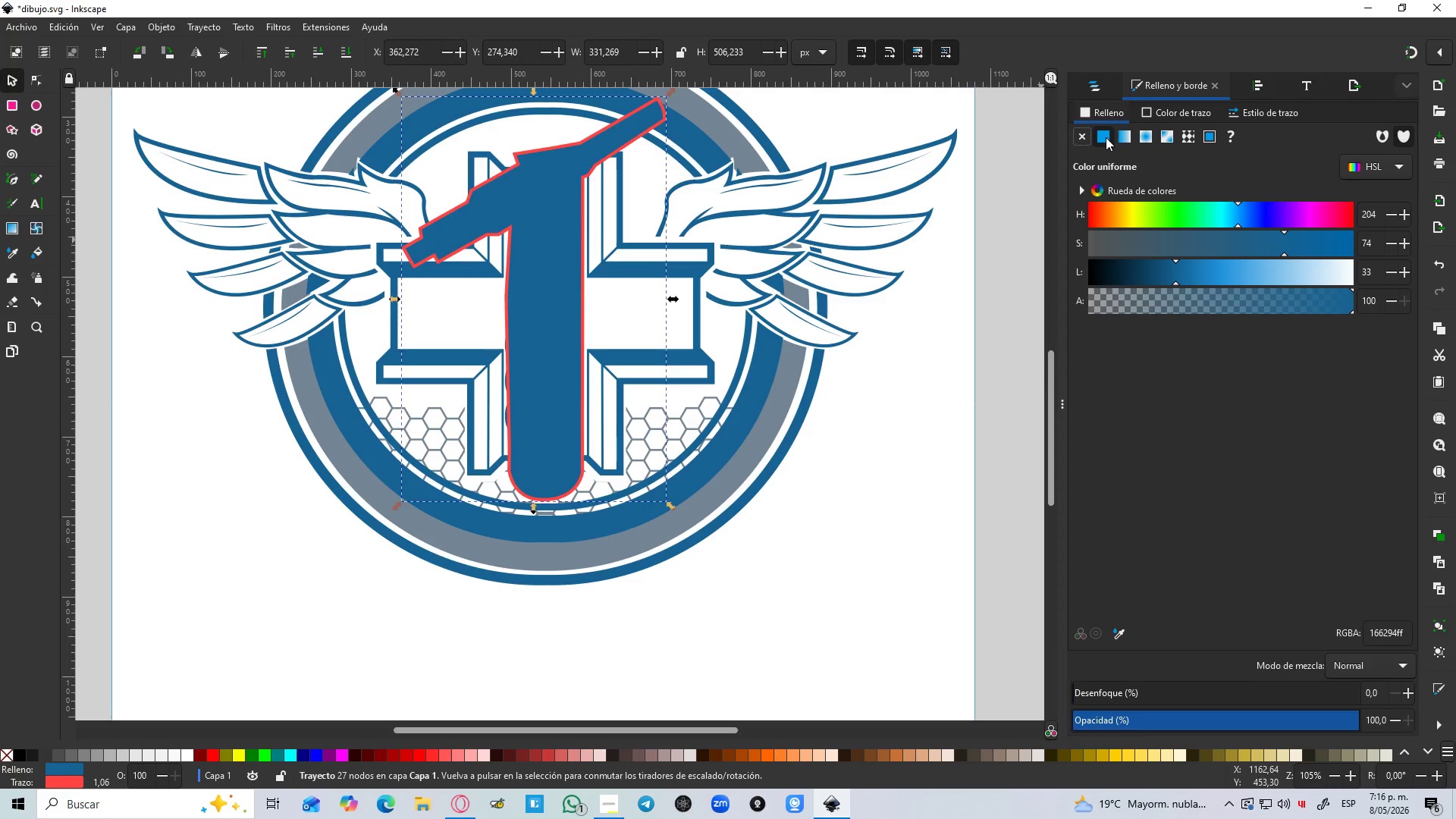 
left_click([1106, 137])
 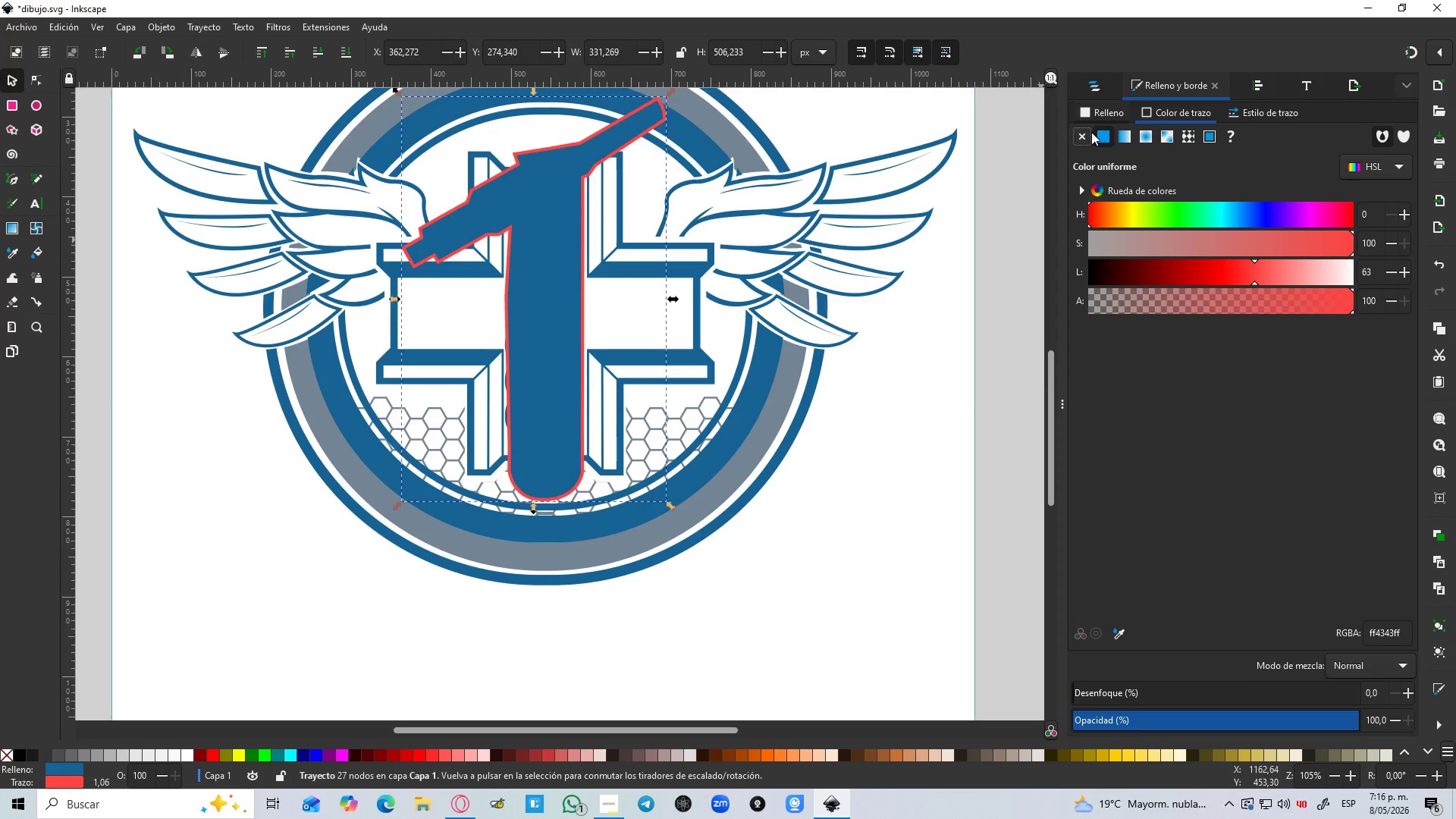 
left_click([1084, 132])
 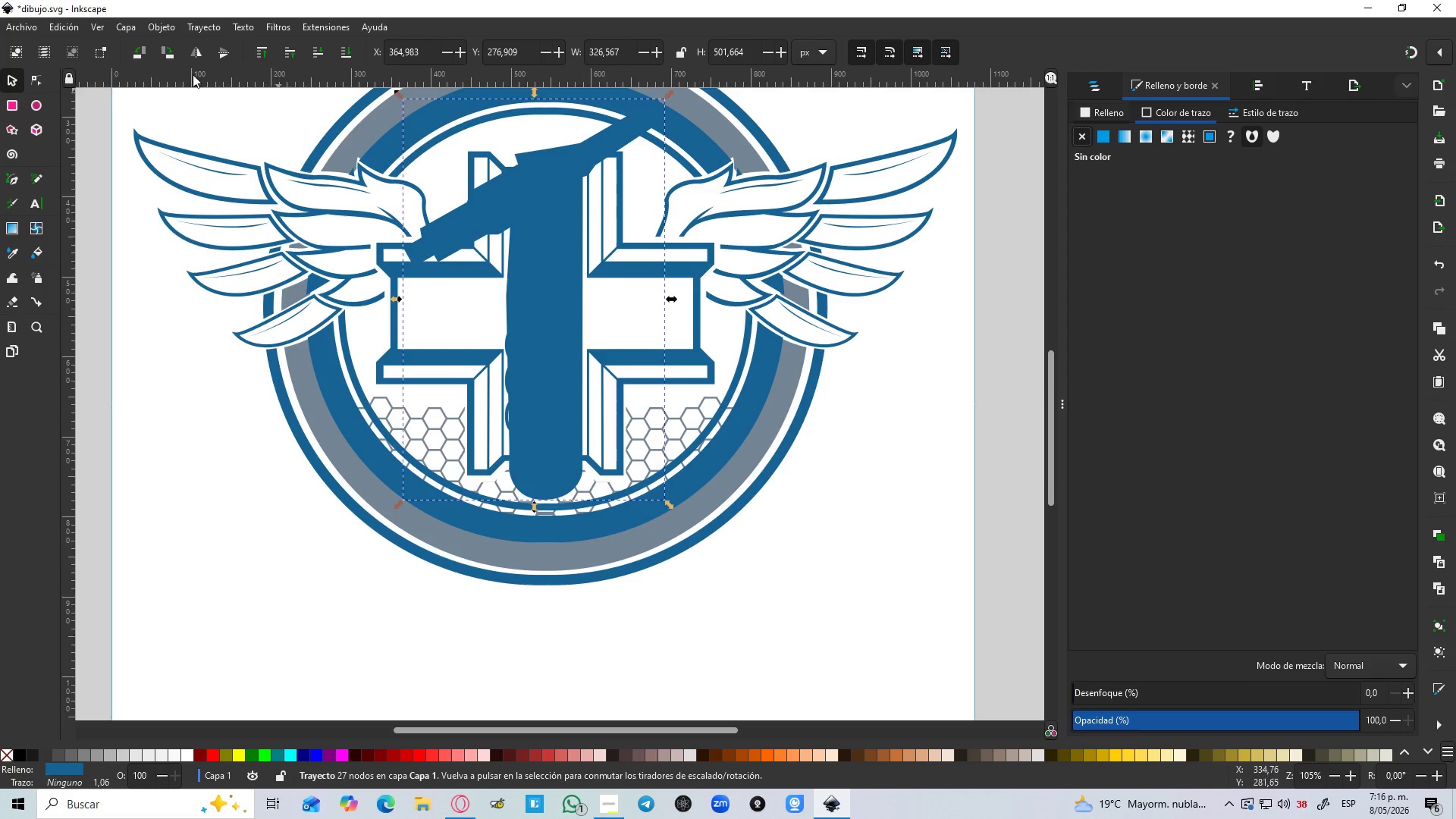 
wait(8.42)
 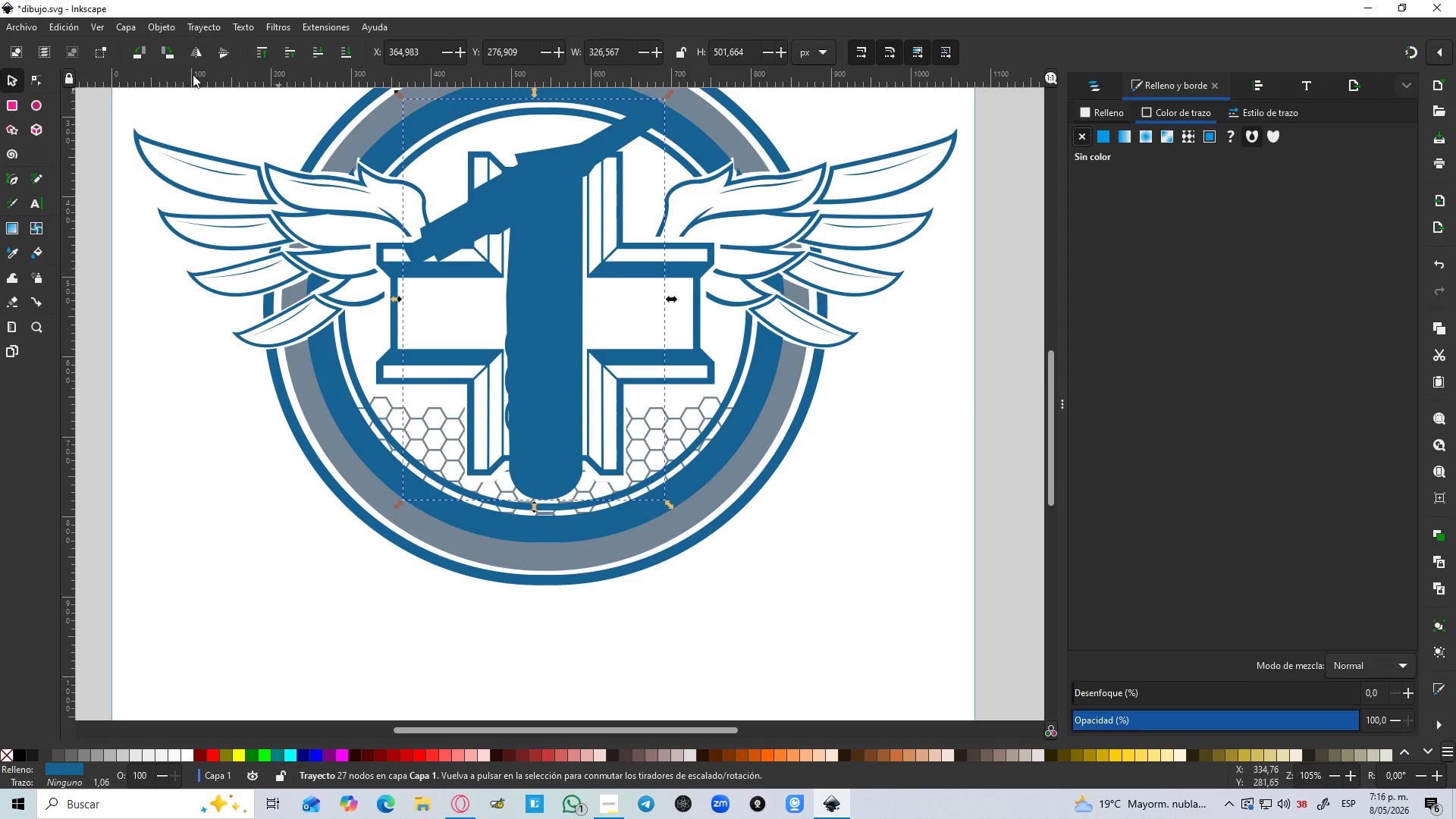 
left_click_drag(start_coordinate=[1273, 717], to_coordinate=[1219, 726])
 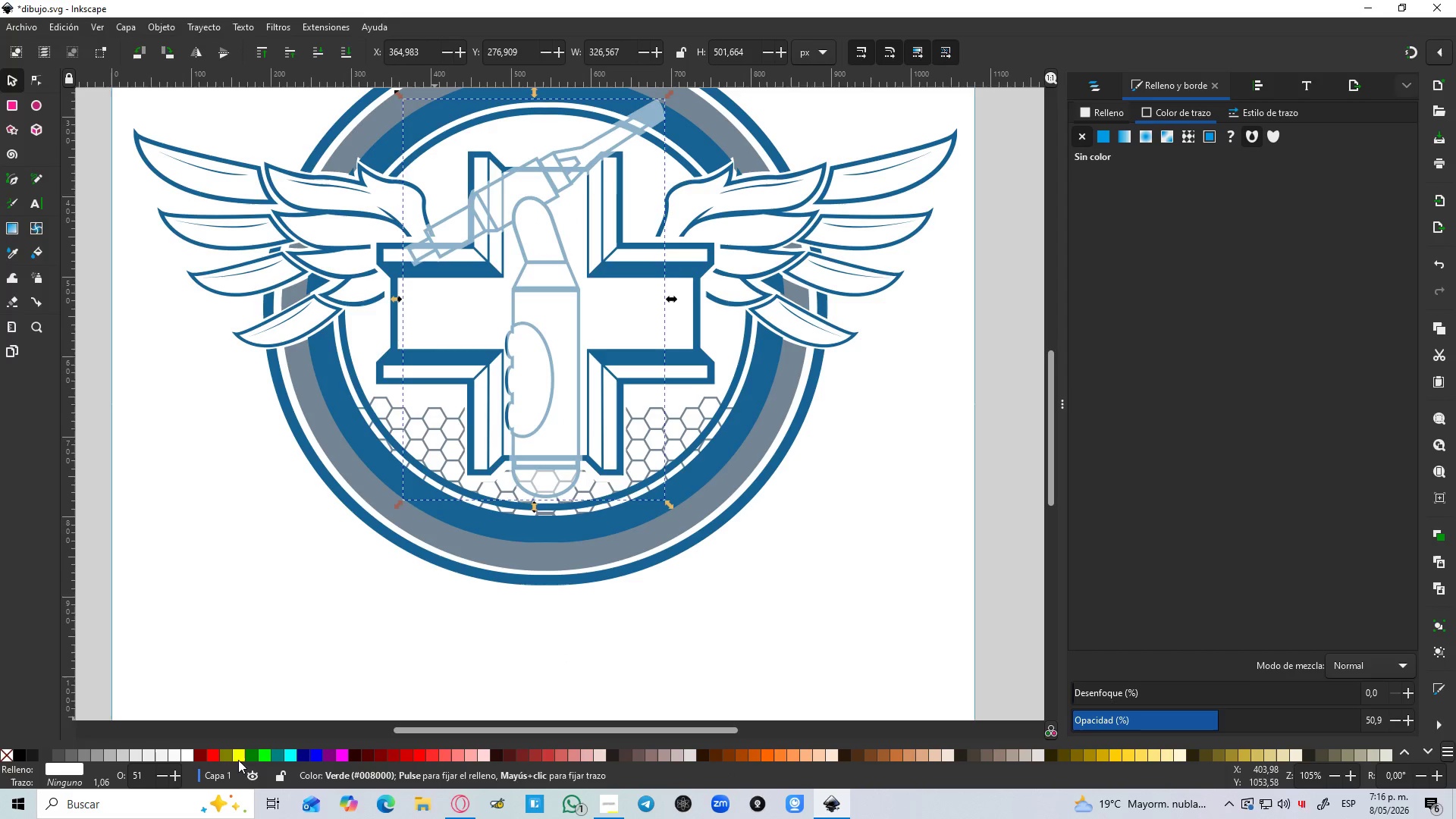 
left_click([210, 754])
 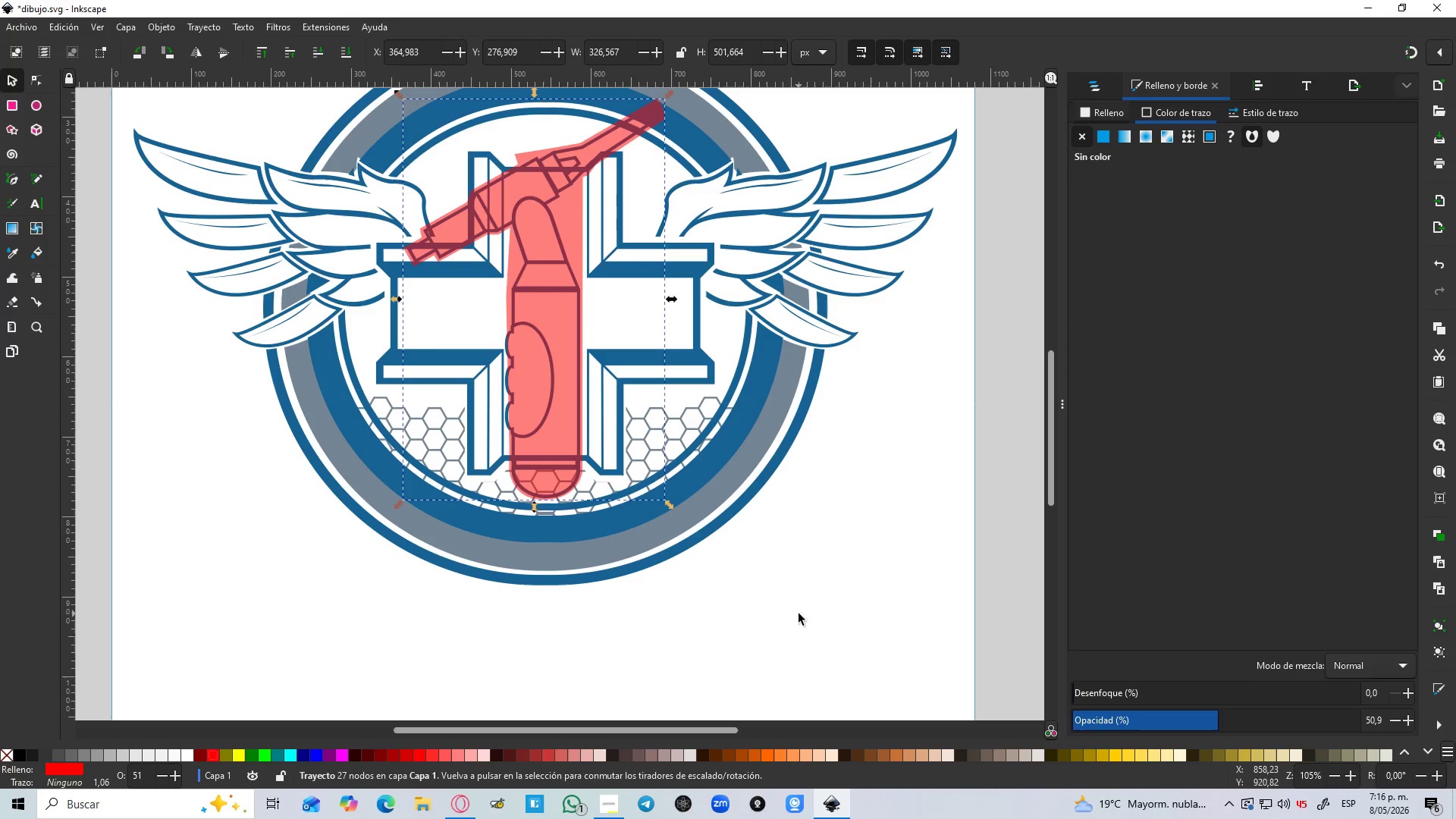 
left_click([780, 585])
 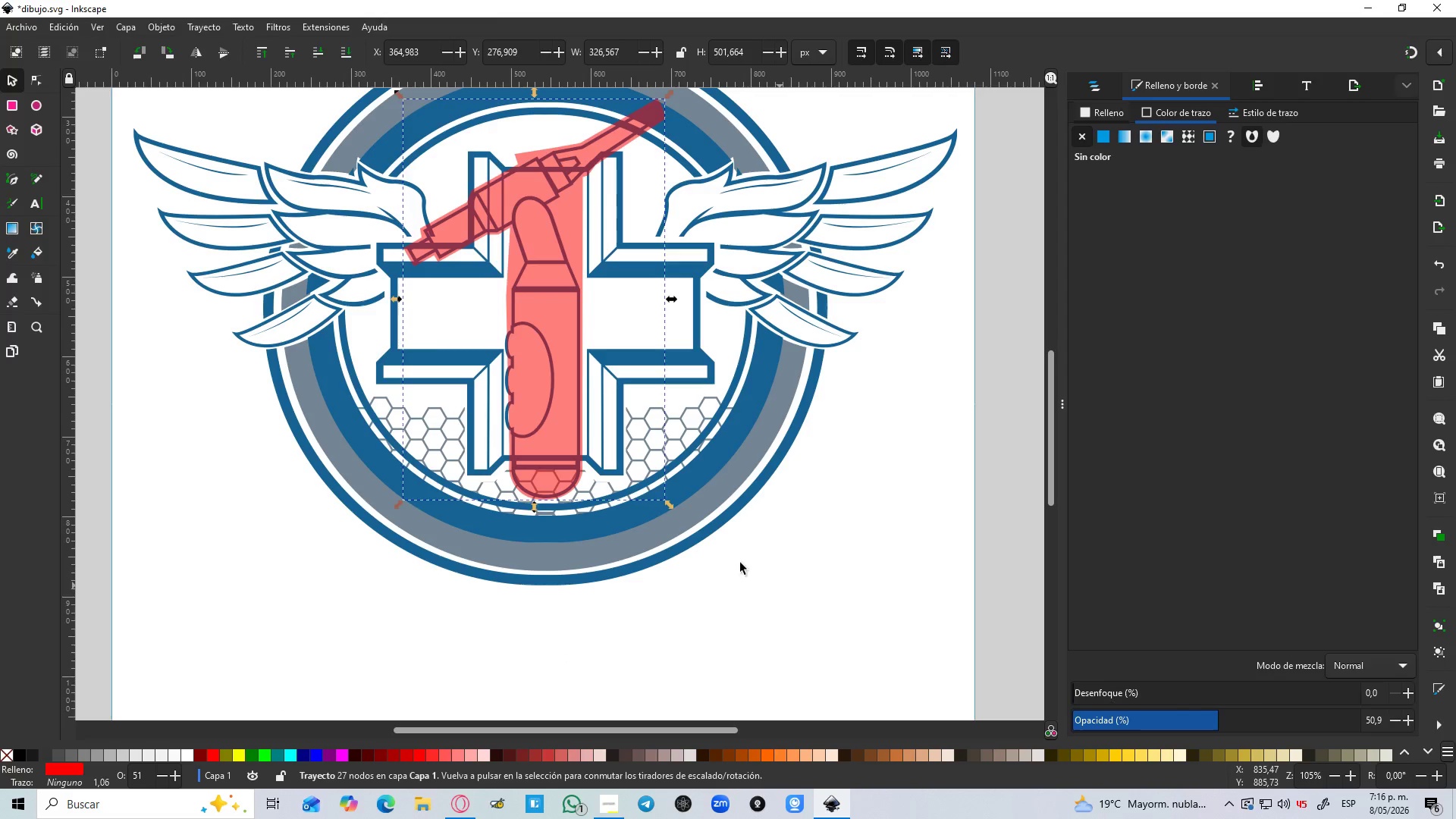 
hold_key(key=ControlLeft, duration=0.62)
scroll: coordinate [522, 412], scroll_direction: up, amount: 2.0
 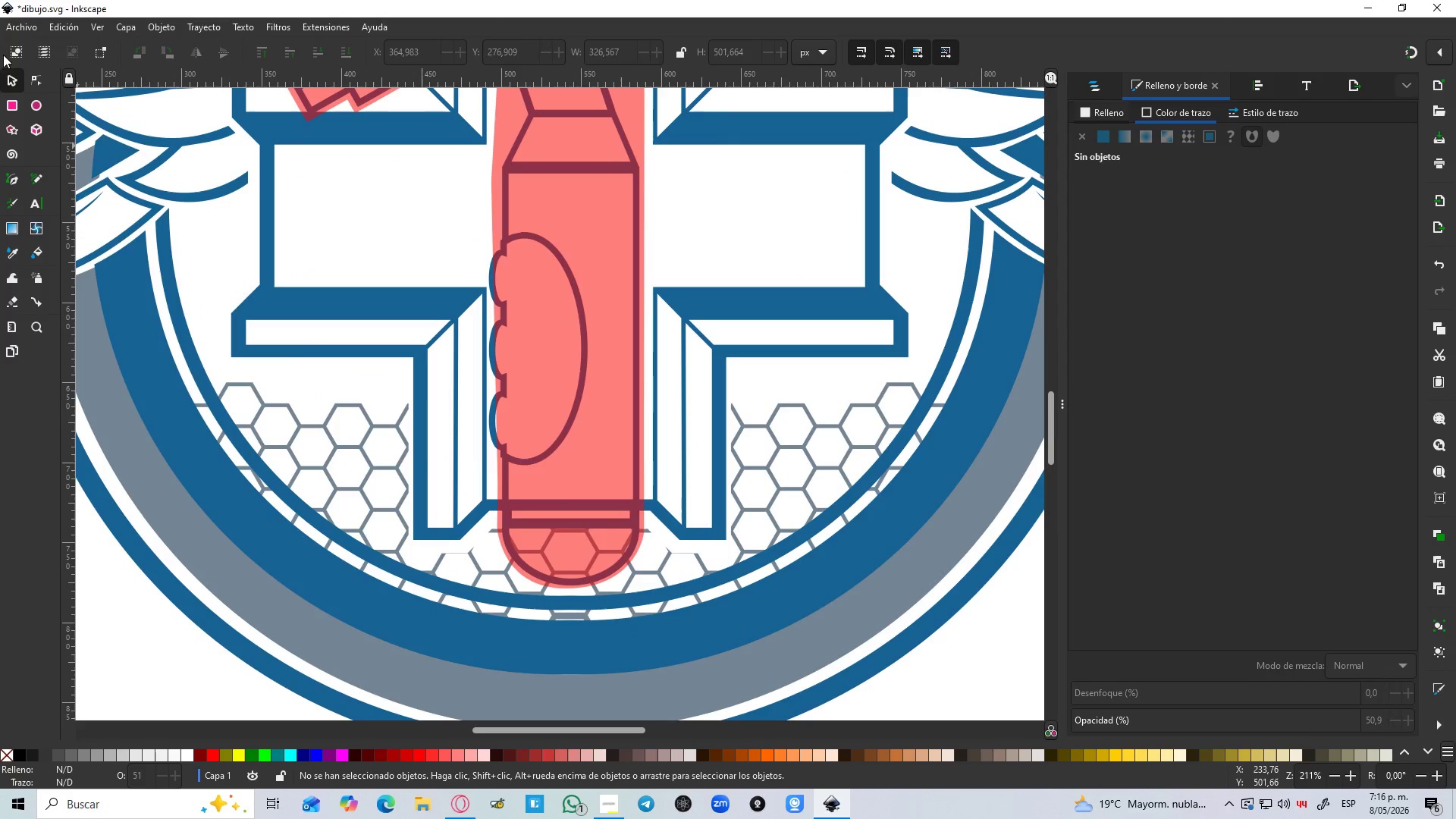 
left_click([7, 71])
 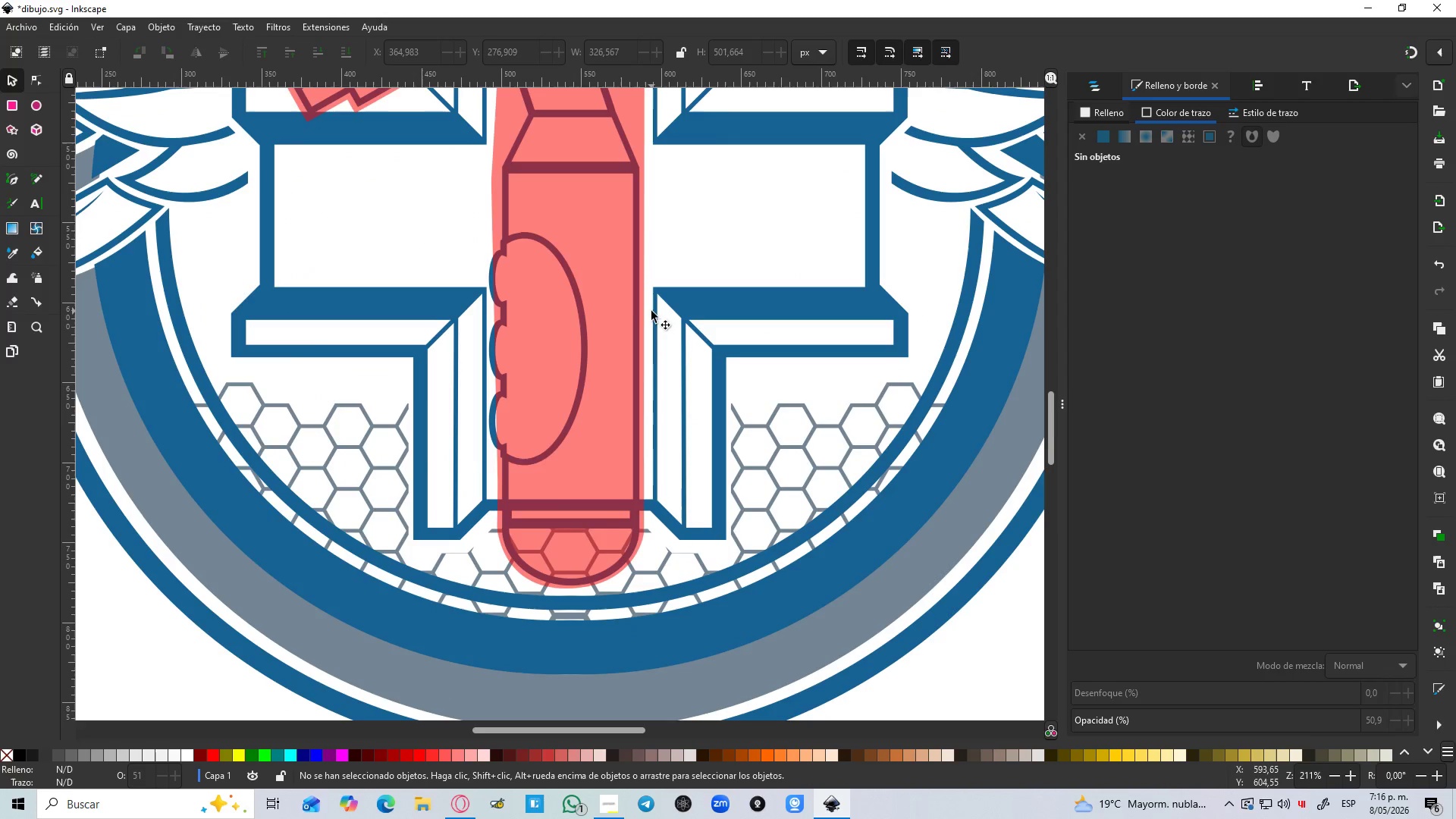 
left_click([612, 309])
 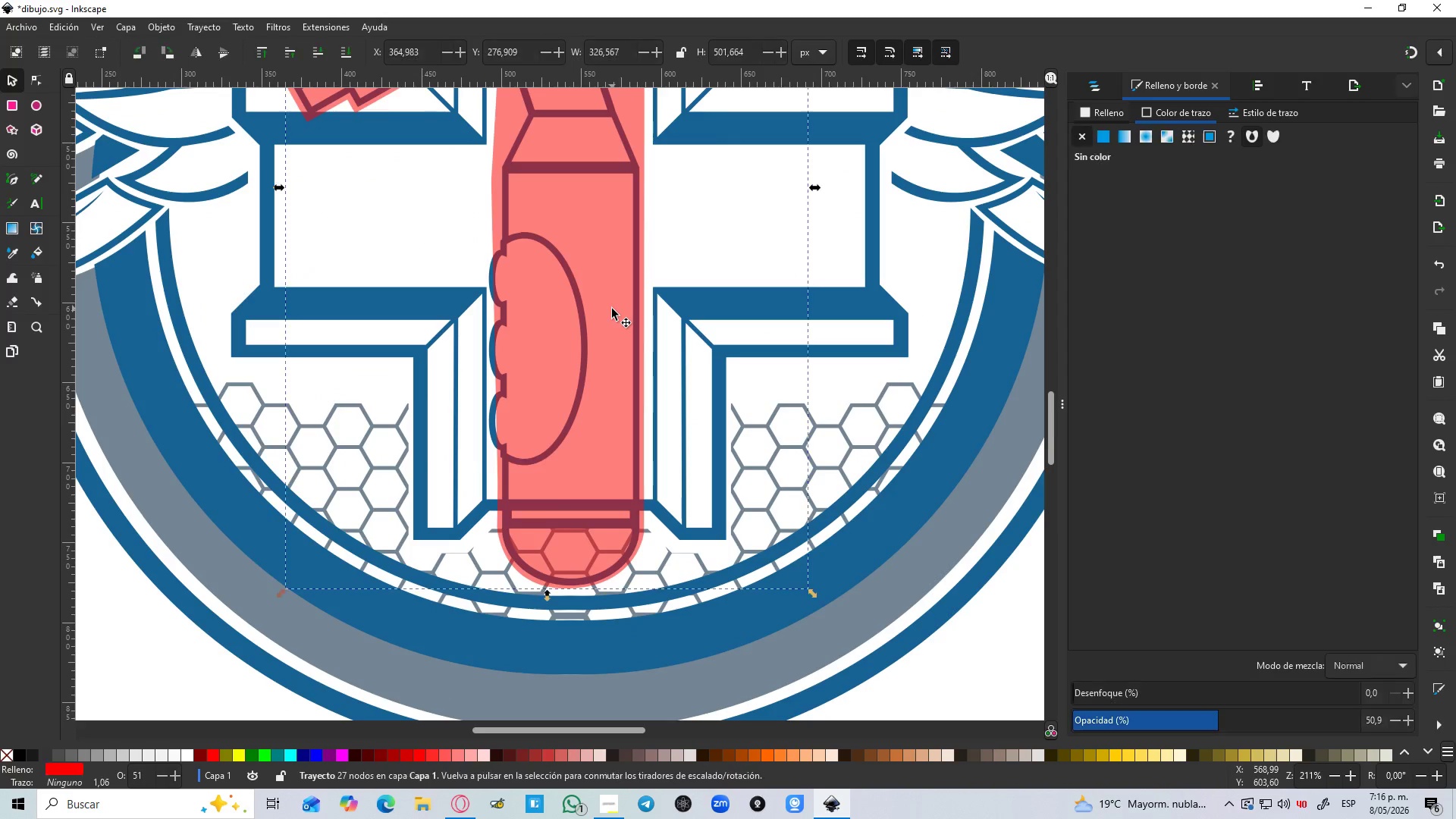 
key(Control+D)
 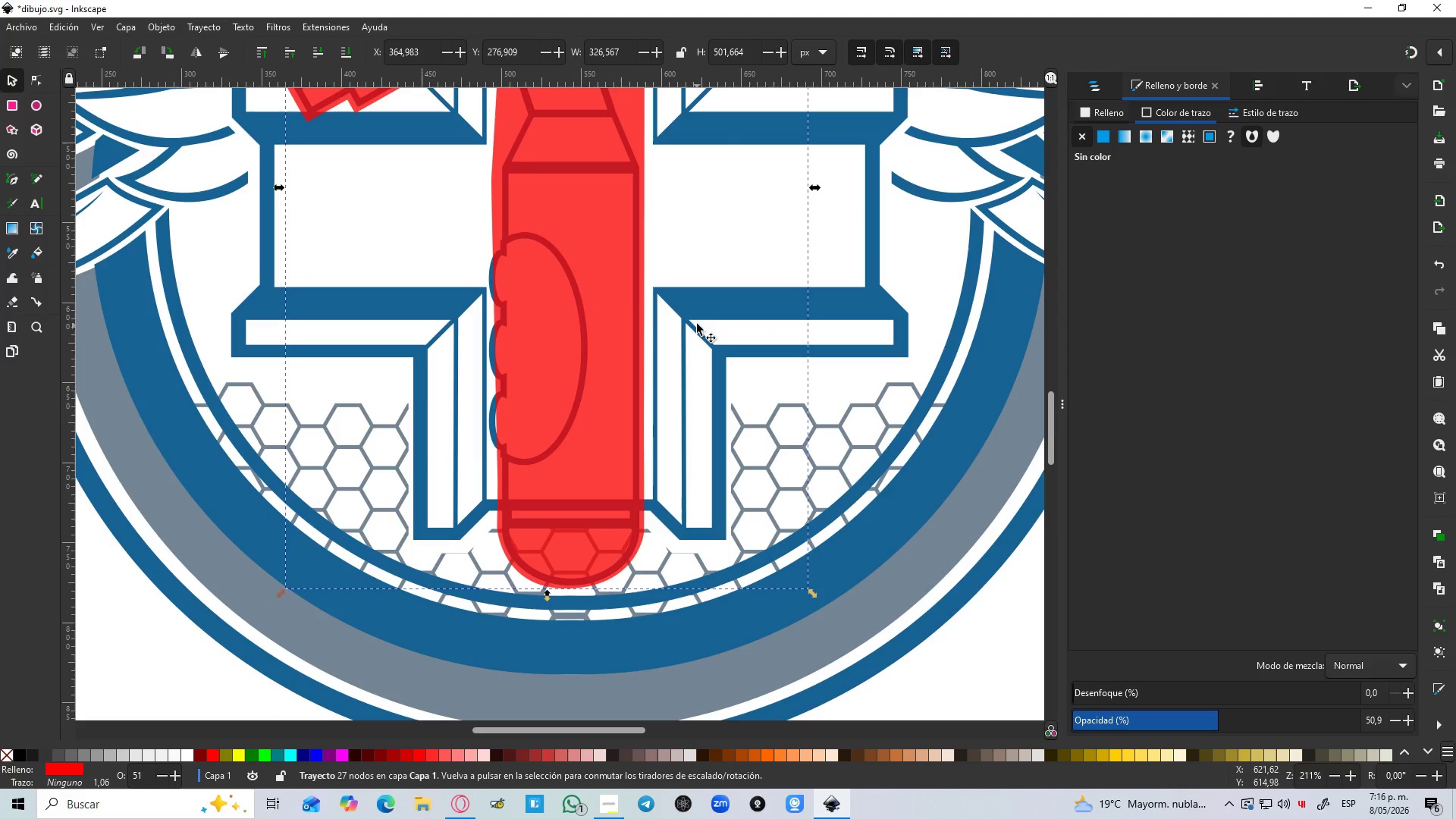 
hold_key(key=ShiftLeft, duration=0.69)
left_click([697, 309])
 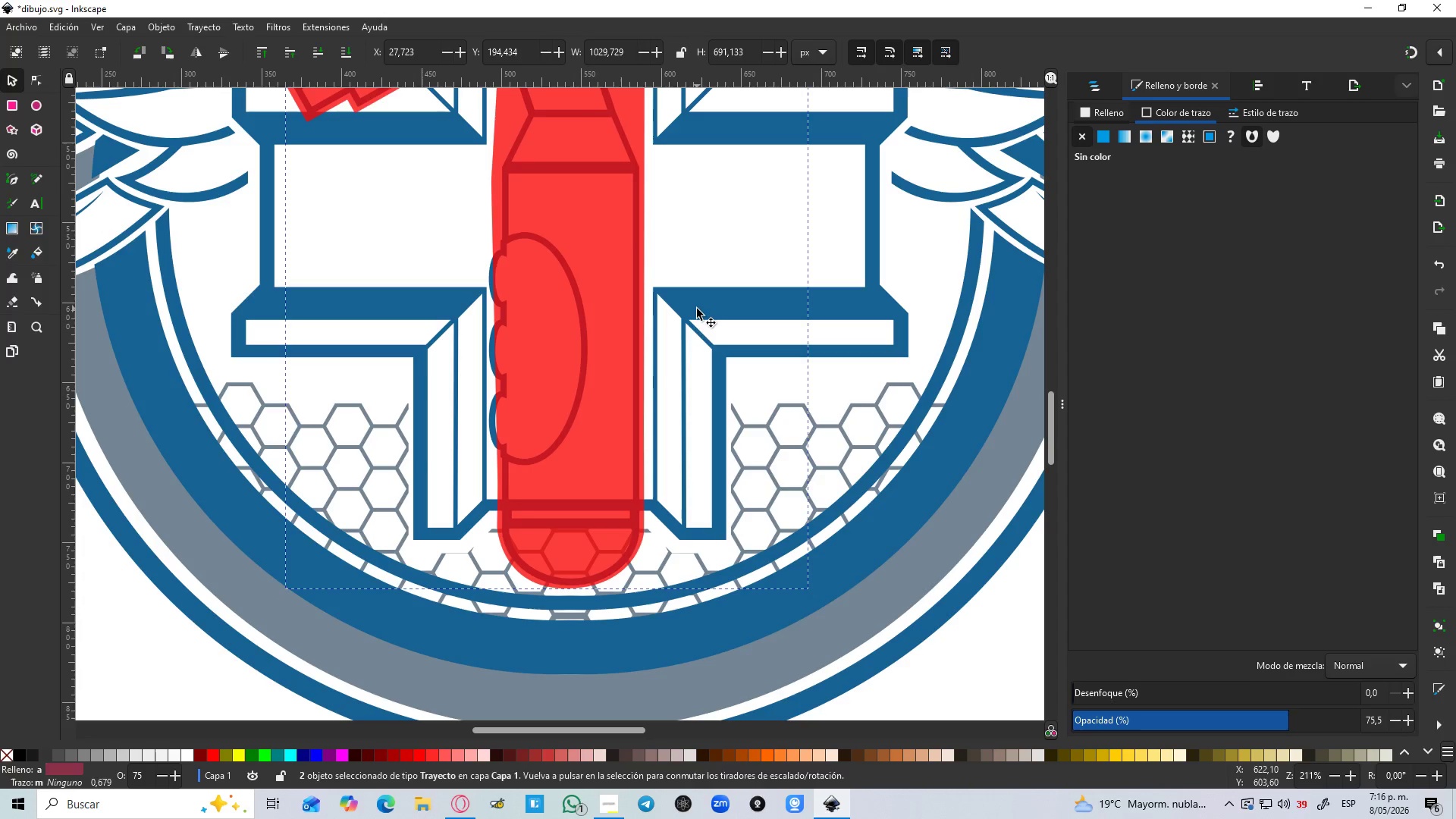 
key(Control+NumpadSubtract)
 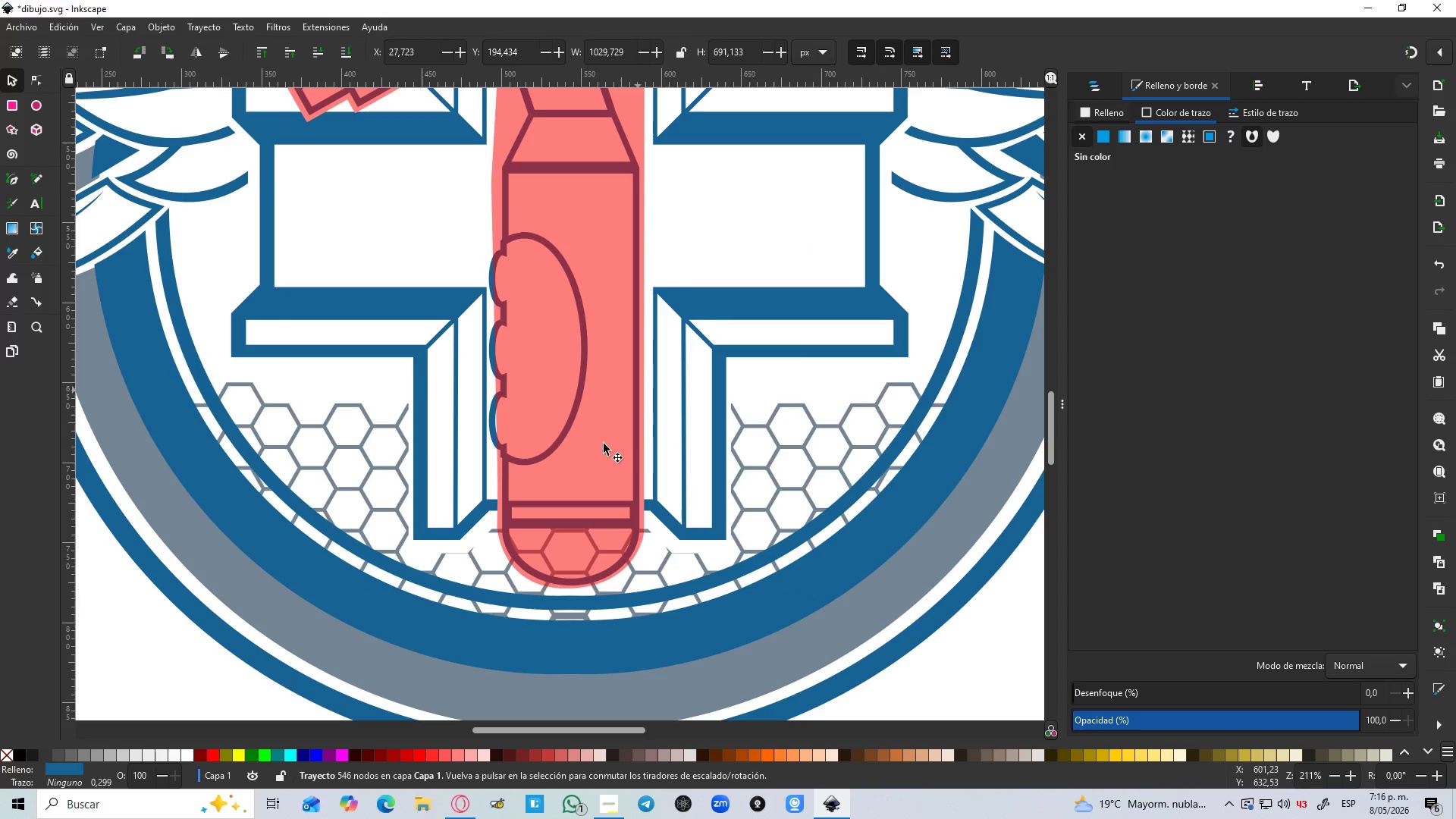 
left_click([587, 475])
 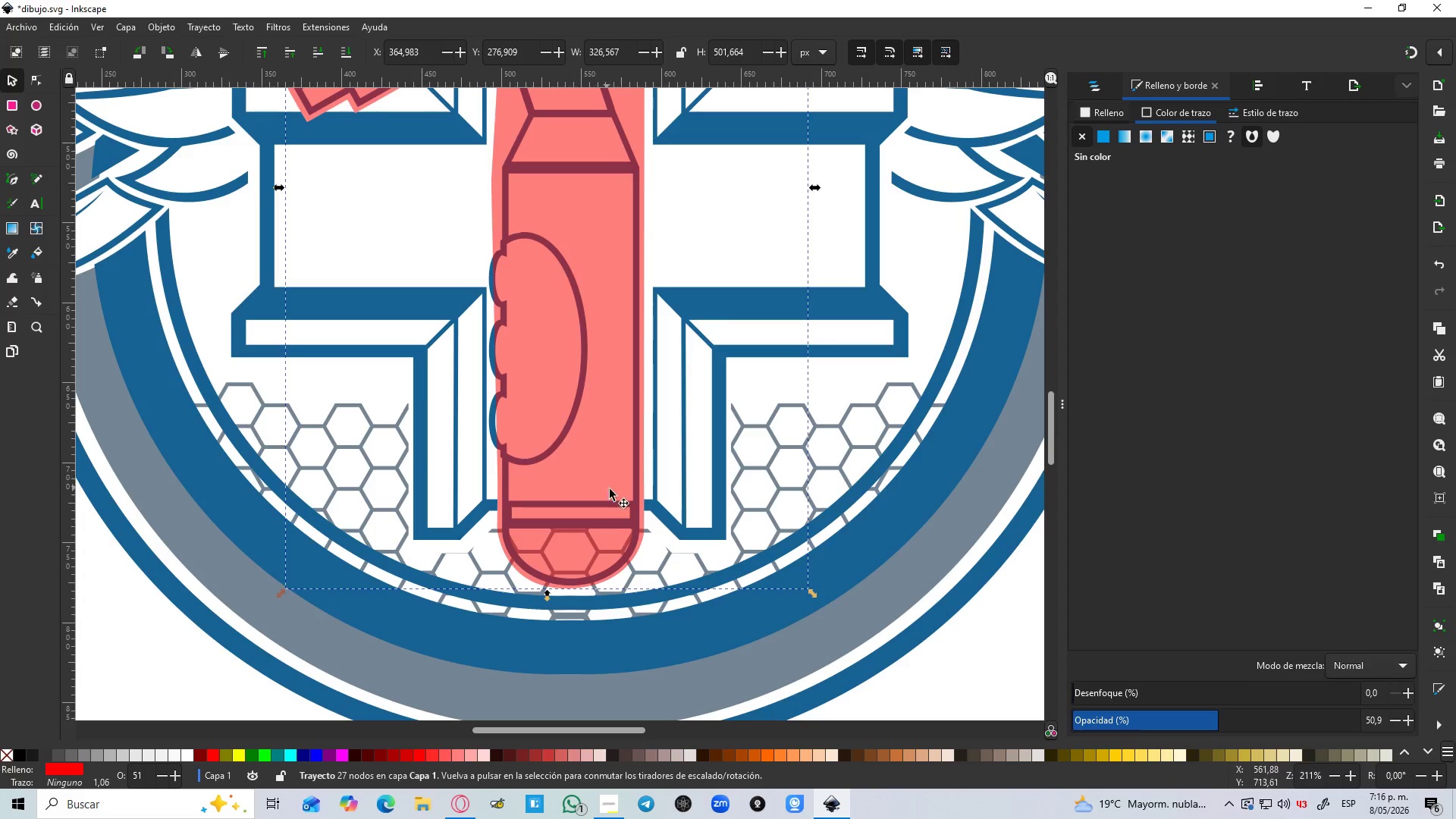 
hold_key(key=ShiftLeft, duration=1.31)
left_click([668, 563])
 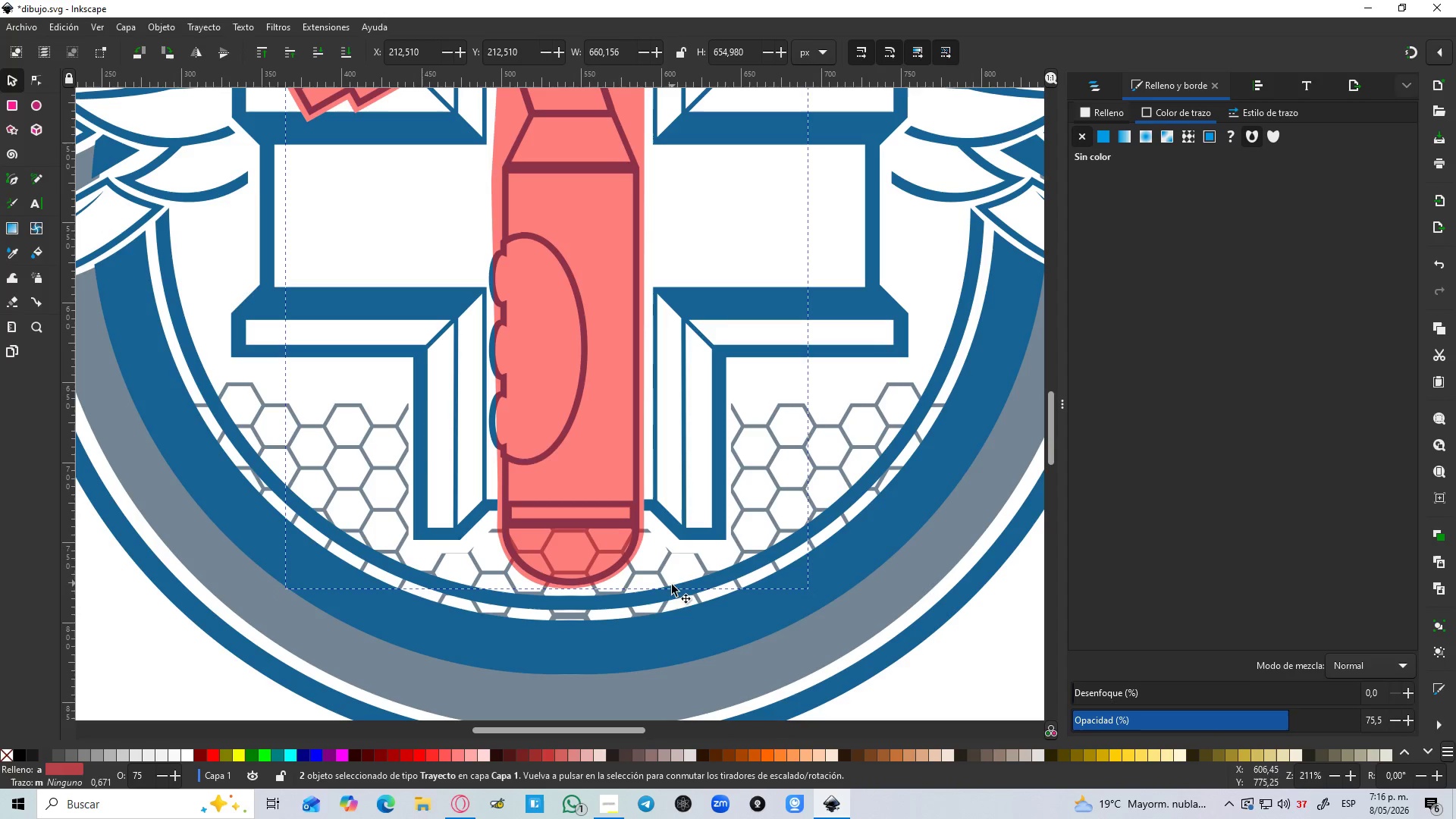 
hold_key(key=ControlLeft, duration=1.14)
scroll: coordinate [673, 592], scroll_direction: down, amount: 3.0
 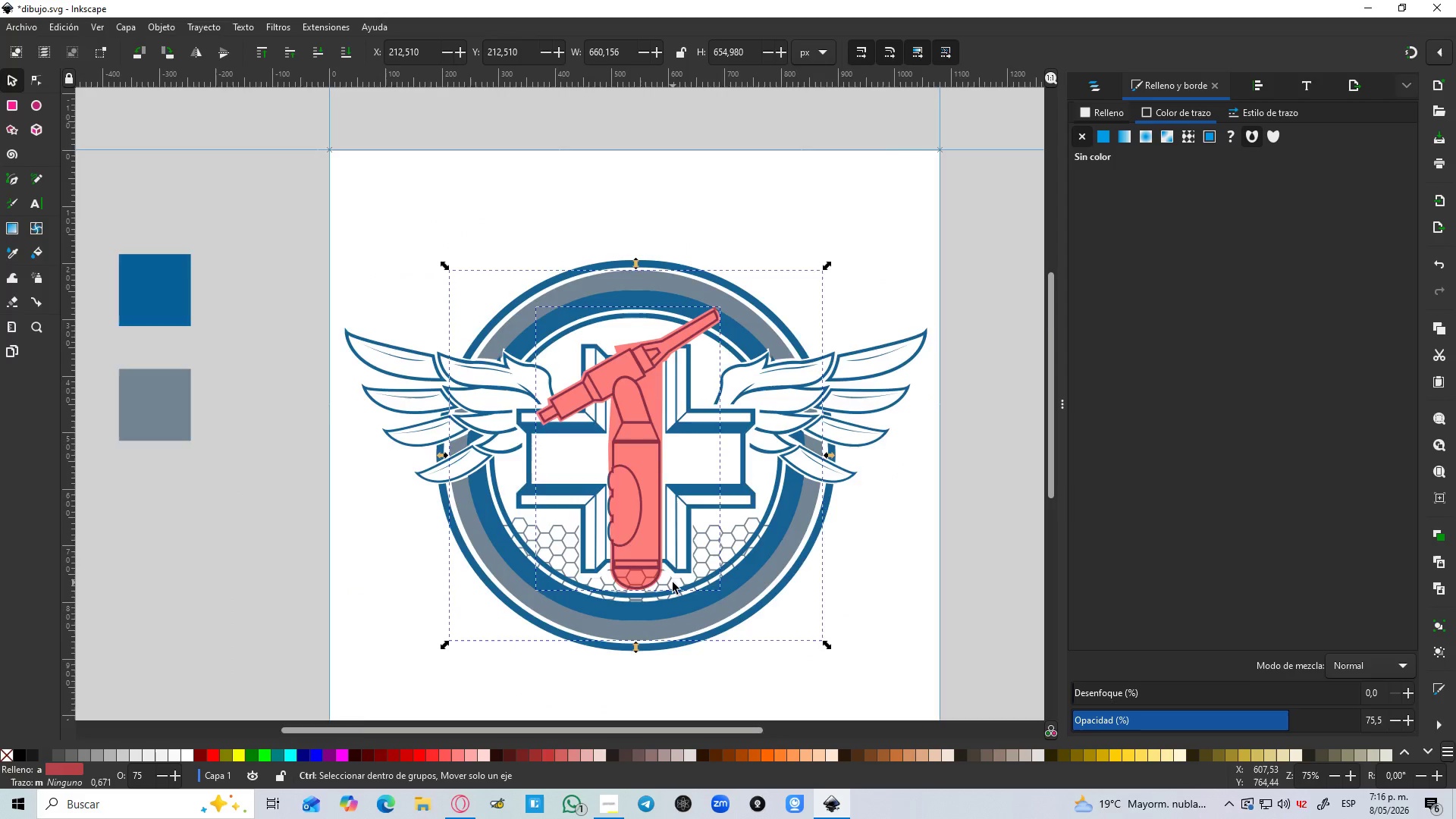 
scroll: coordinate [673, 582], scroll_direction: up, amount: 1.0
 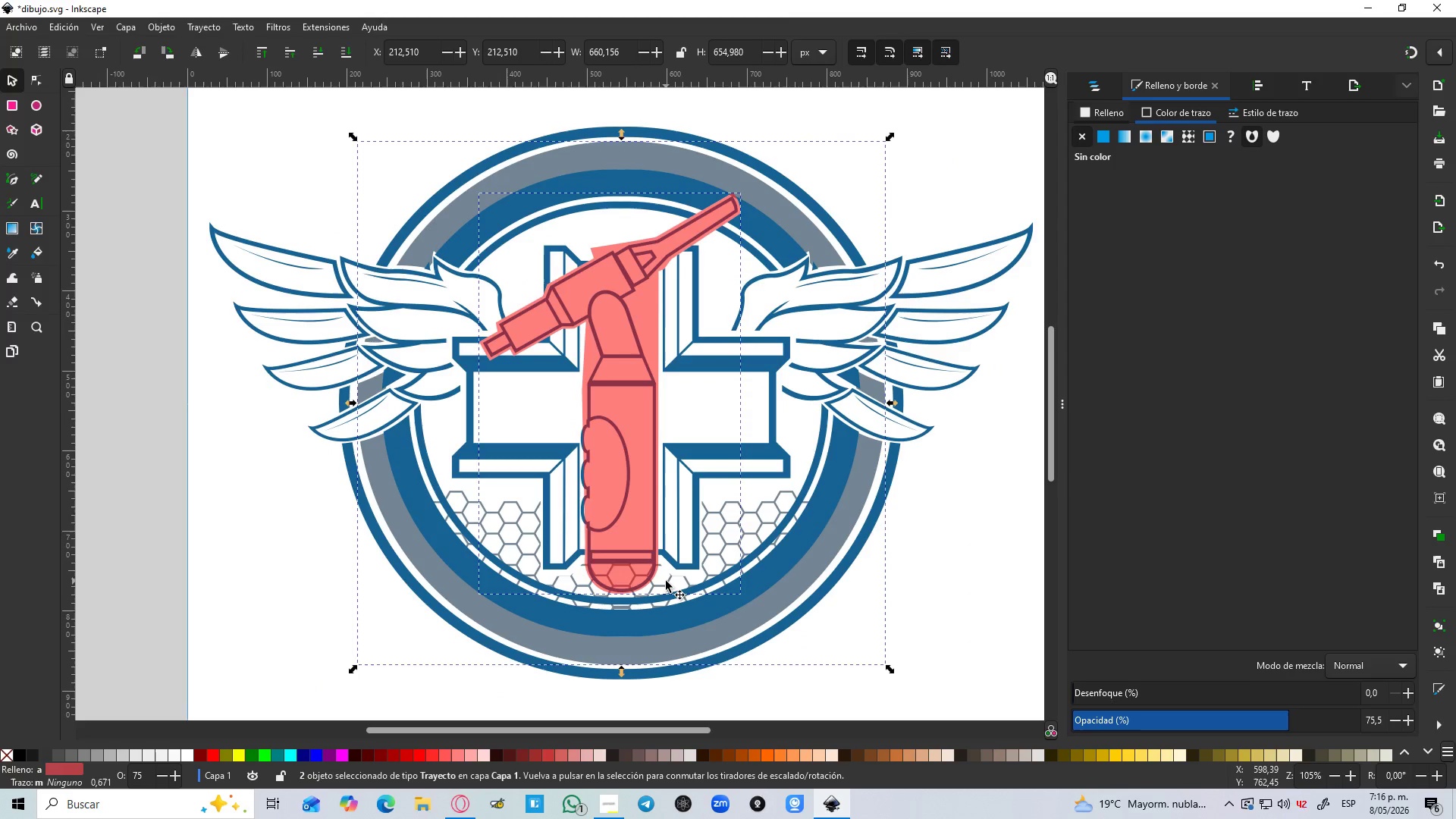 
key(Control+NumpadSubtract)
 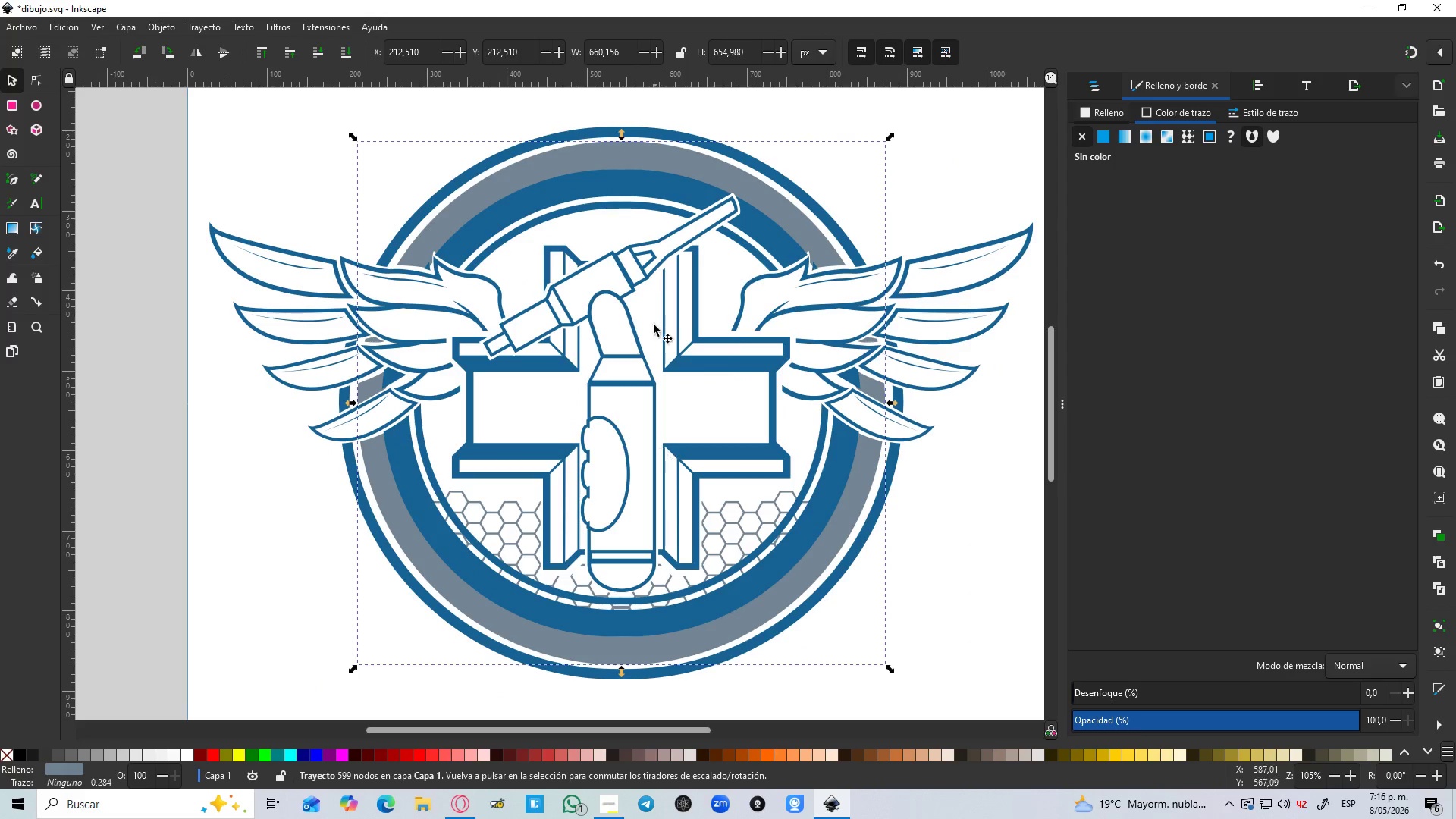 
left_click([833, 77])
 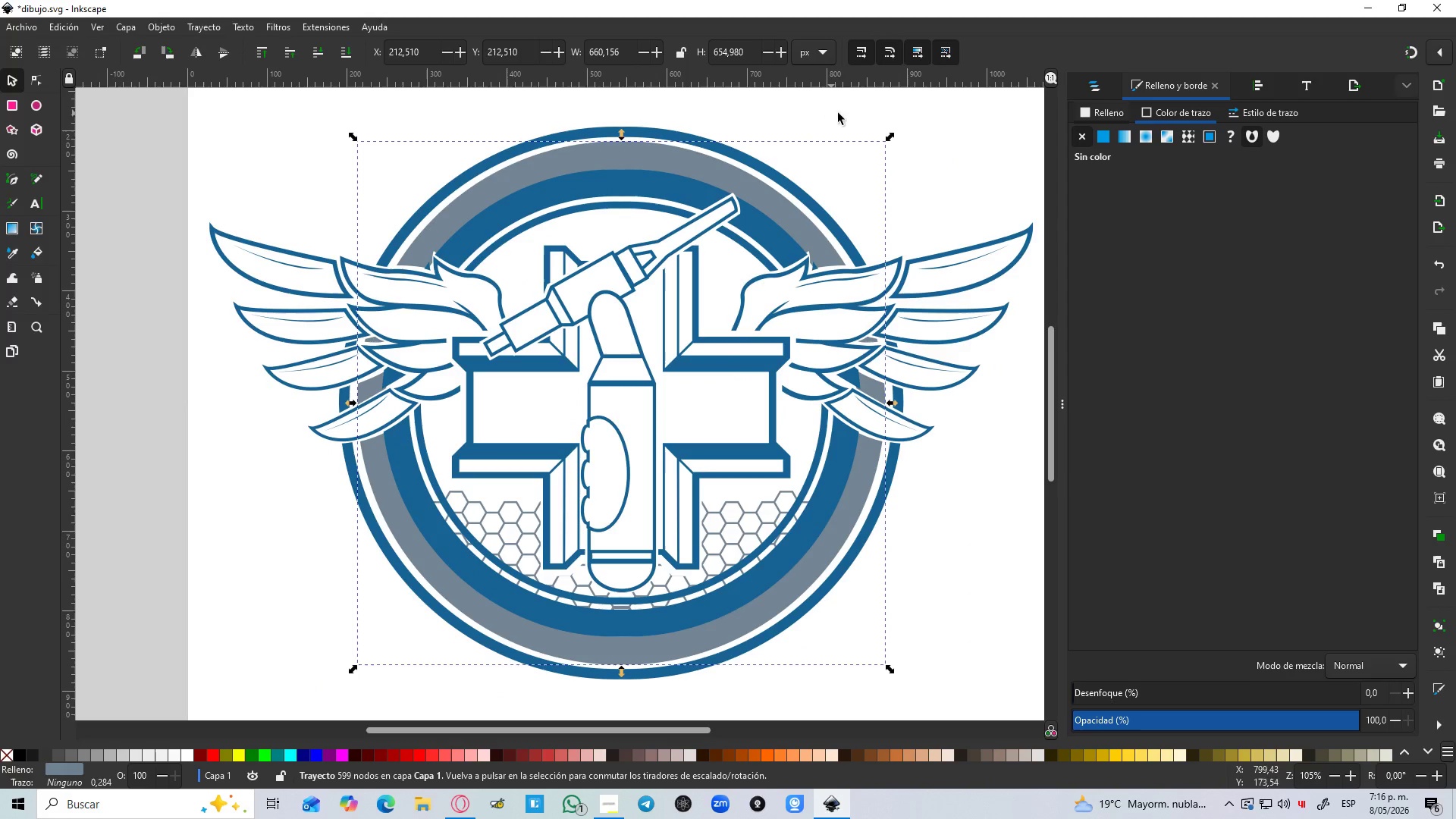 
left_click([901, 103])
 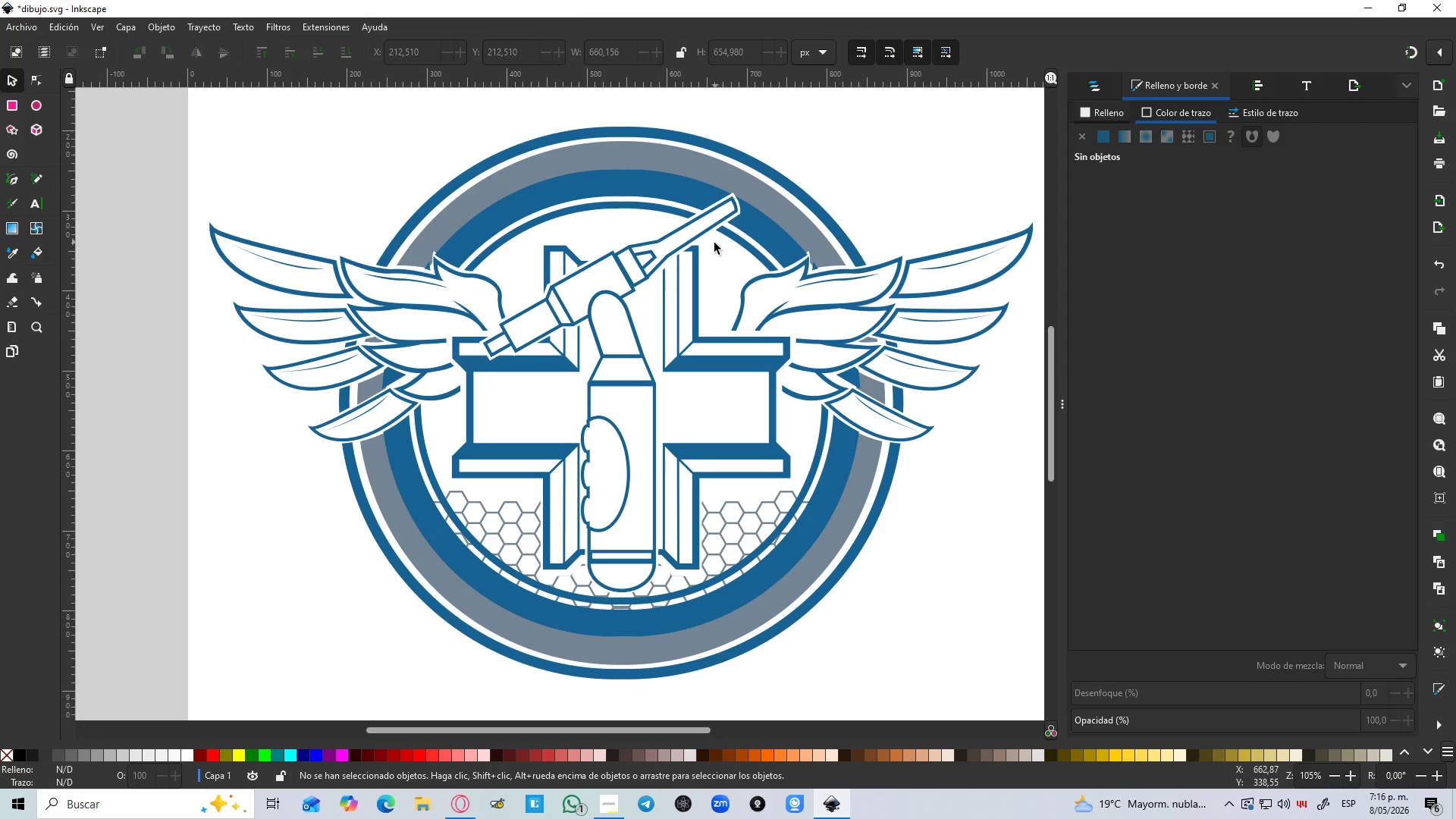 
left_click([704, 240])
 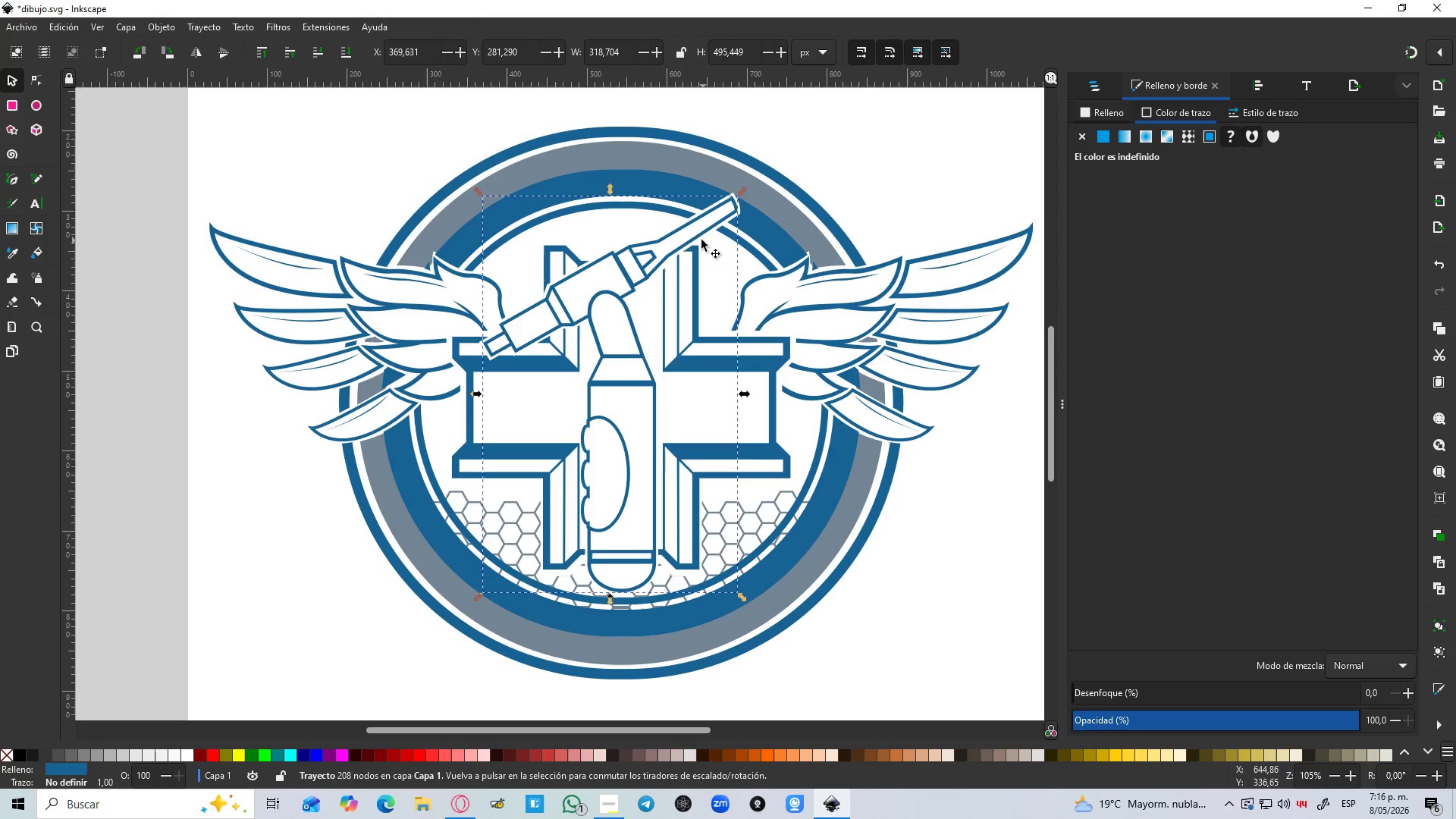 
hold_key(key=ControlLeft, duration=0.44)
scroll: coordinate [685, 242], scroll_direction: up, amount: 1.0
 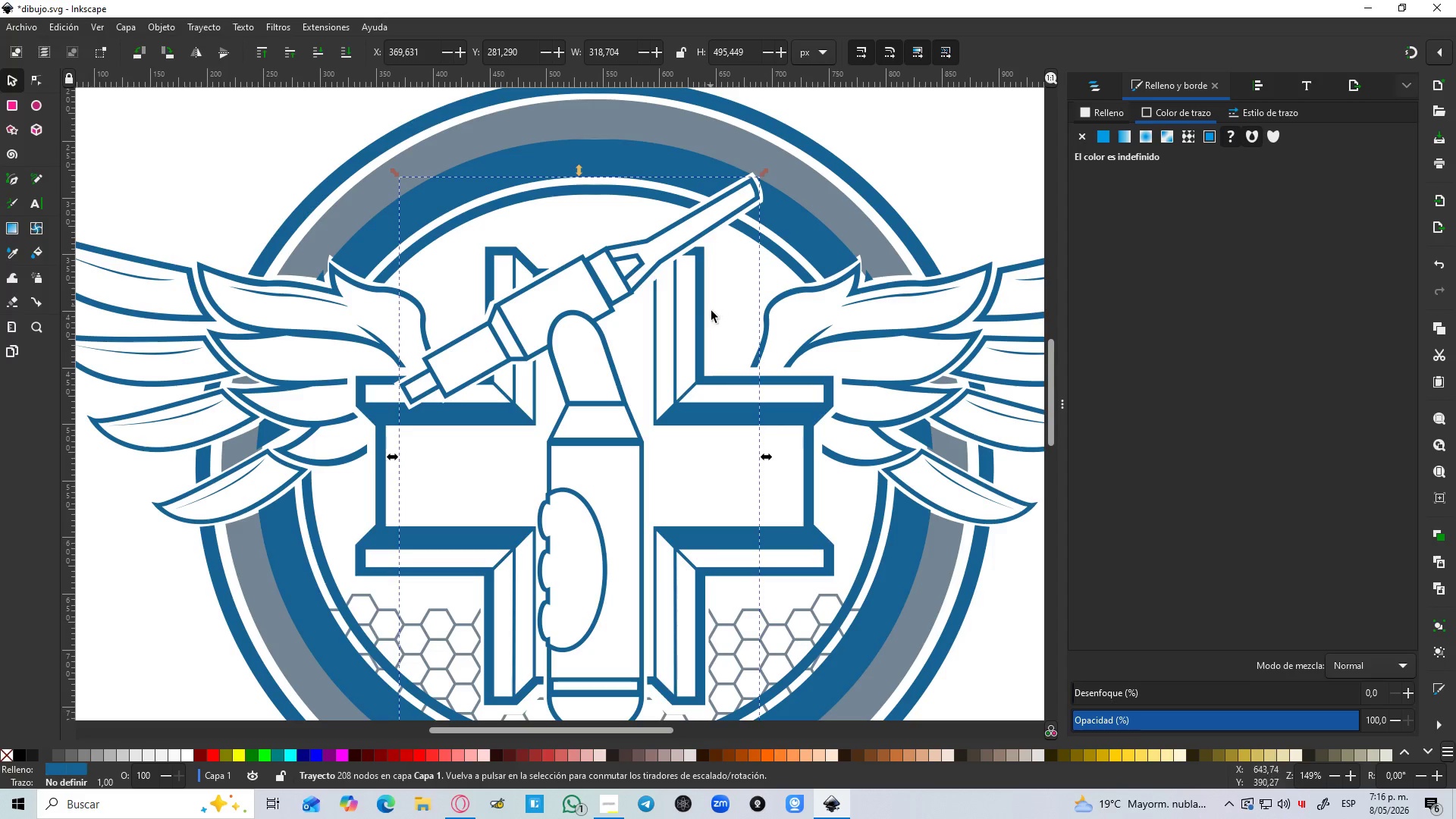 
hold_key(key=ShiftLeft, duration=1.3)
left_click([702, 332])
 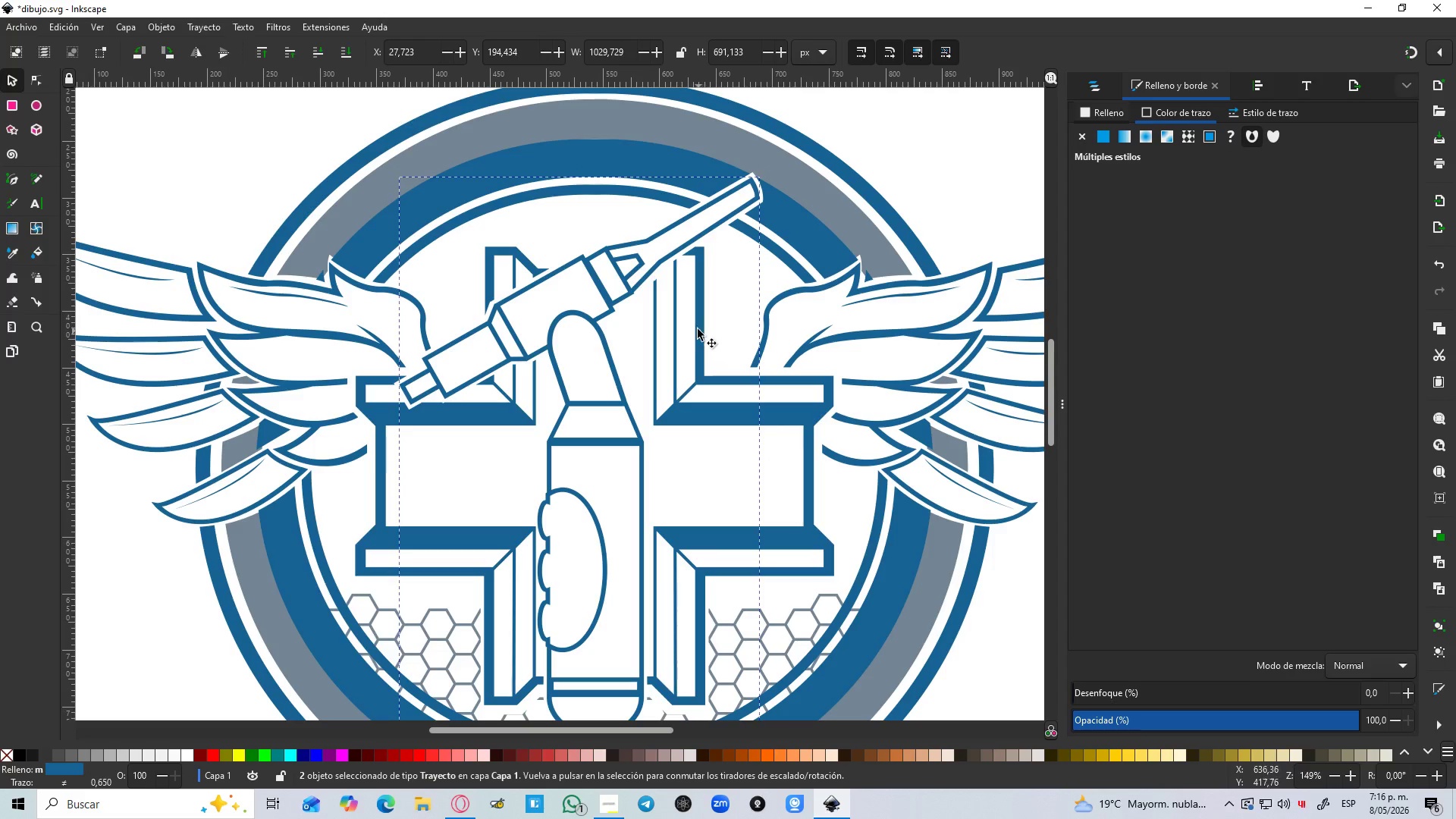 
hold_key(key=ControlLeft, duration=0.41)
scroll: coordinate [685, 320], scroll_direction: up, amount: 3.0
 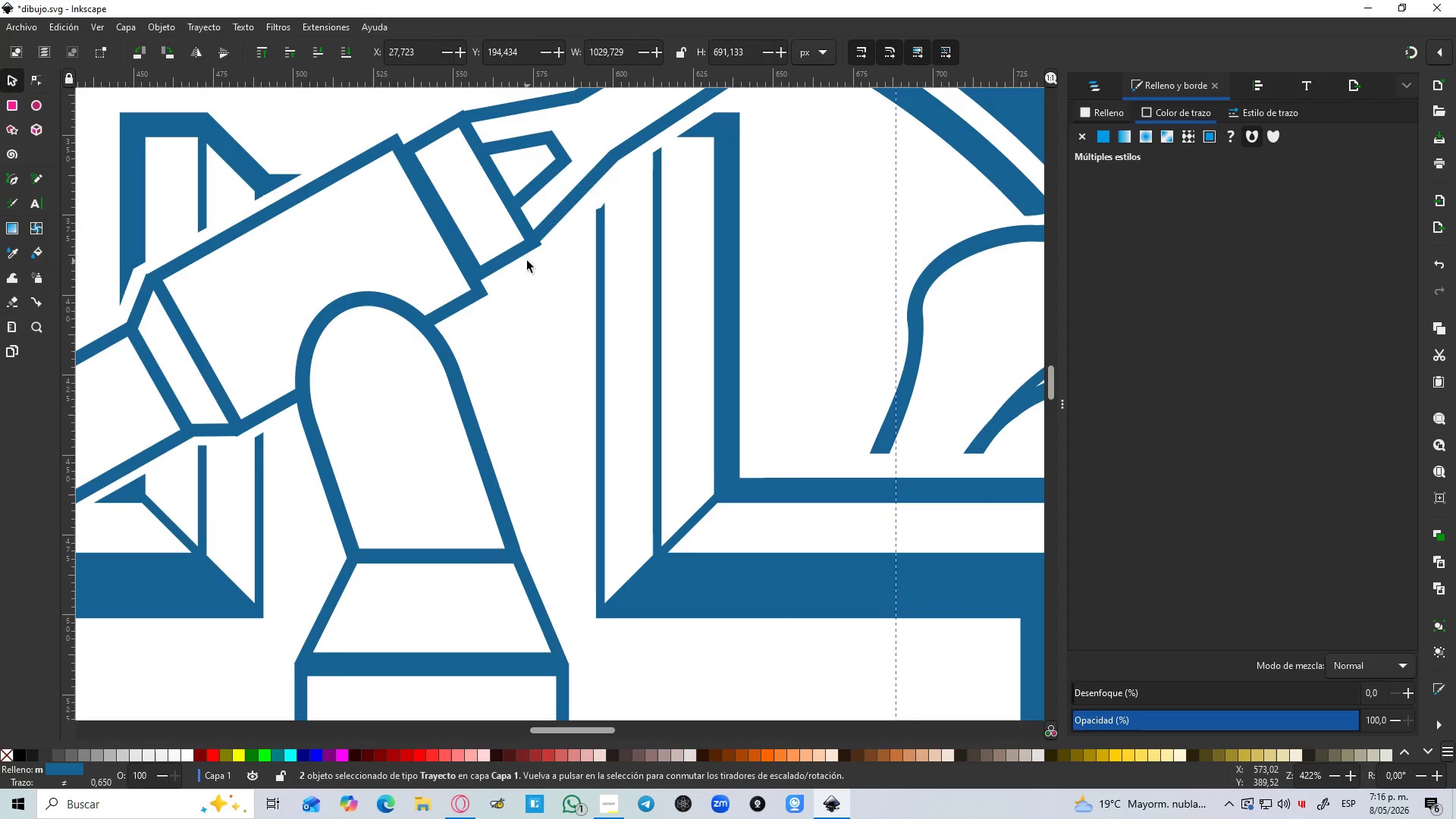 
left_click([515, 252])
 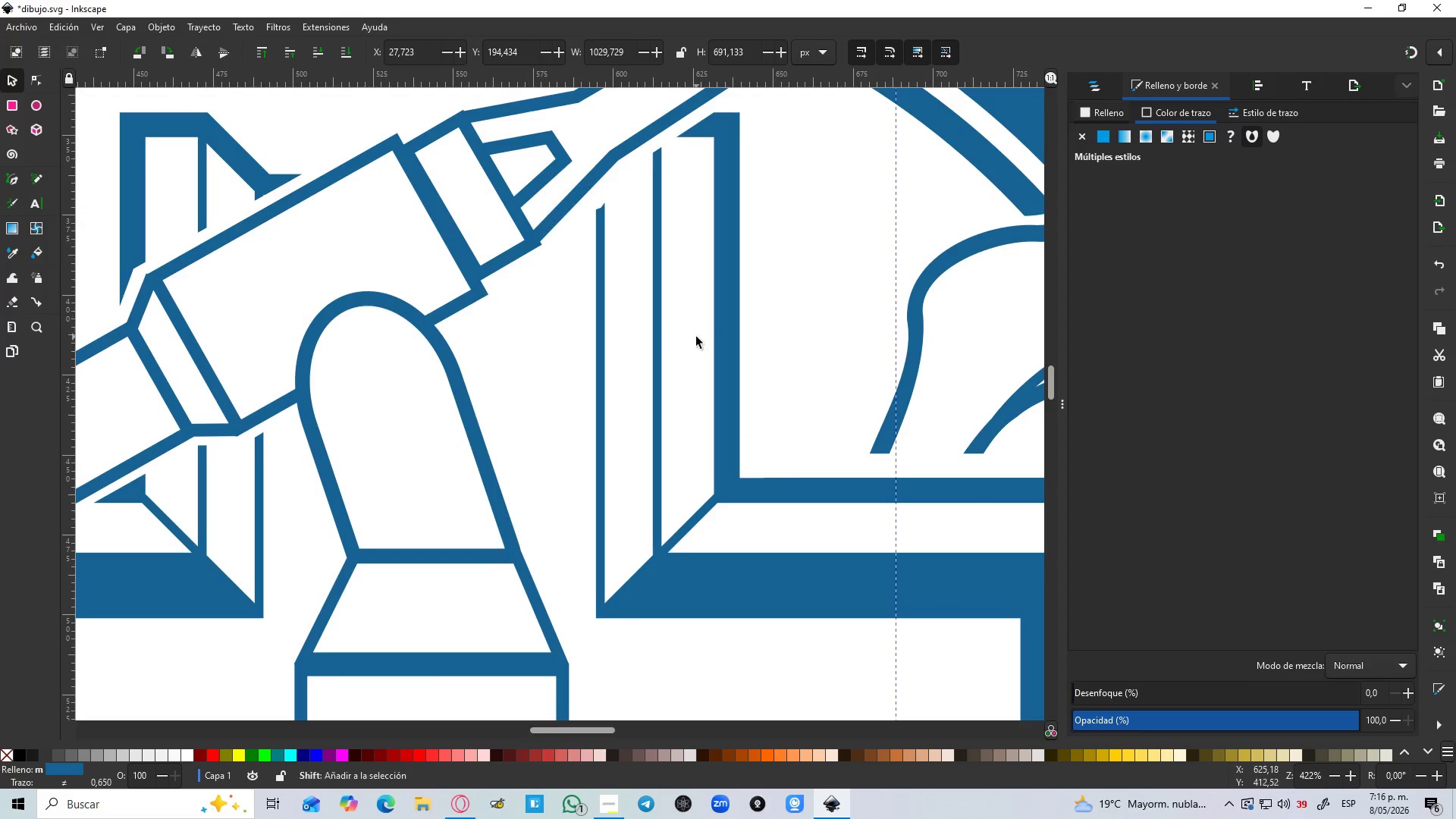 
hold_key(key=ShiftLeft, duration=0.97)
left_click([713, 347])
 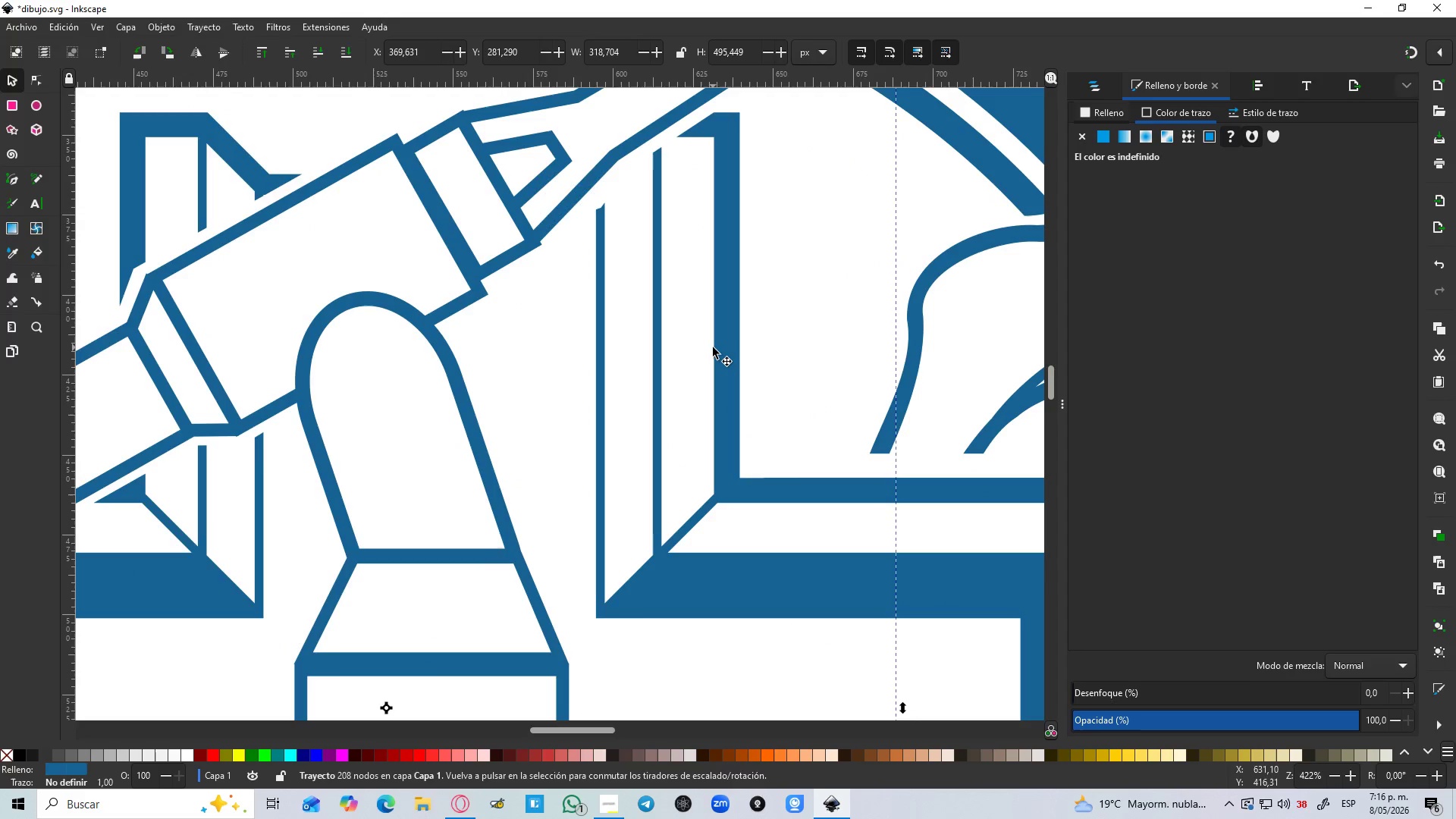 
key(Control+NumpadAdd)
 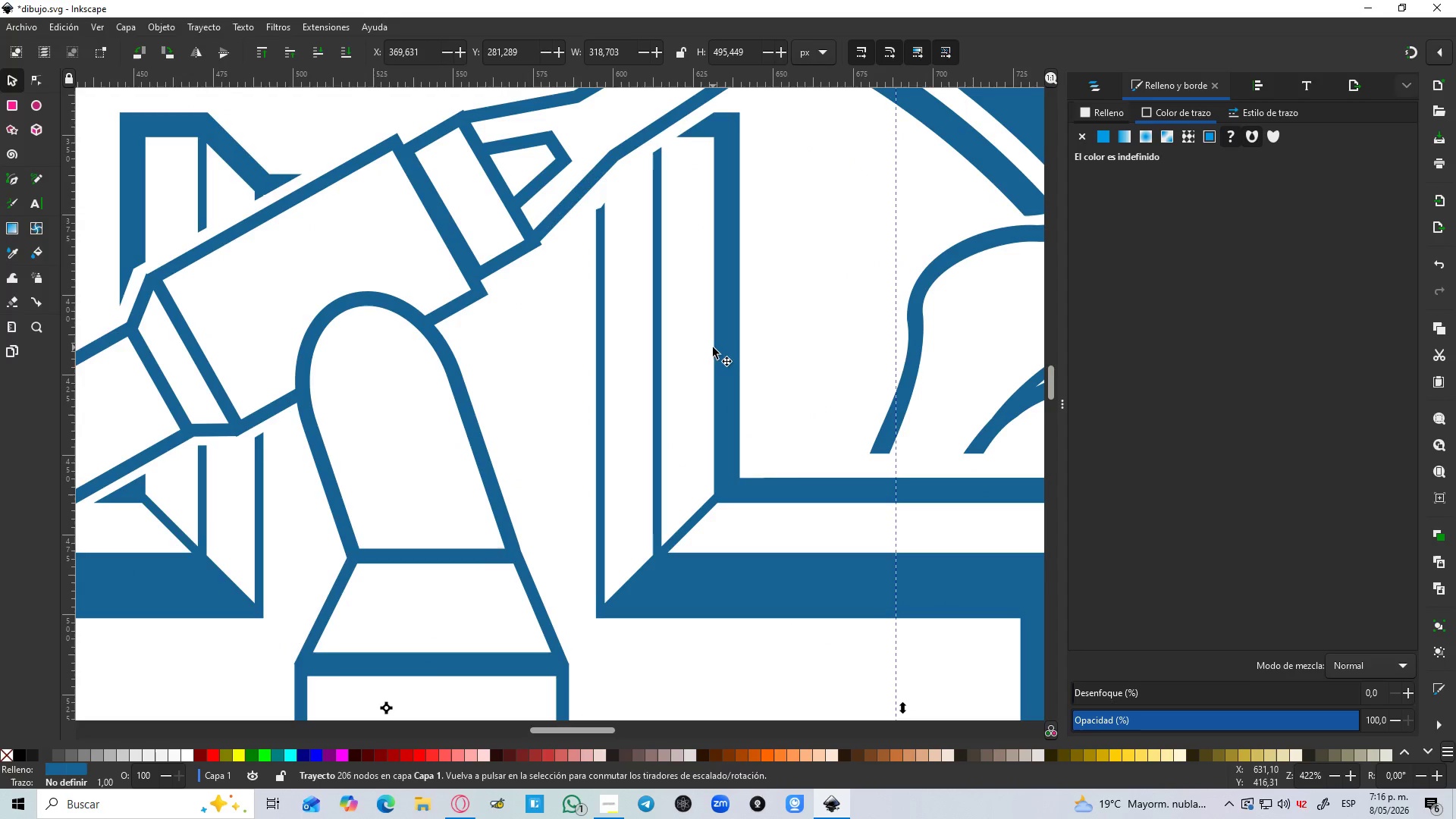 
hold_key(key=ControlLeft, duration=0.53)
scroll: coordinate [767, 369], scroll_direction: down, amount: 4.0
 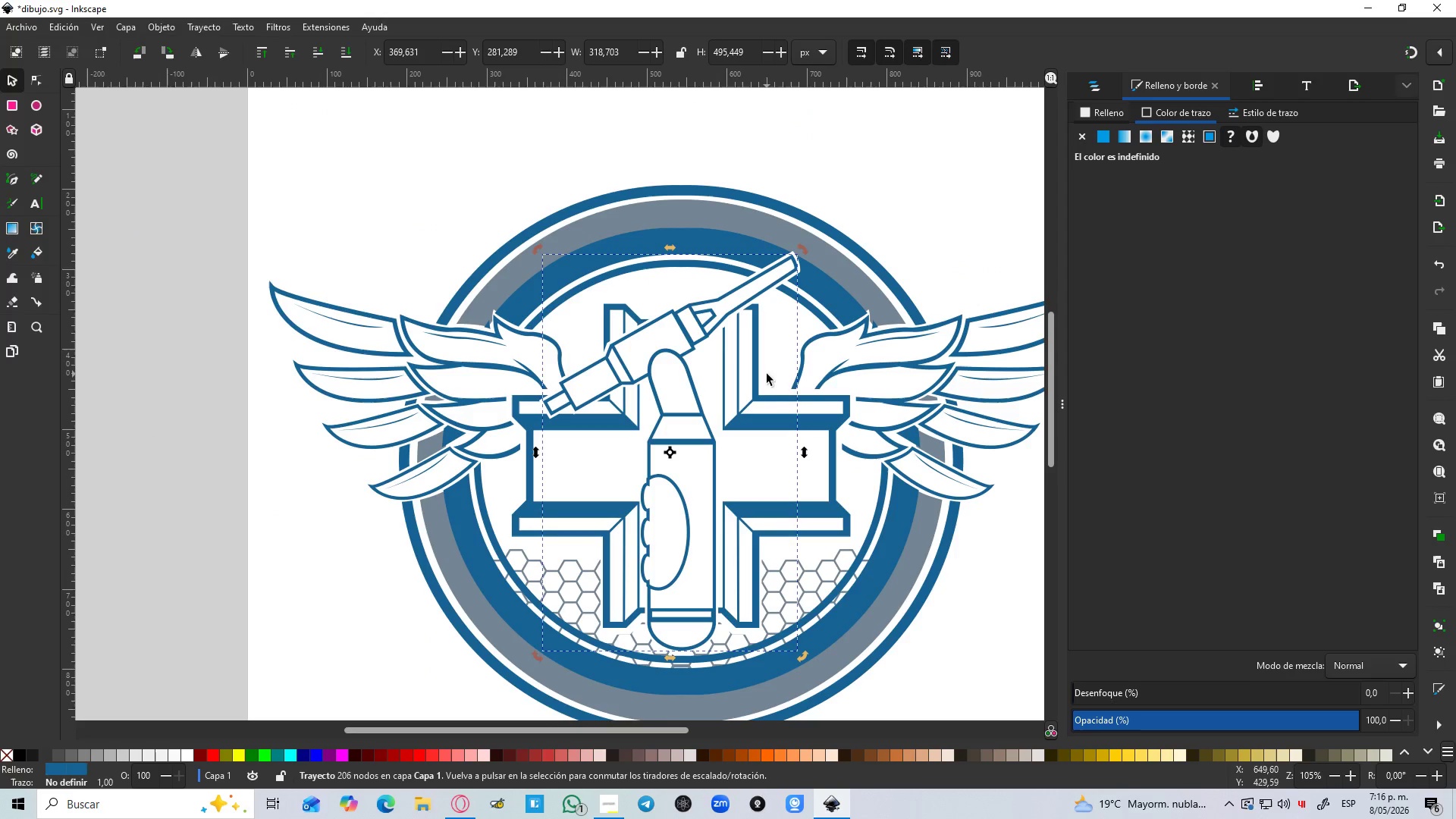 
hold_key(key=ShiftLeft, duration=1.5)
left_click([824, 399])
 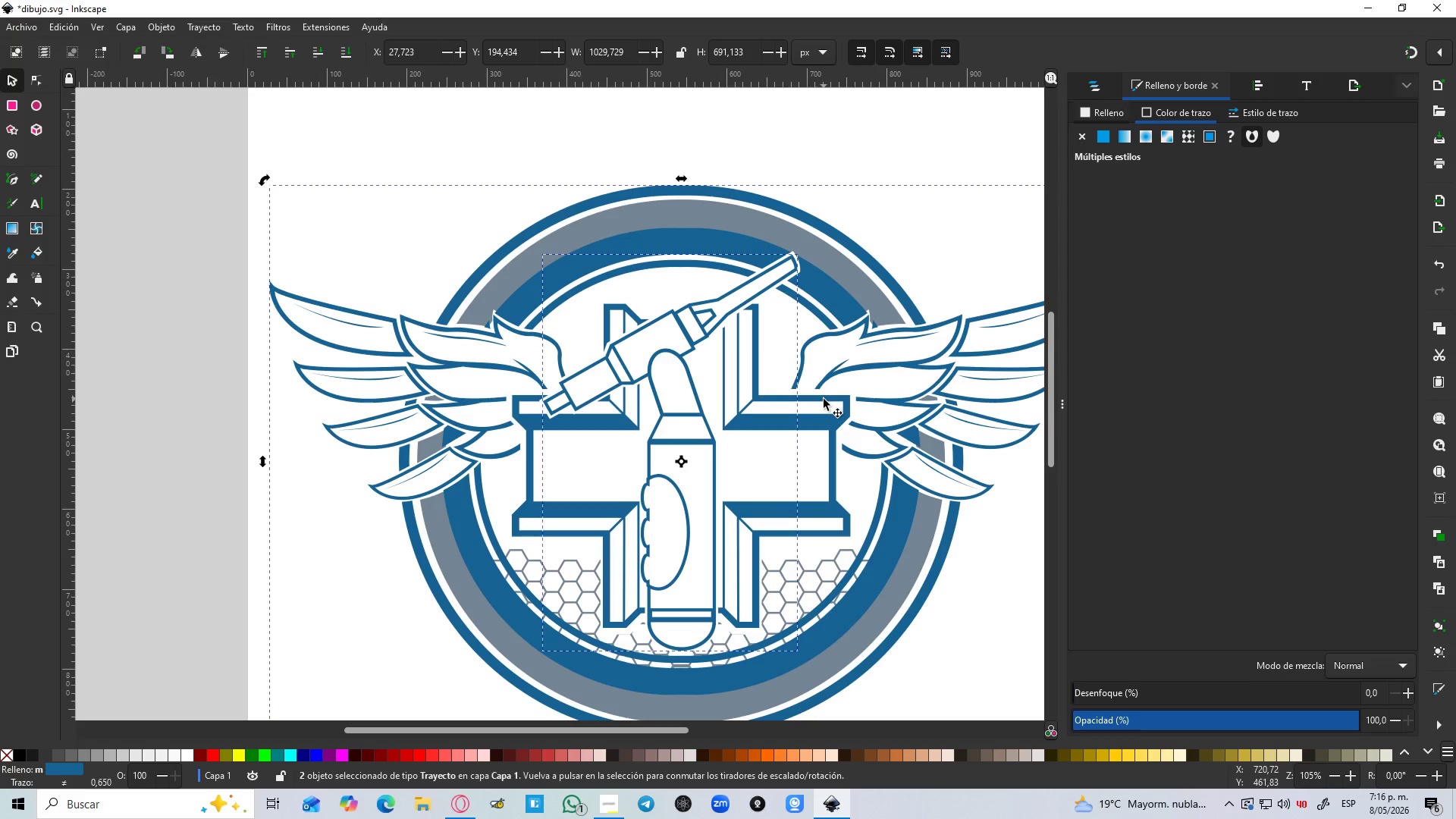 
key(Shift+ShiftLeft)
 